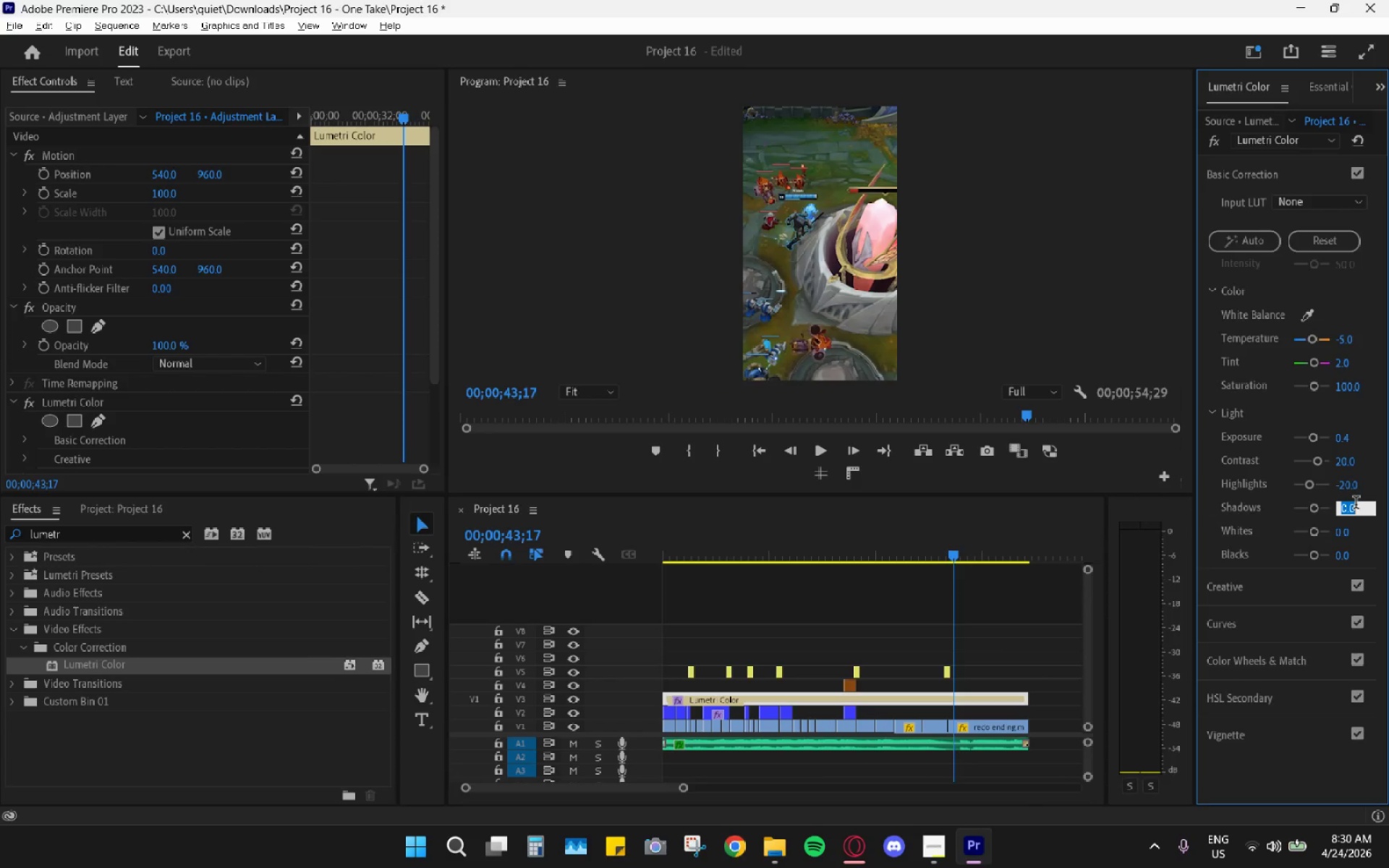 
key(Minus)
 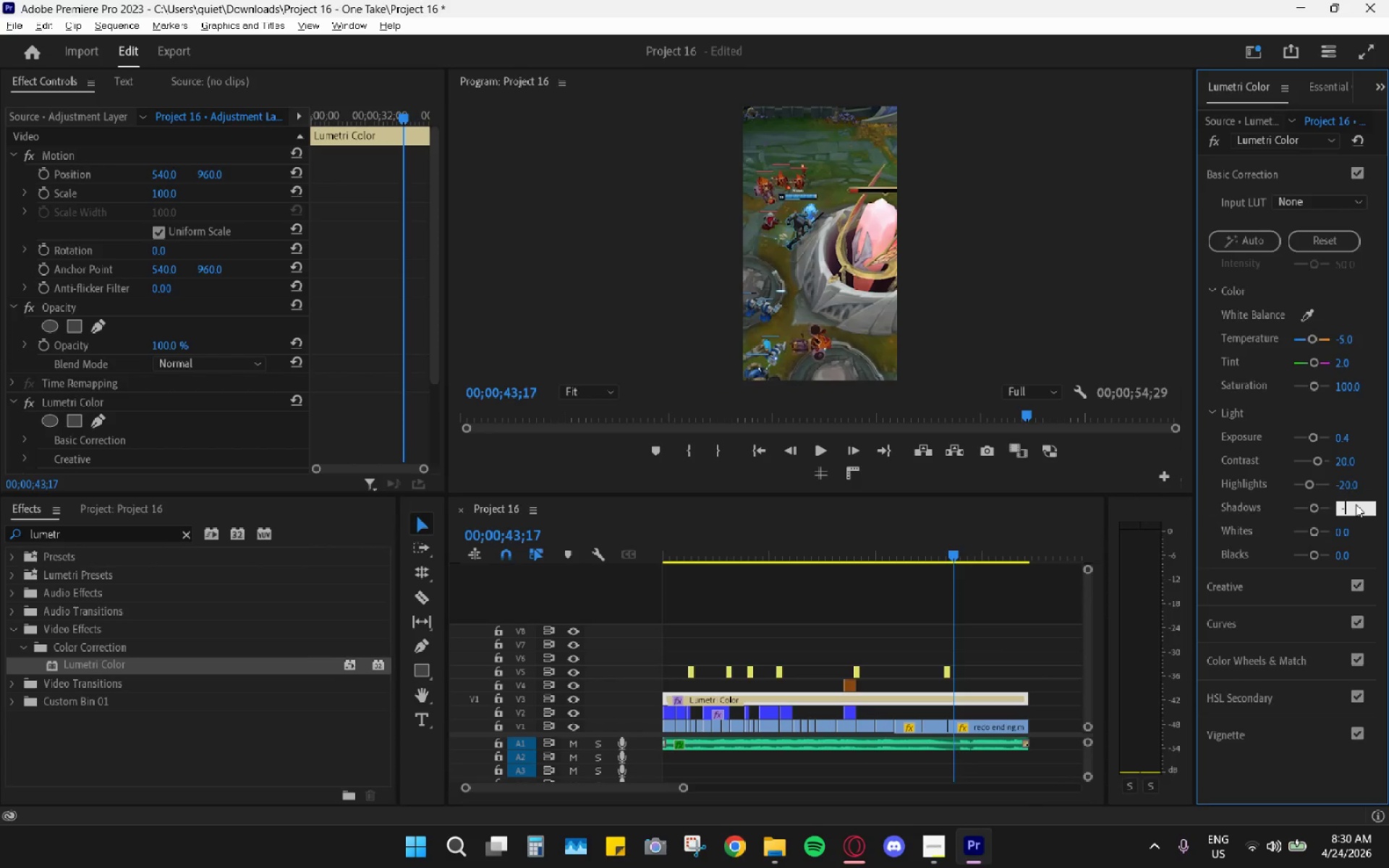 
key(Numpad1)
 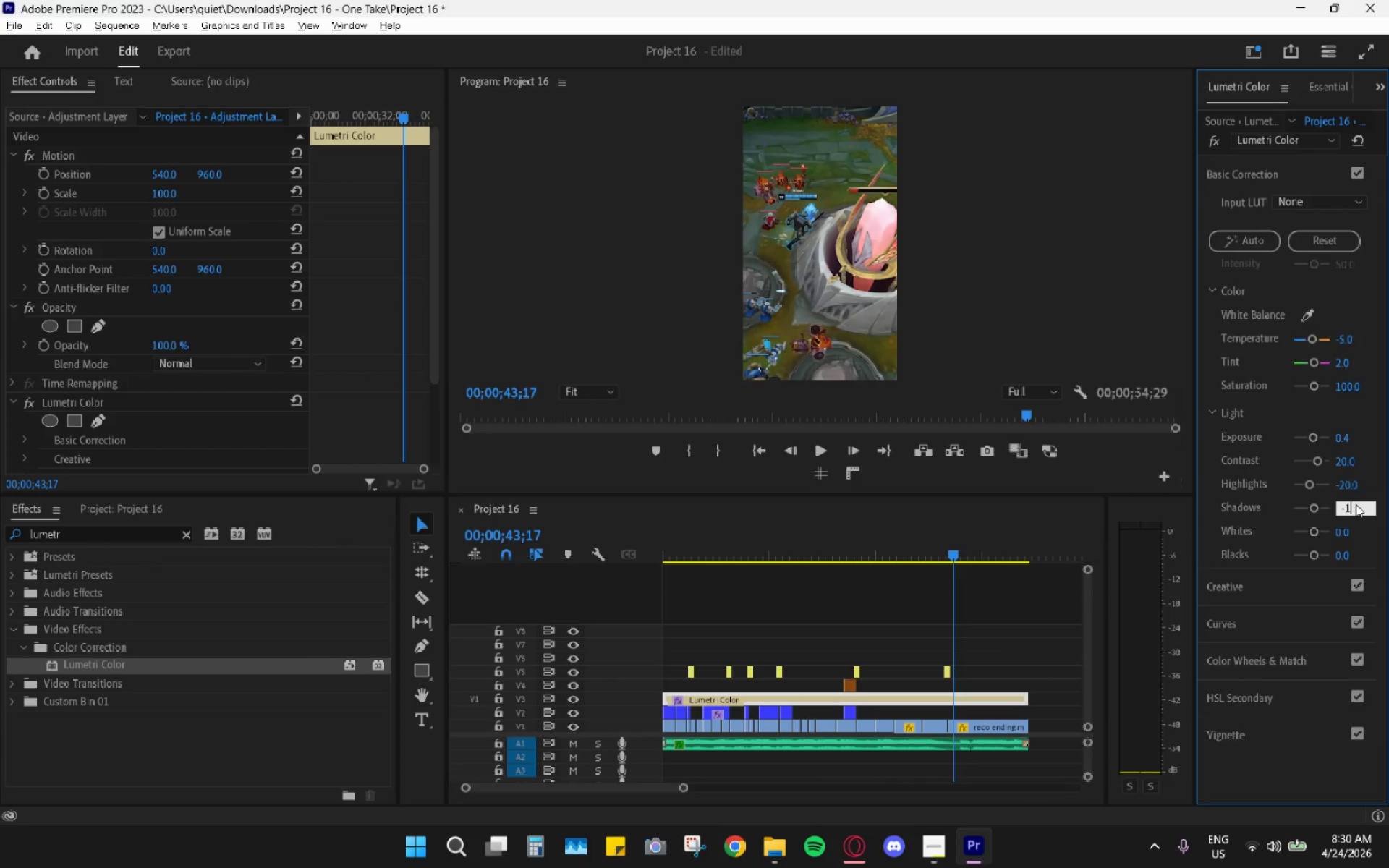 
key(Numpad0)
 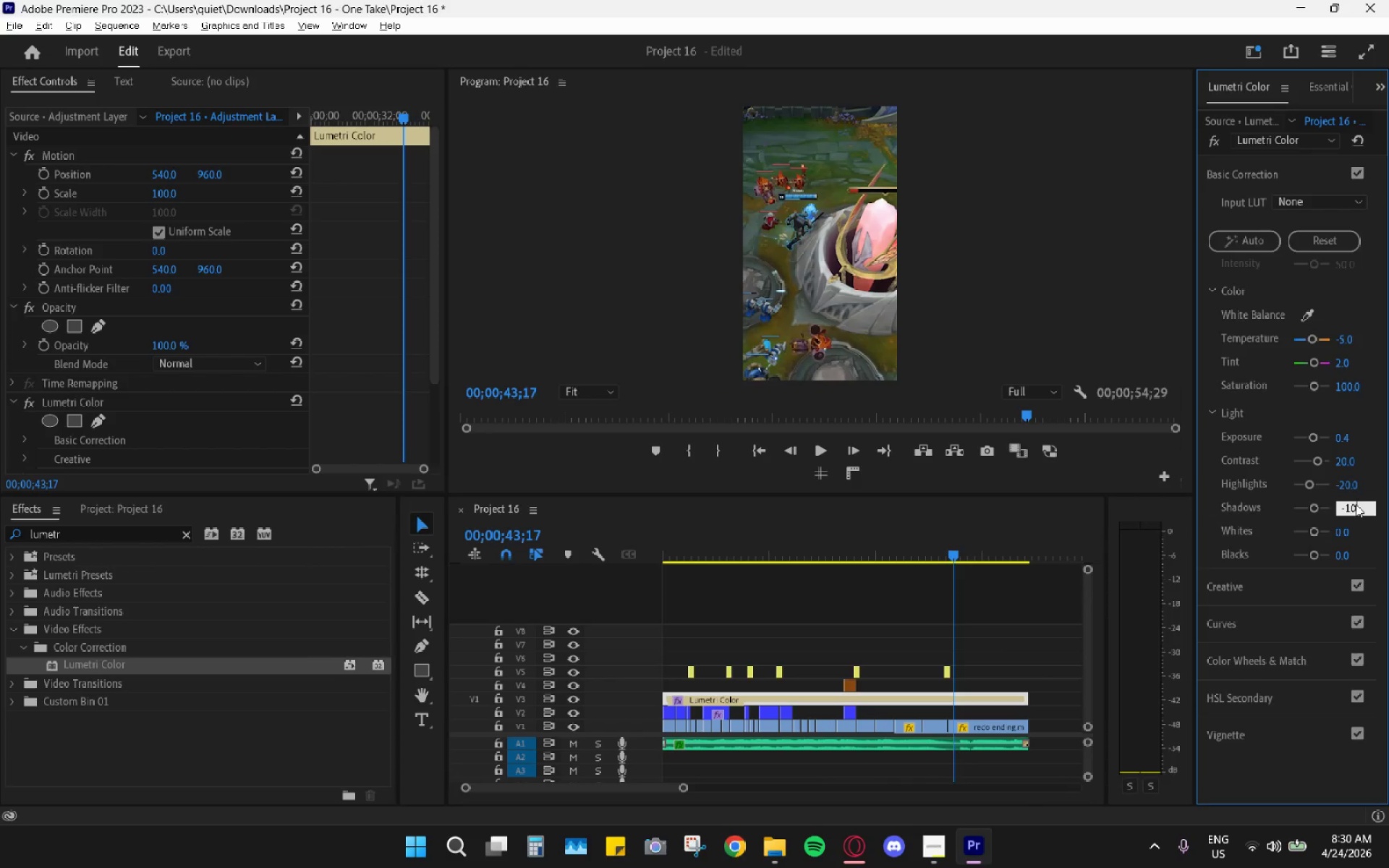 
key(Enter)
 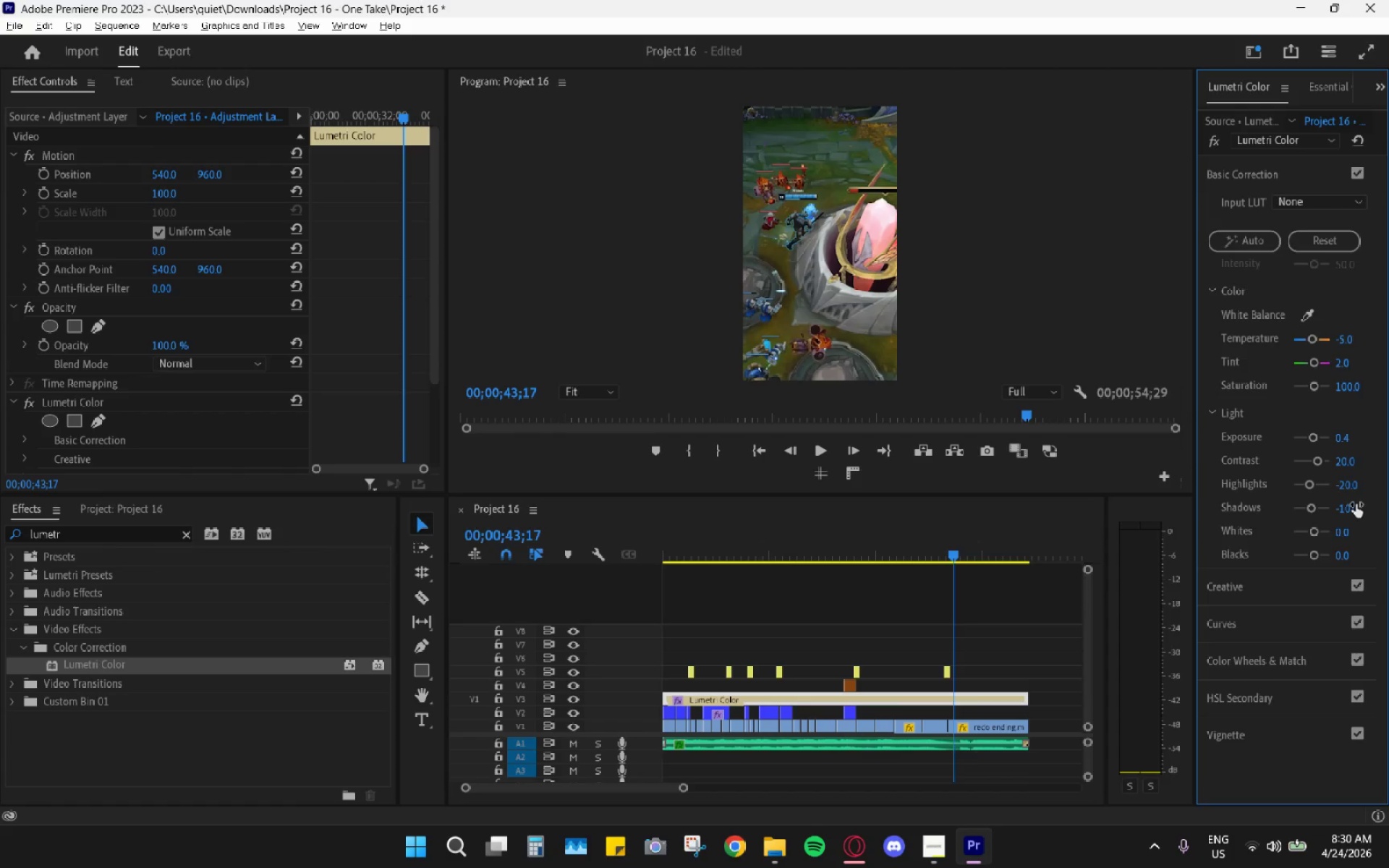 
key(Alt+AltLeft)
 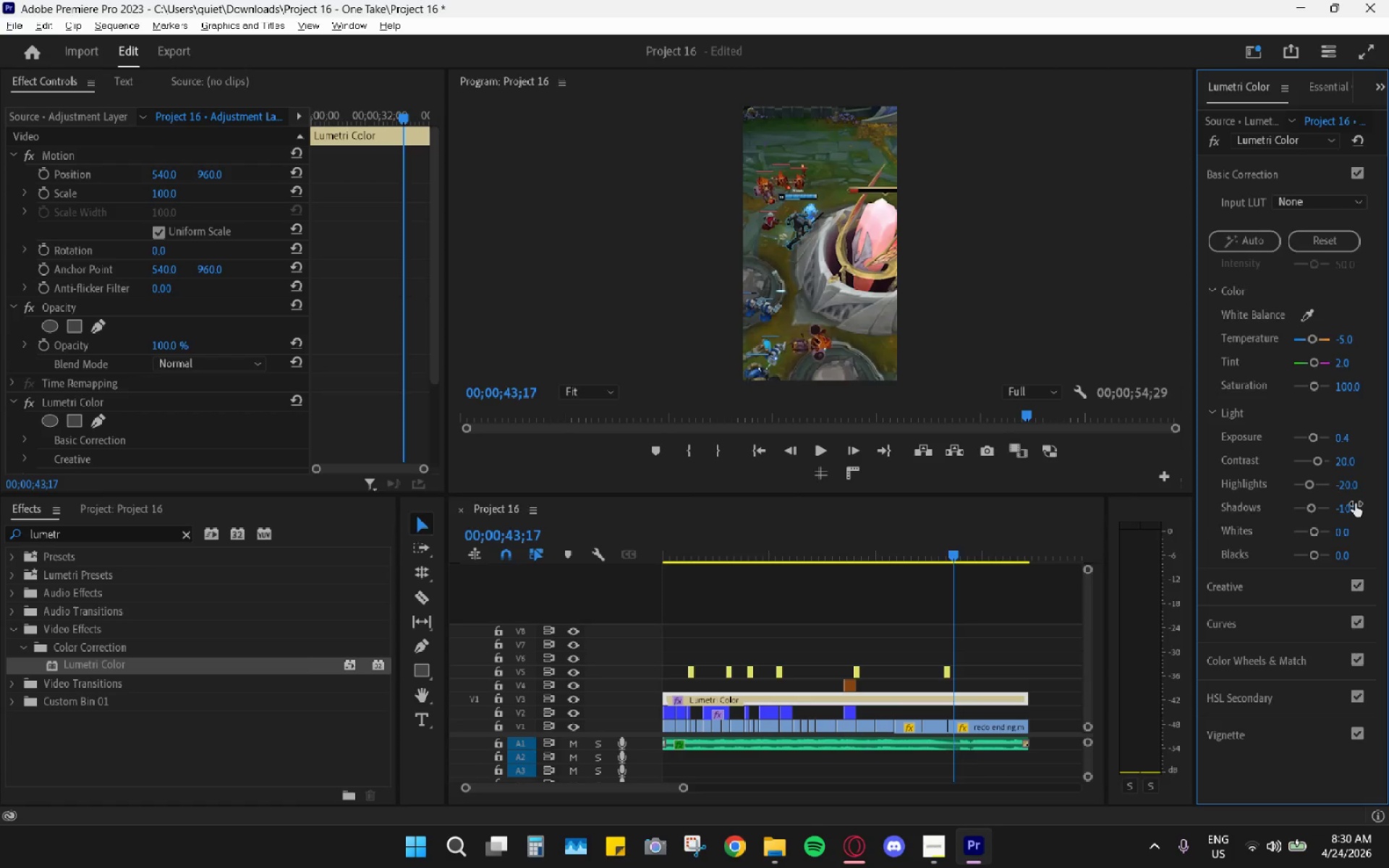 
key(Alt+Tab)
 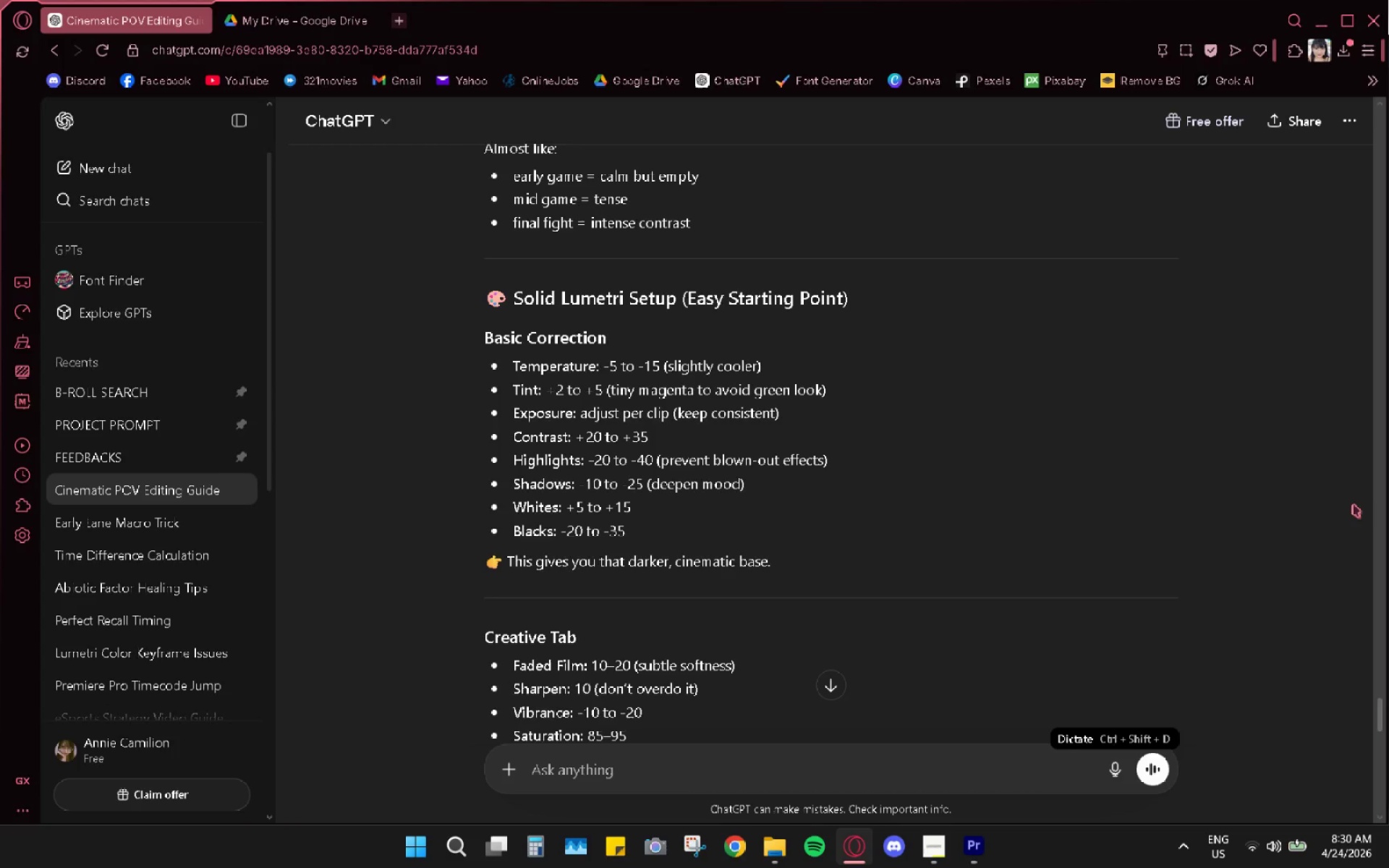 
key(Alt+AltLeft)
 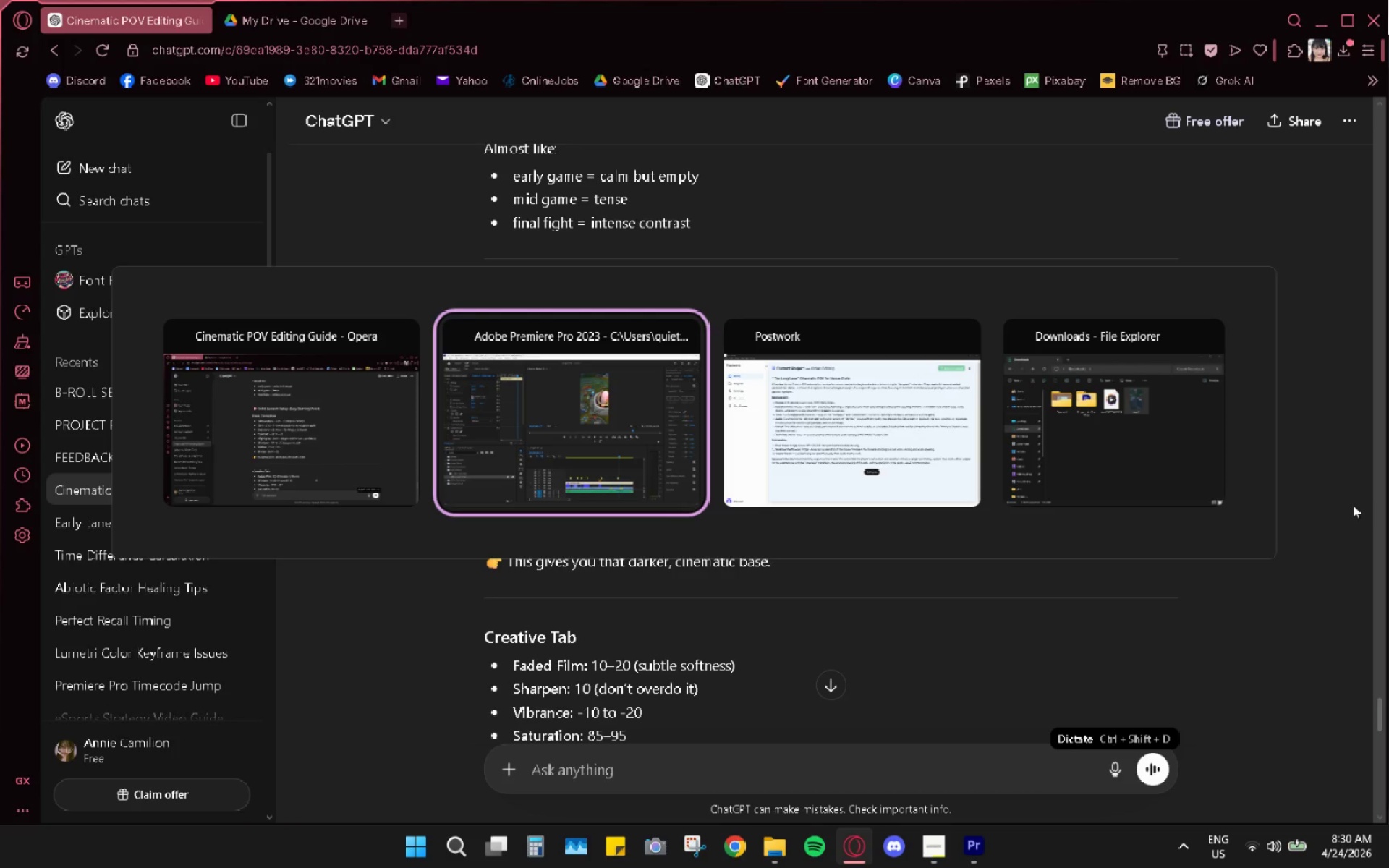 
key(Alt+Tab)
 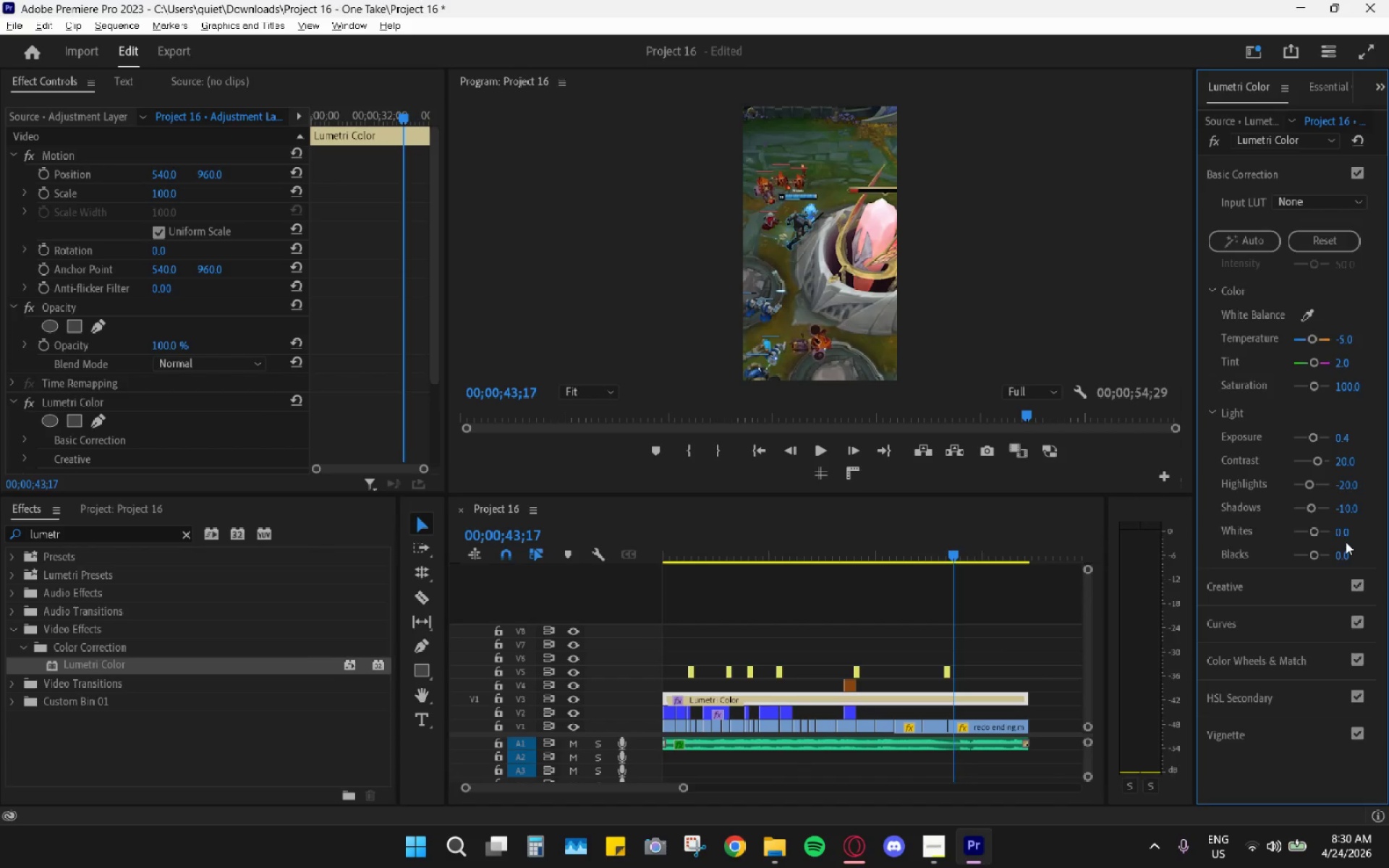 
left_click([1346, 537])
 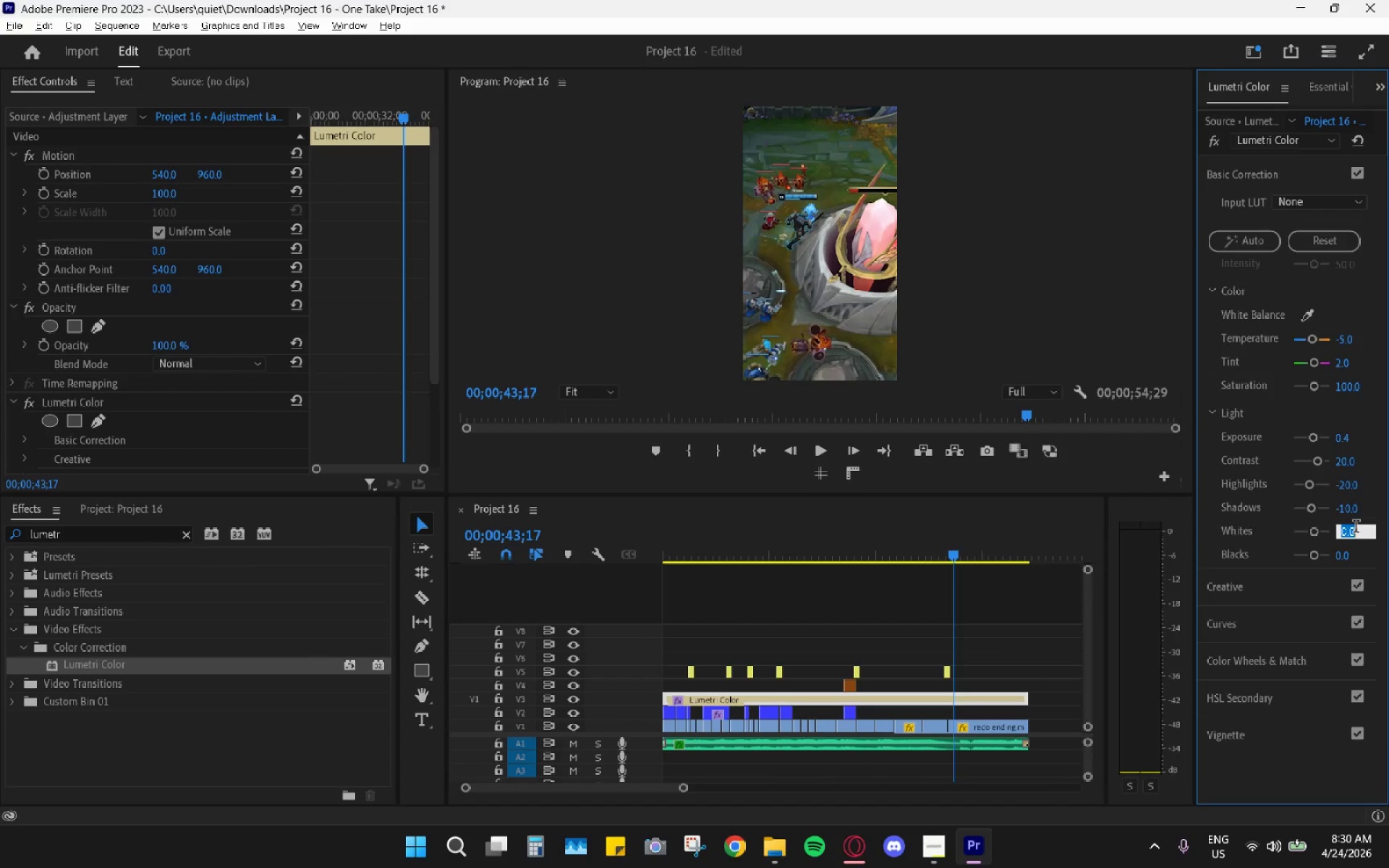 
key(Numpad5)
 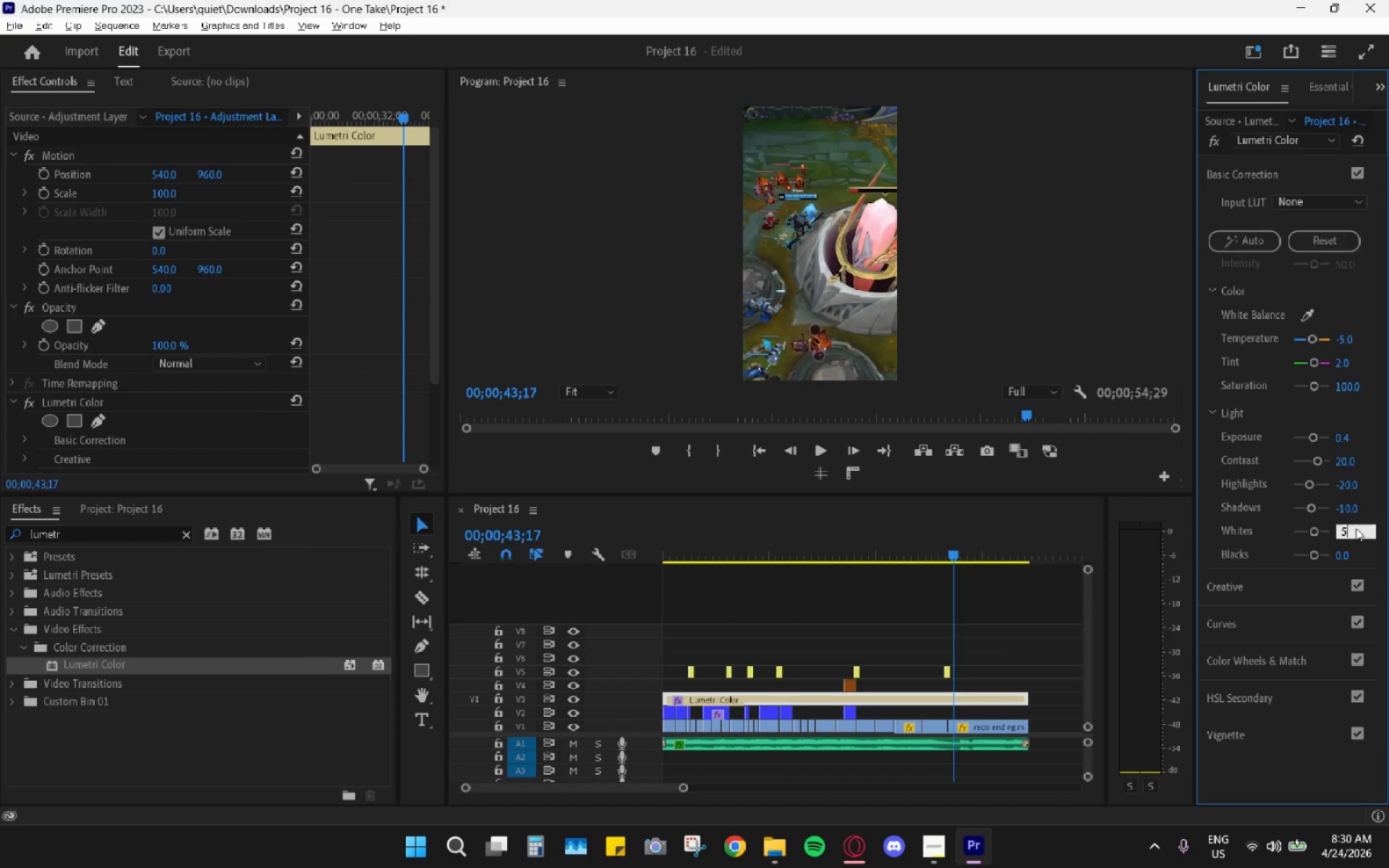 
key(Enter)
 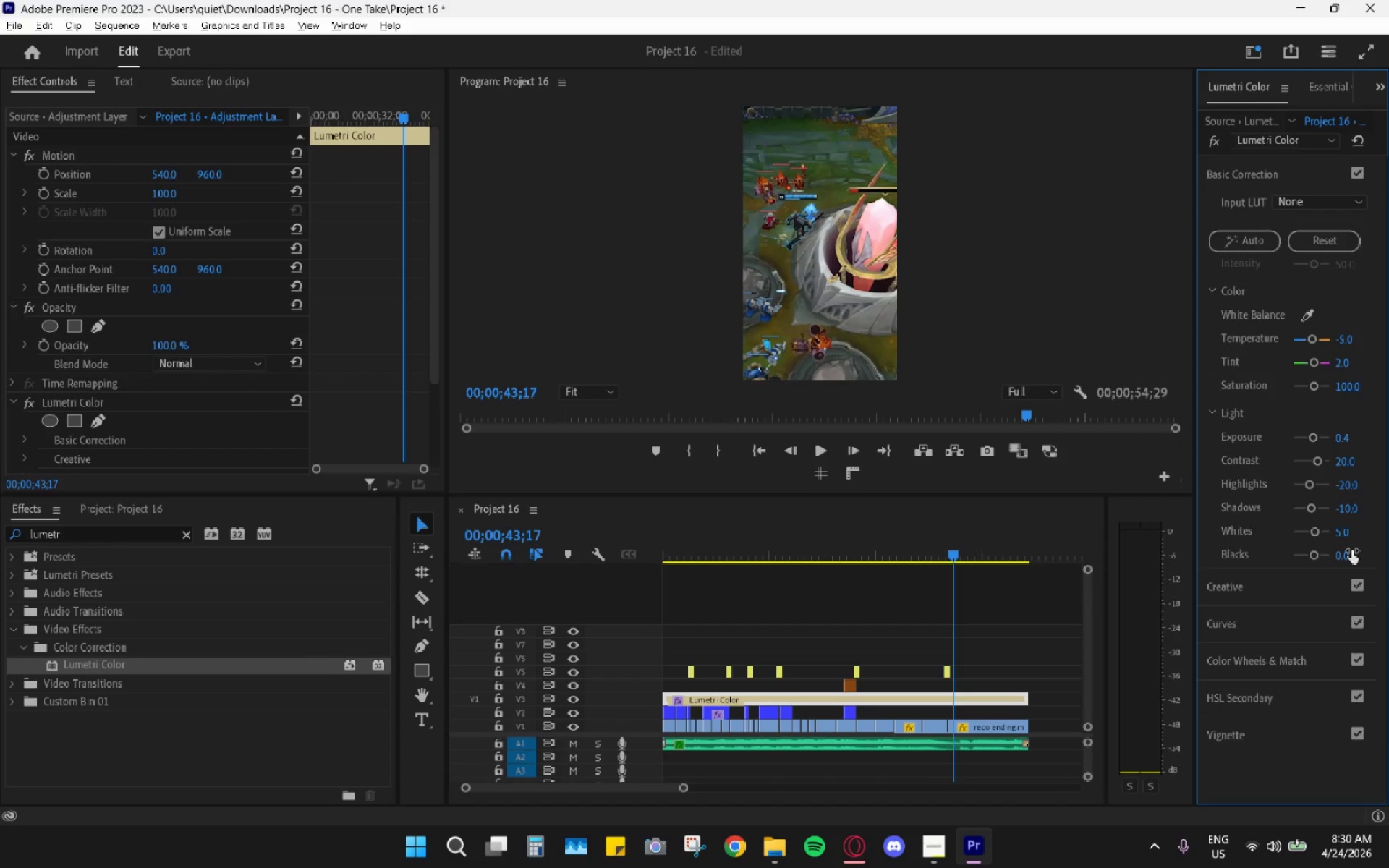 
key(Alt+AltLeft)
 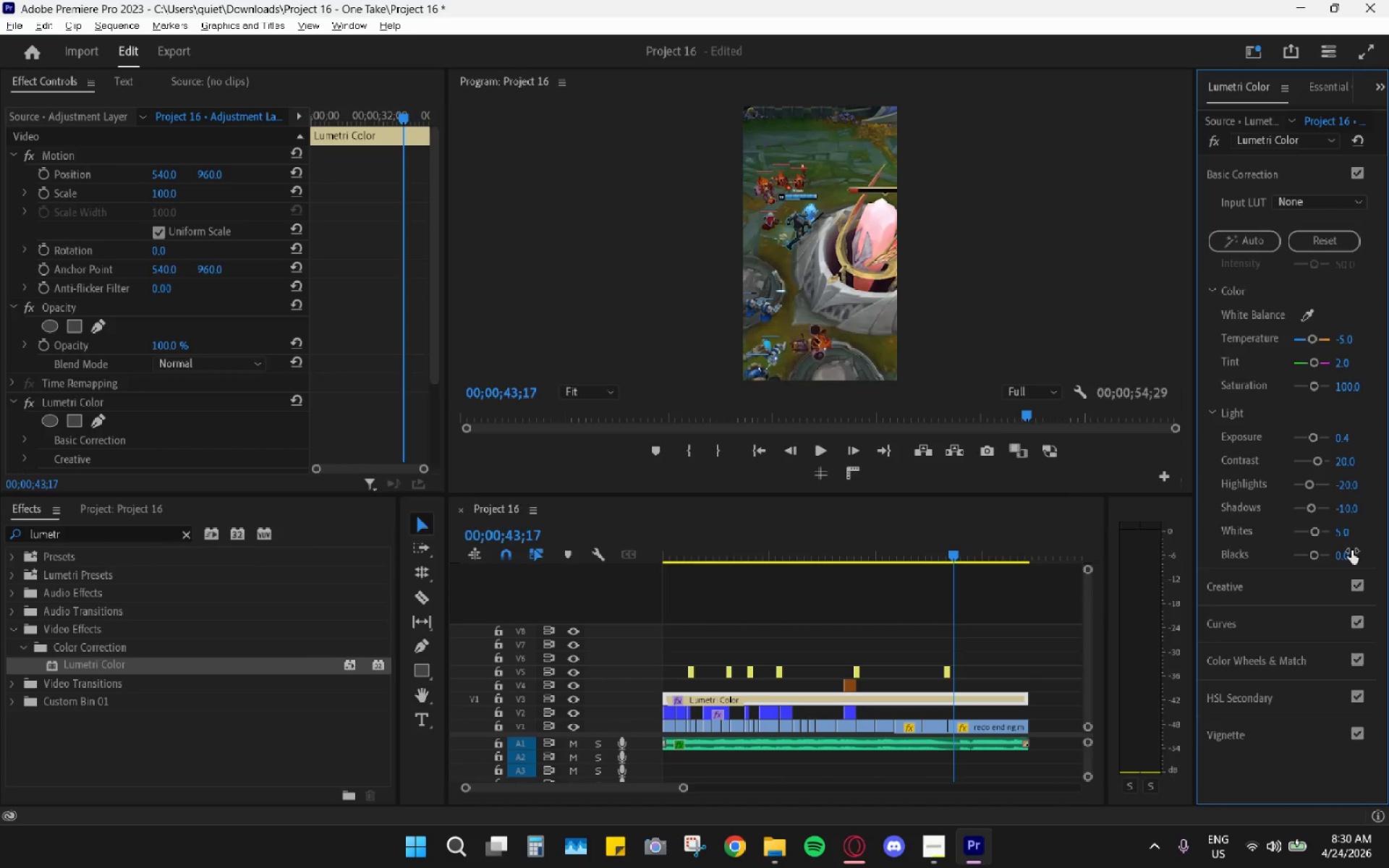 
key(Alt+Tab)
 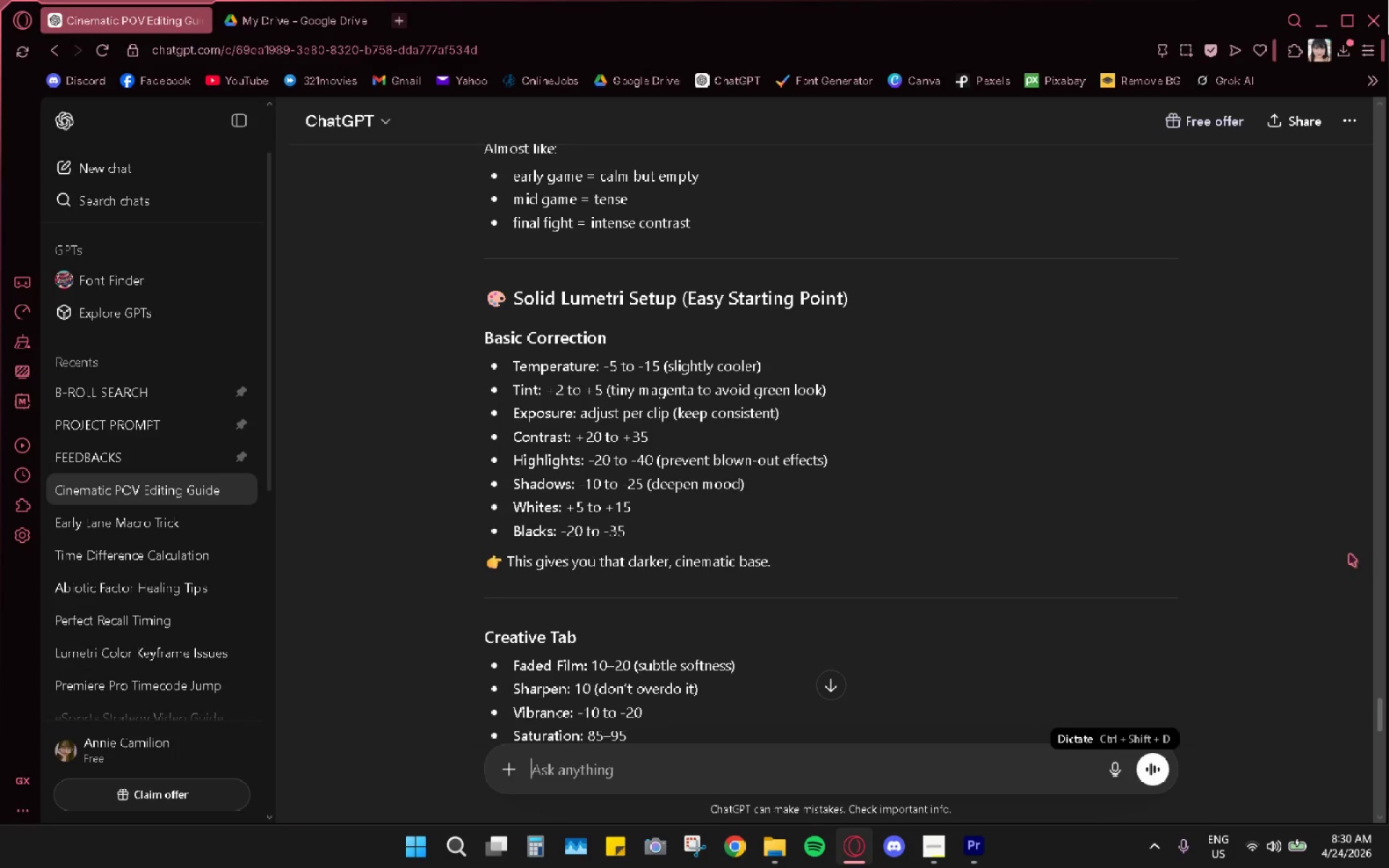 
key(Alt+AltLeft)
 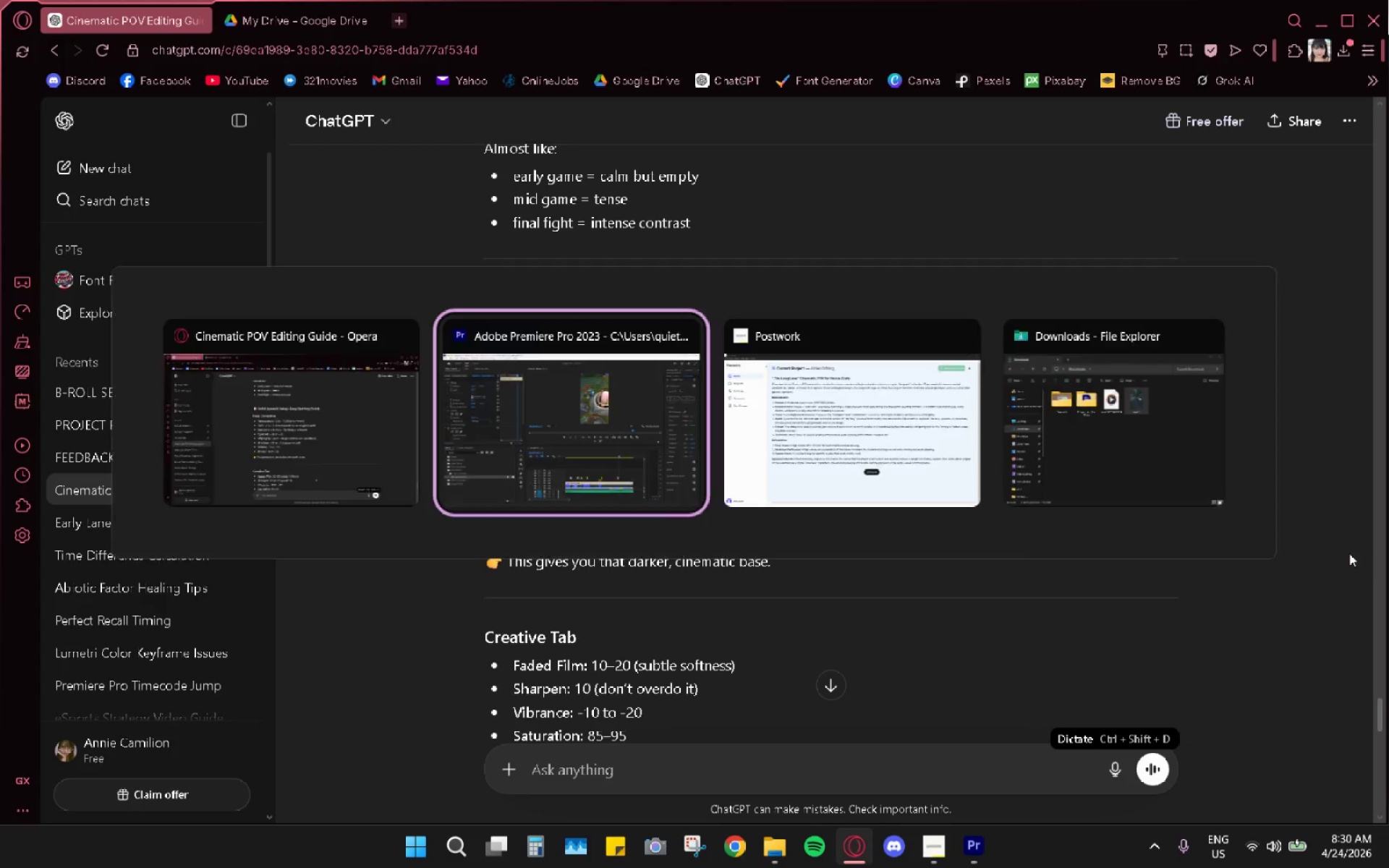 
key(Alt+Tab)
 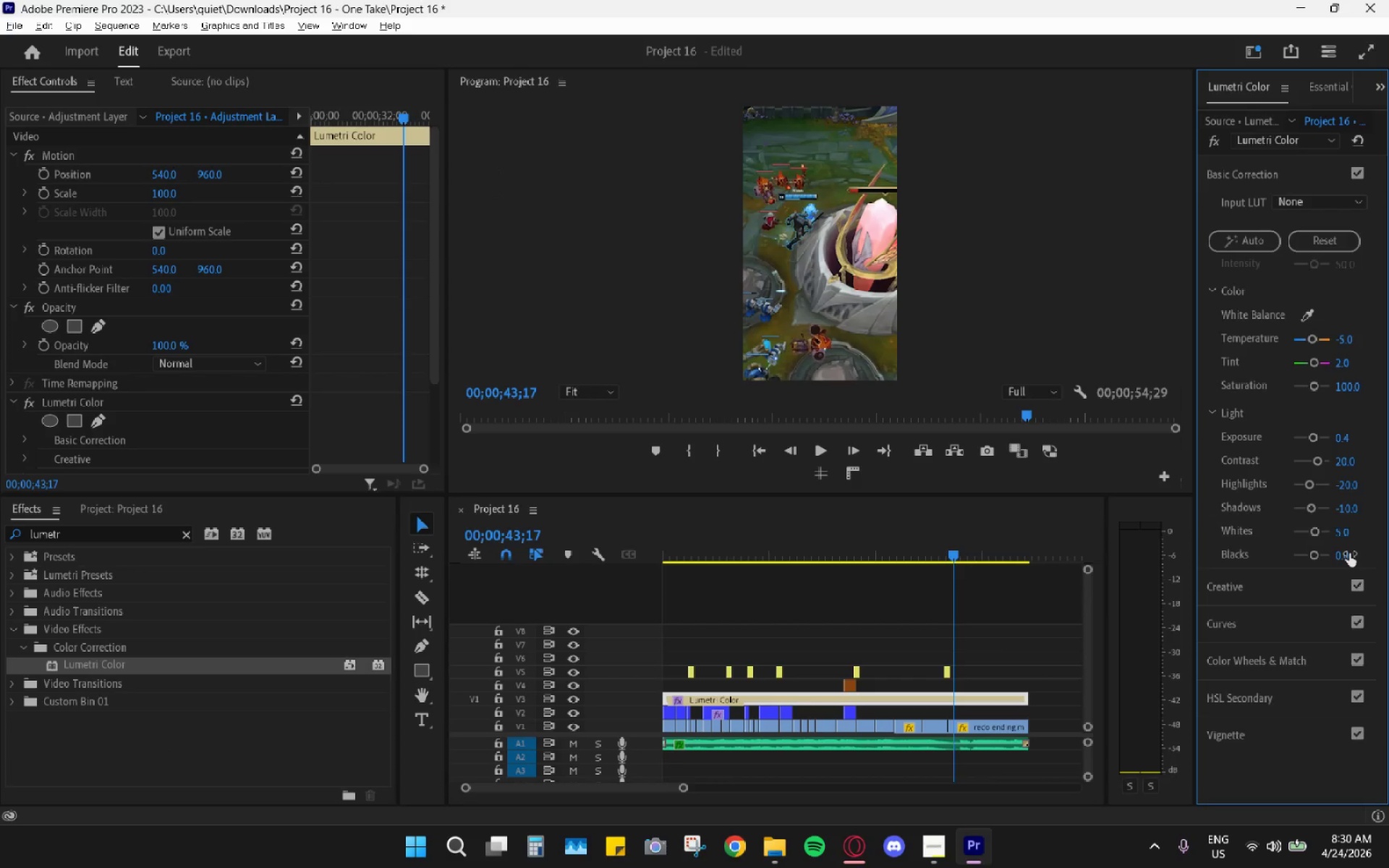 
left_click([1349, 553])
 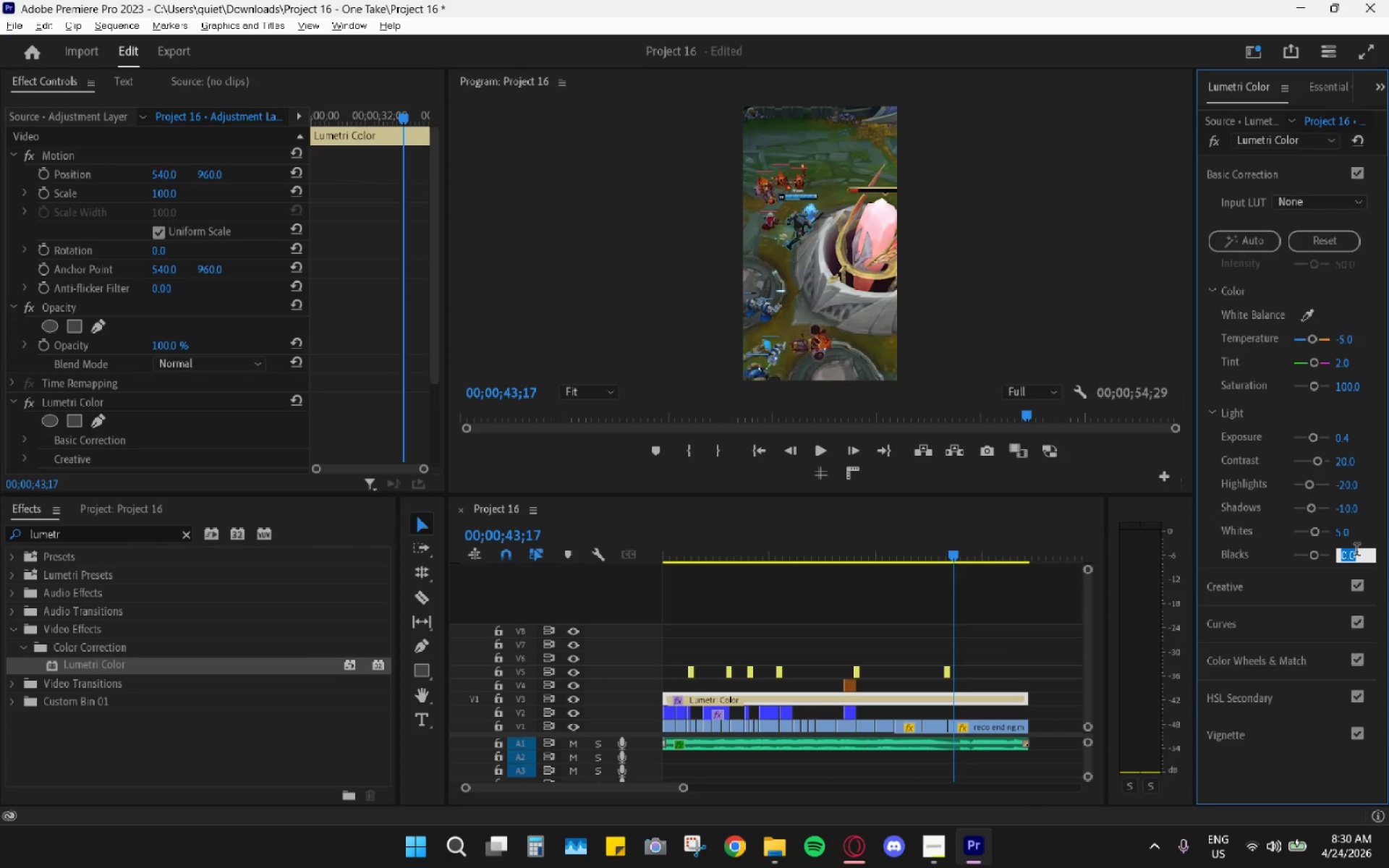 
key(Minus)
 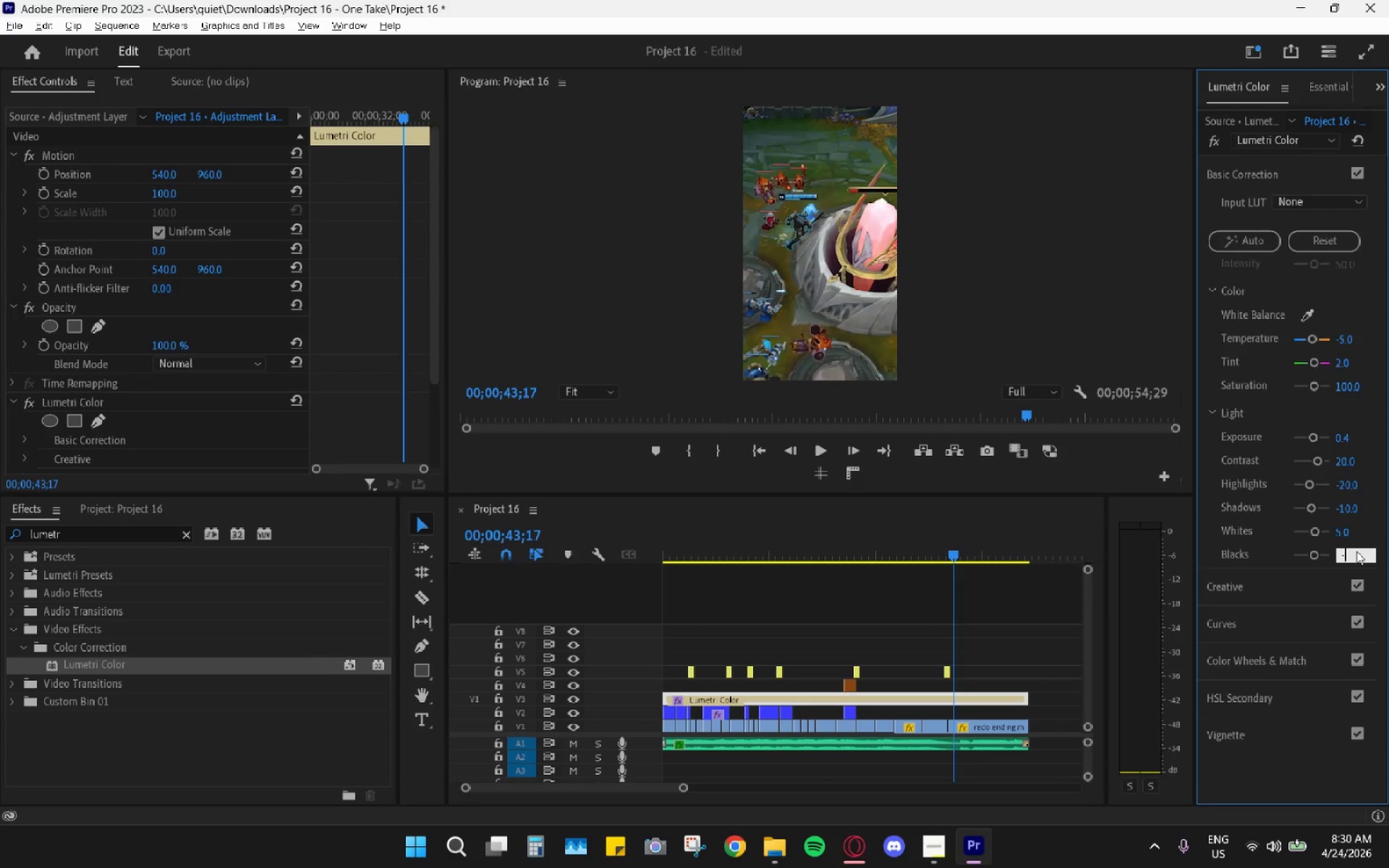 
key(Numpad2)
 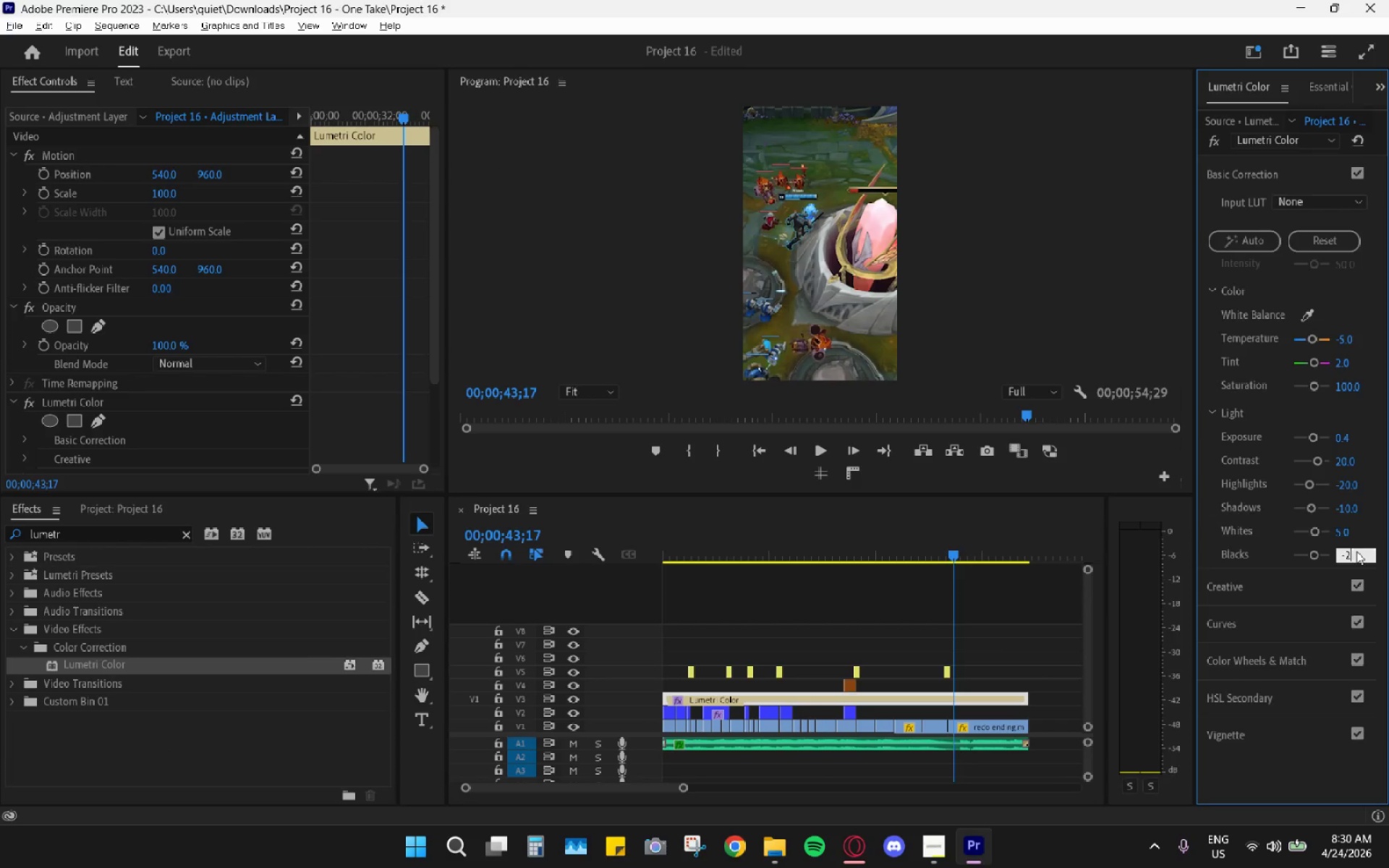 
key(Numpad0)
 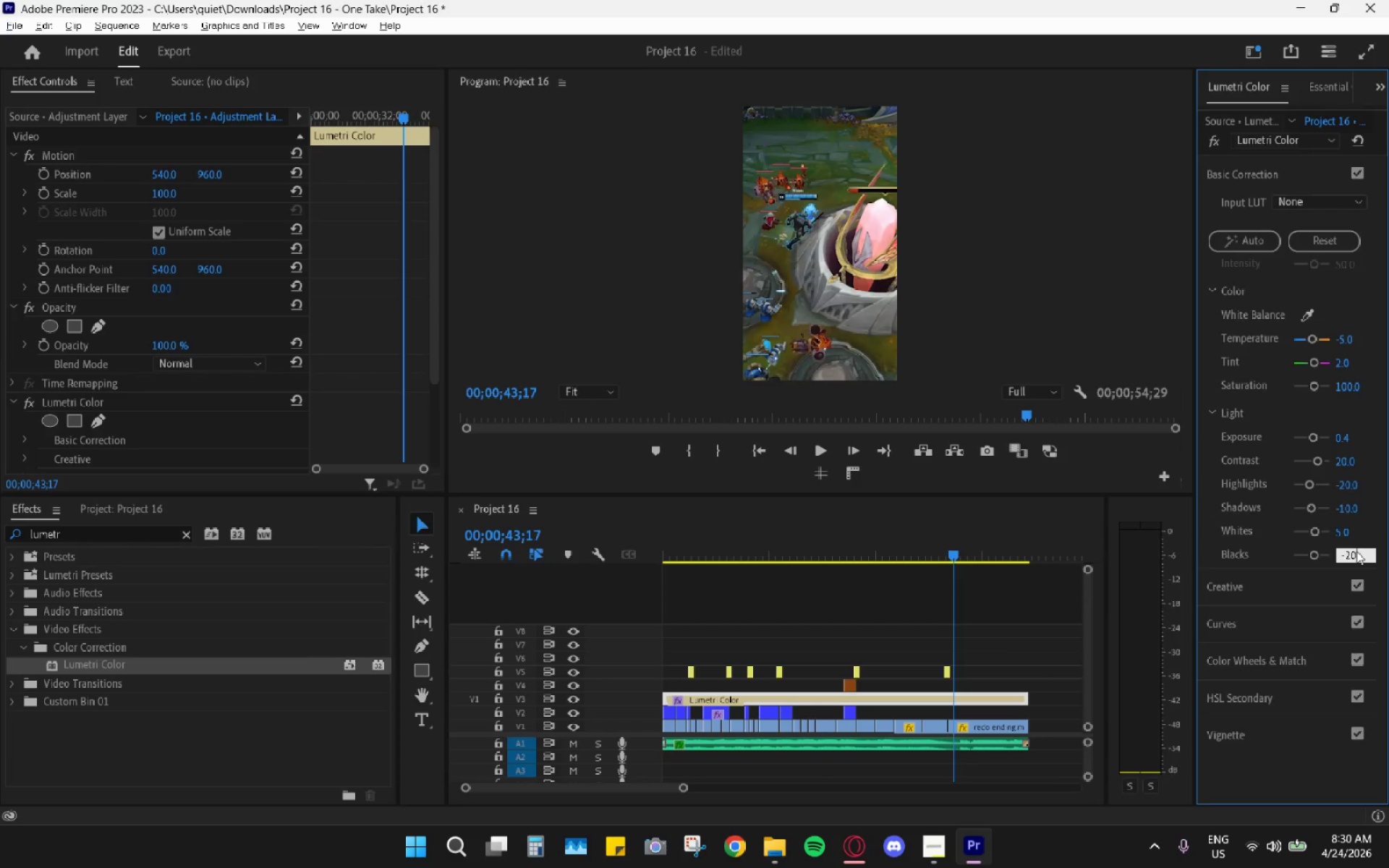 
key(Enter)
 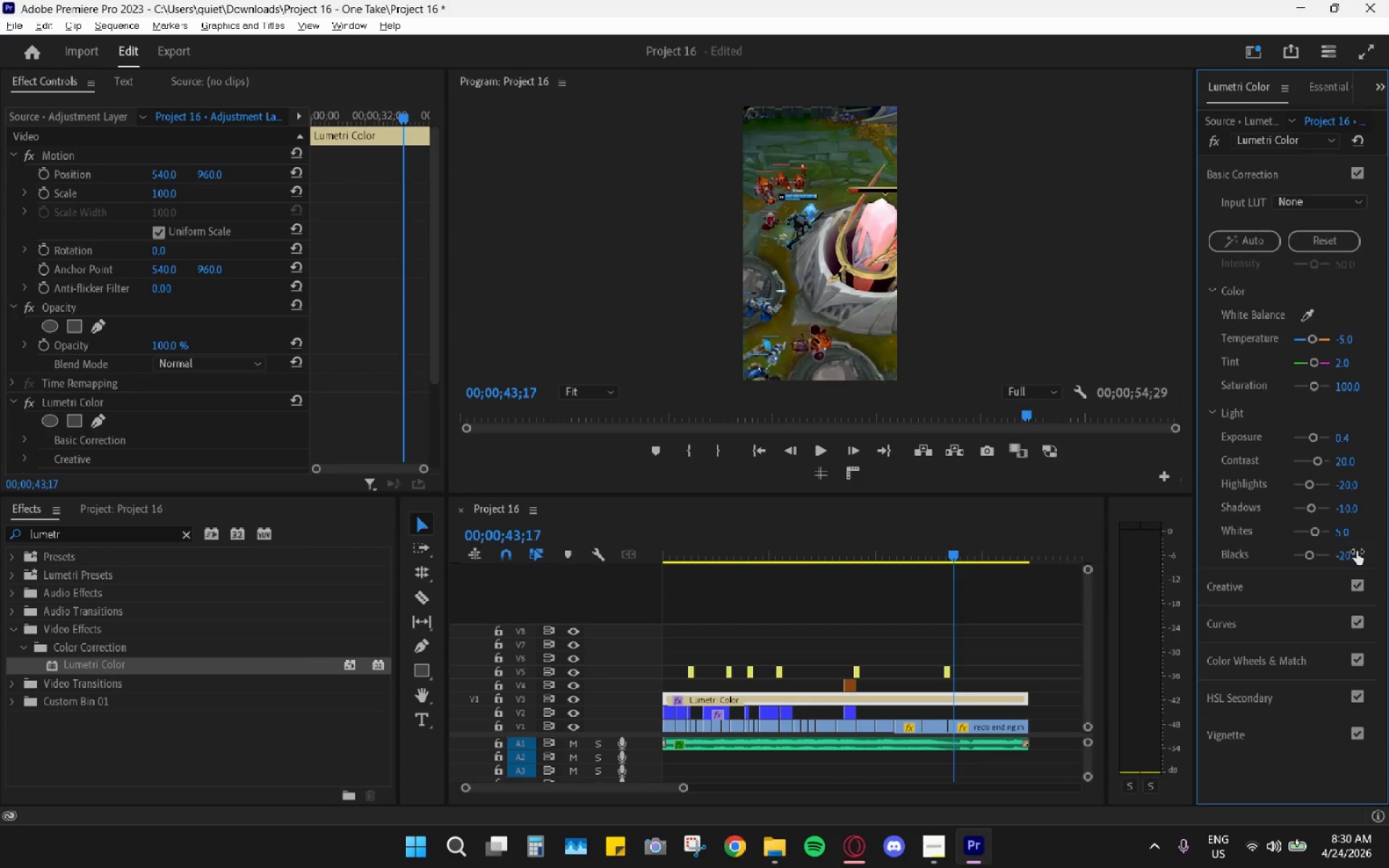 
key(Alt+AltLeft)
 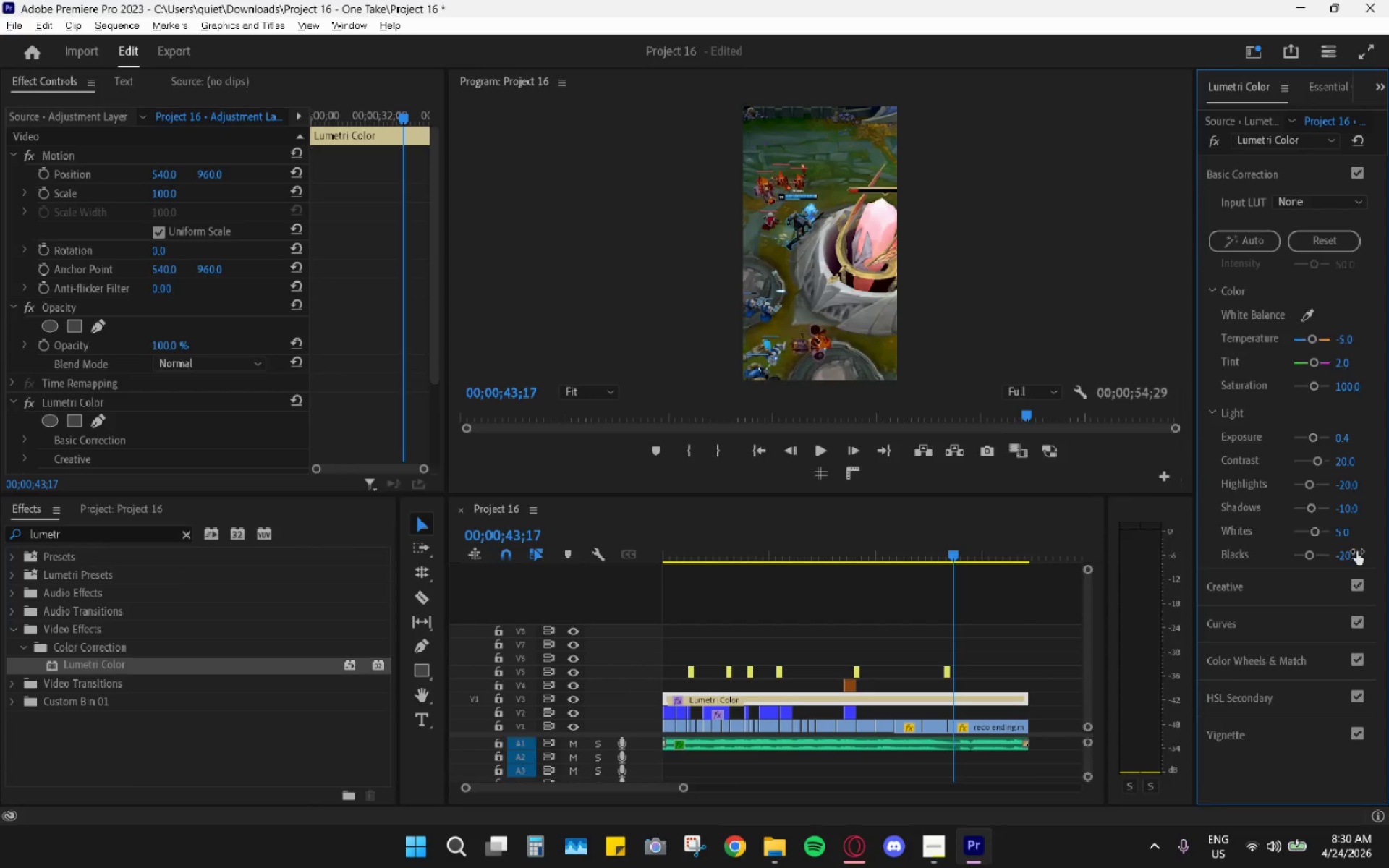 
key(Alt+Tab)
 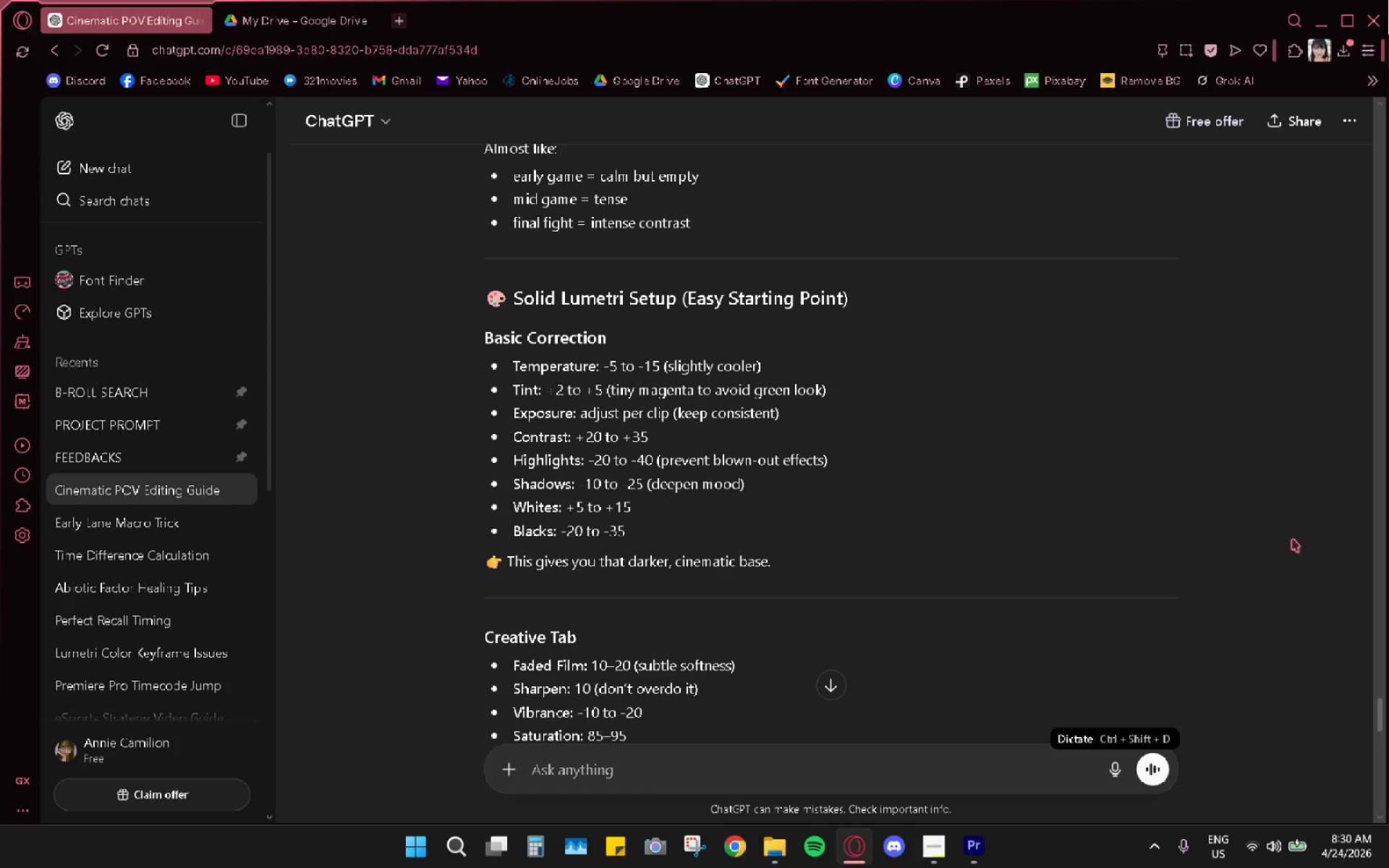 
scroll: coordinate [1086, 518], scroll_direction: down, amount: 4.0
 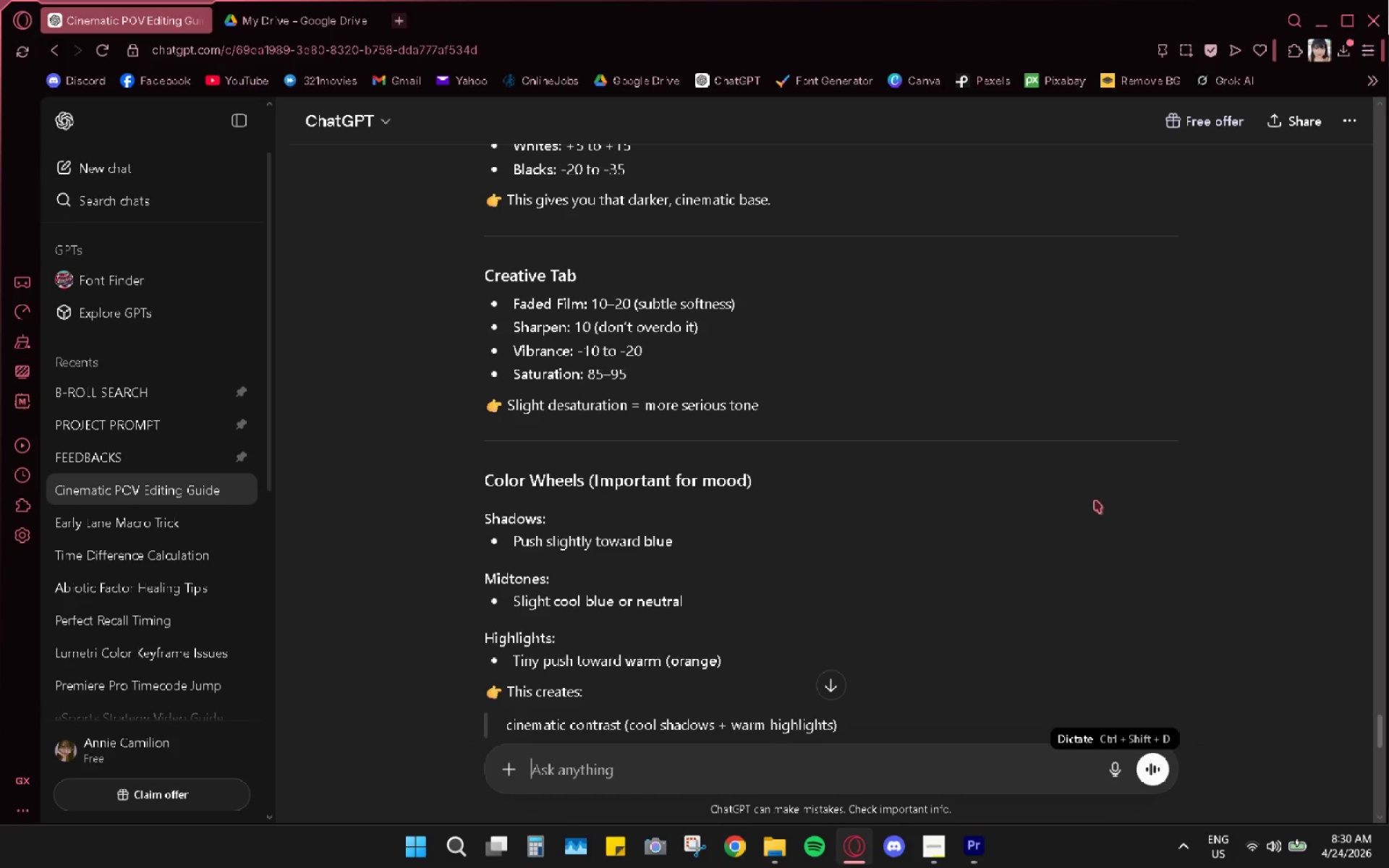 
key(Alt+Tab)
 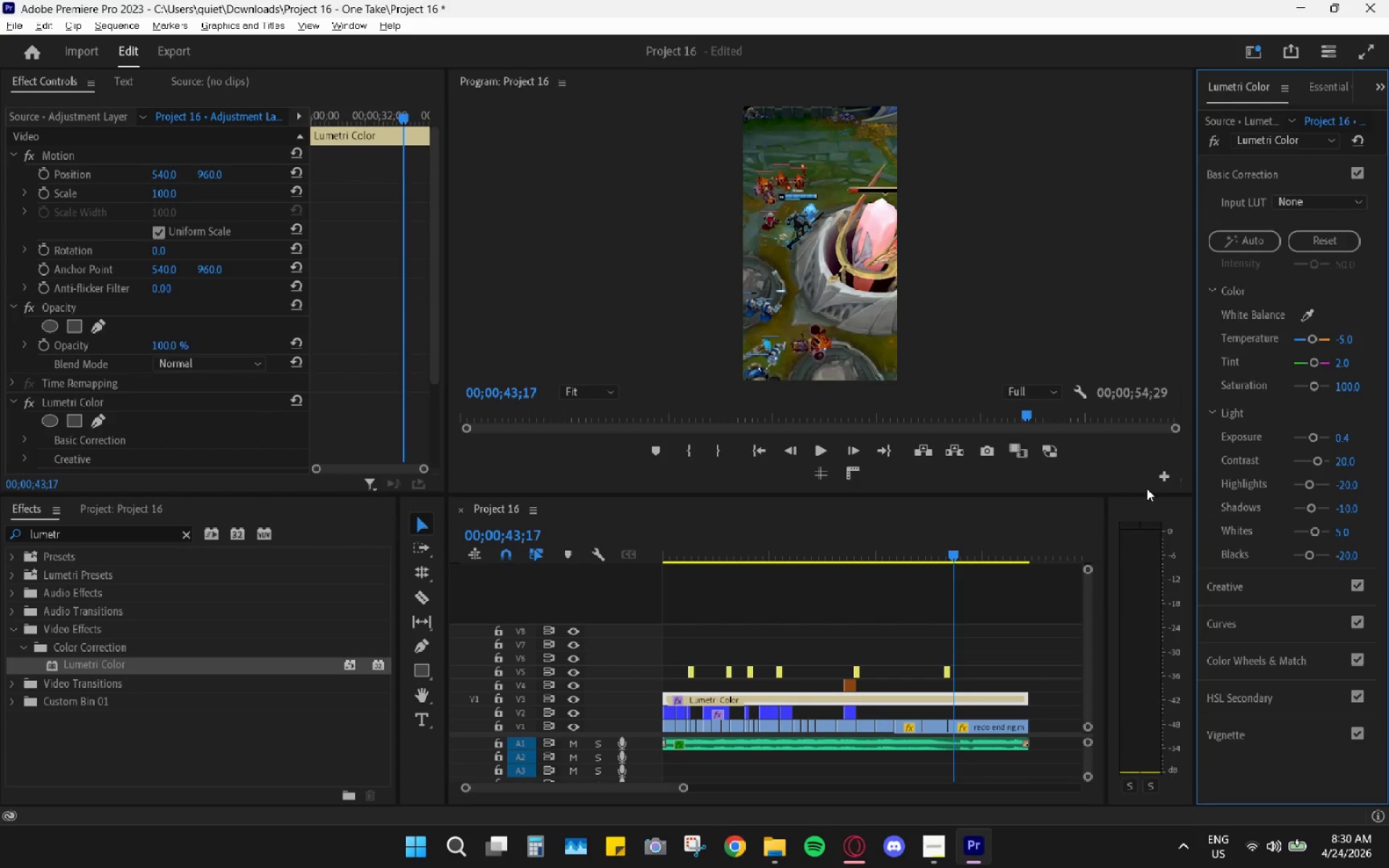 
key(Alt+AltLeft)
 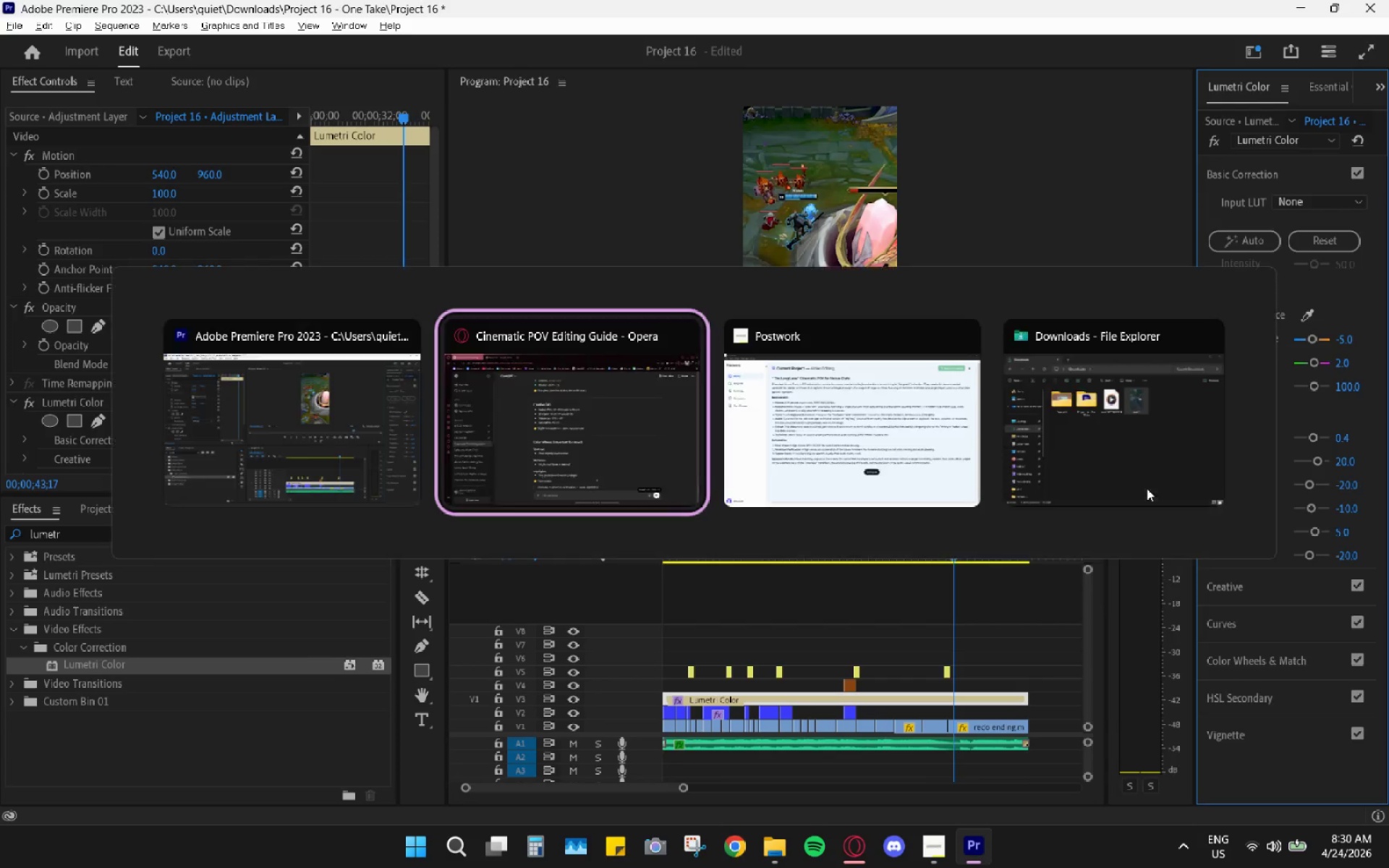 
key(Alt+Tab)
 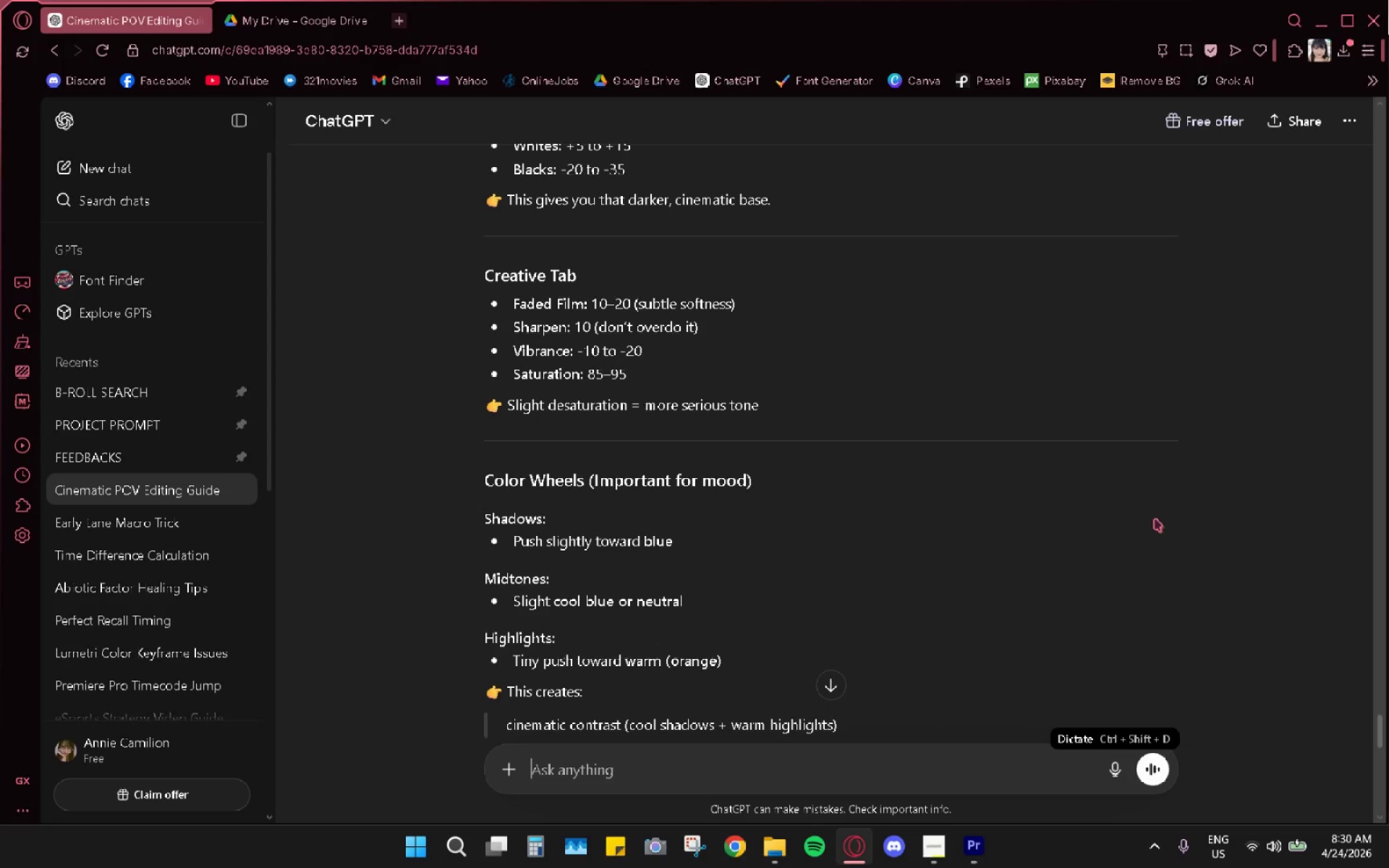 
key(Alt+AltLeft)
 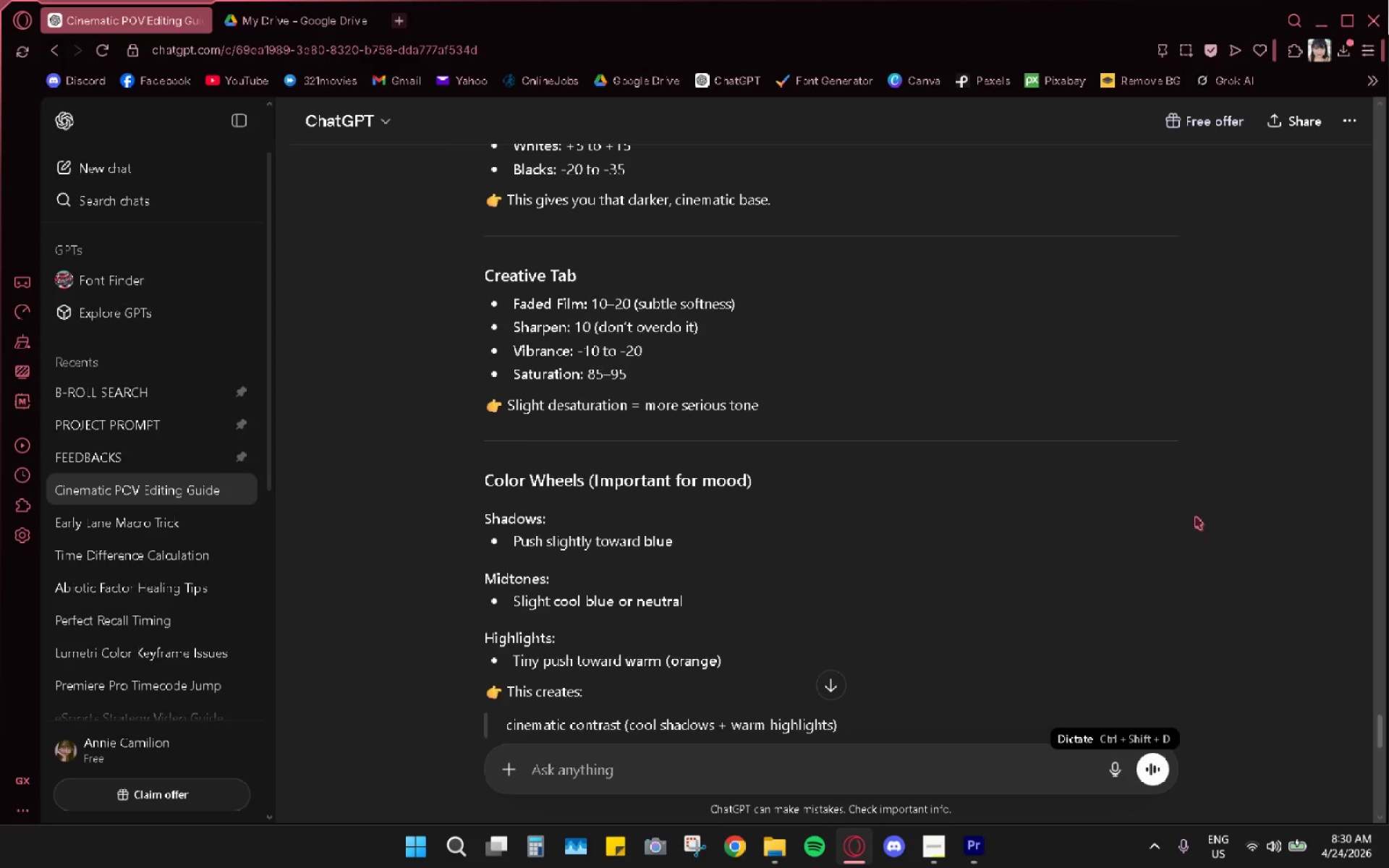 
key(Alt+Tab)
 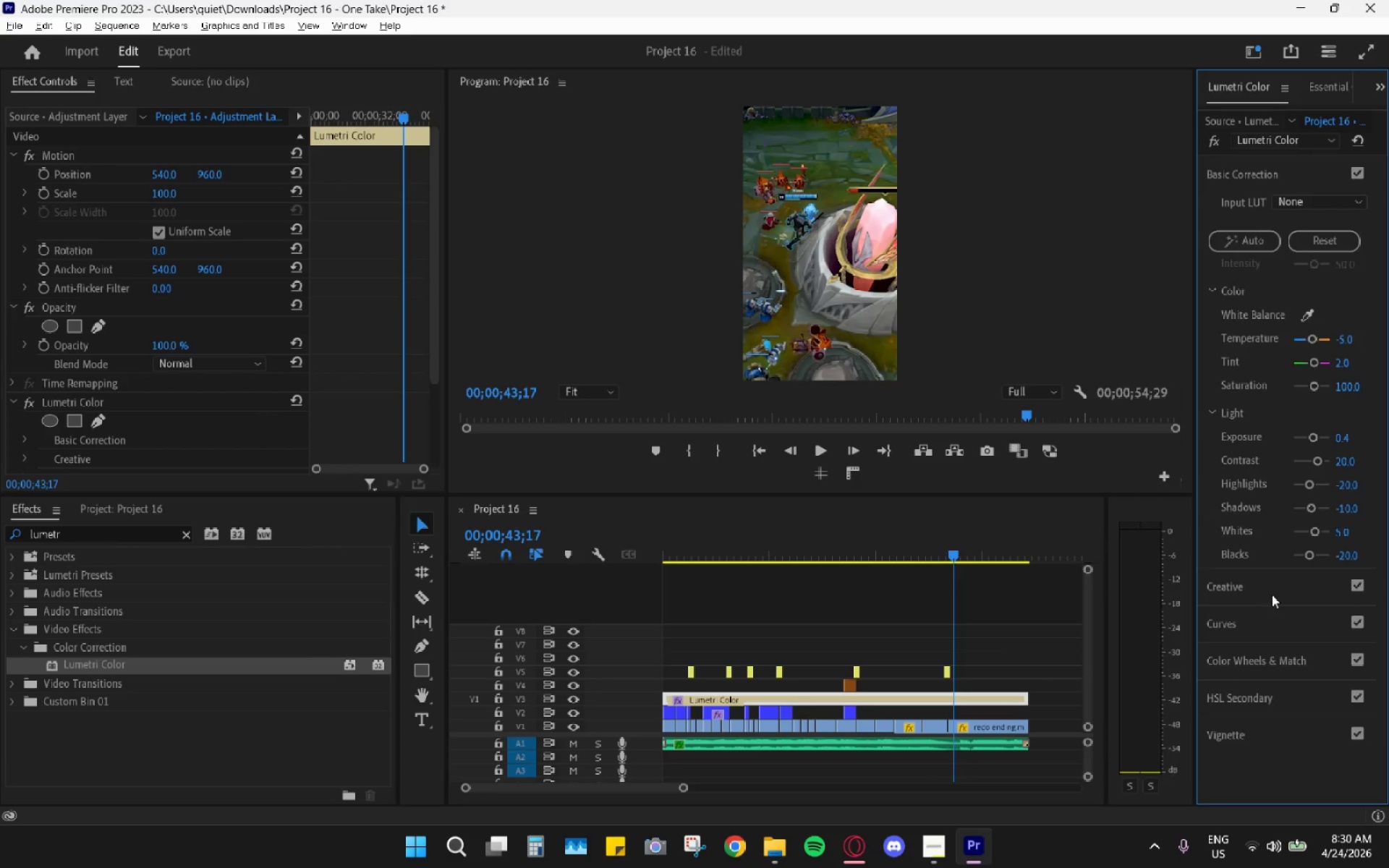 
left_click([1273, 590])
 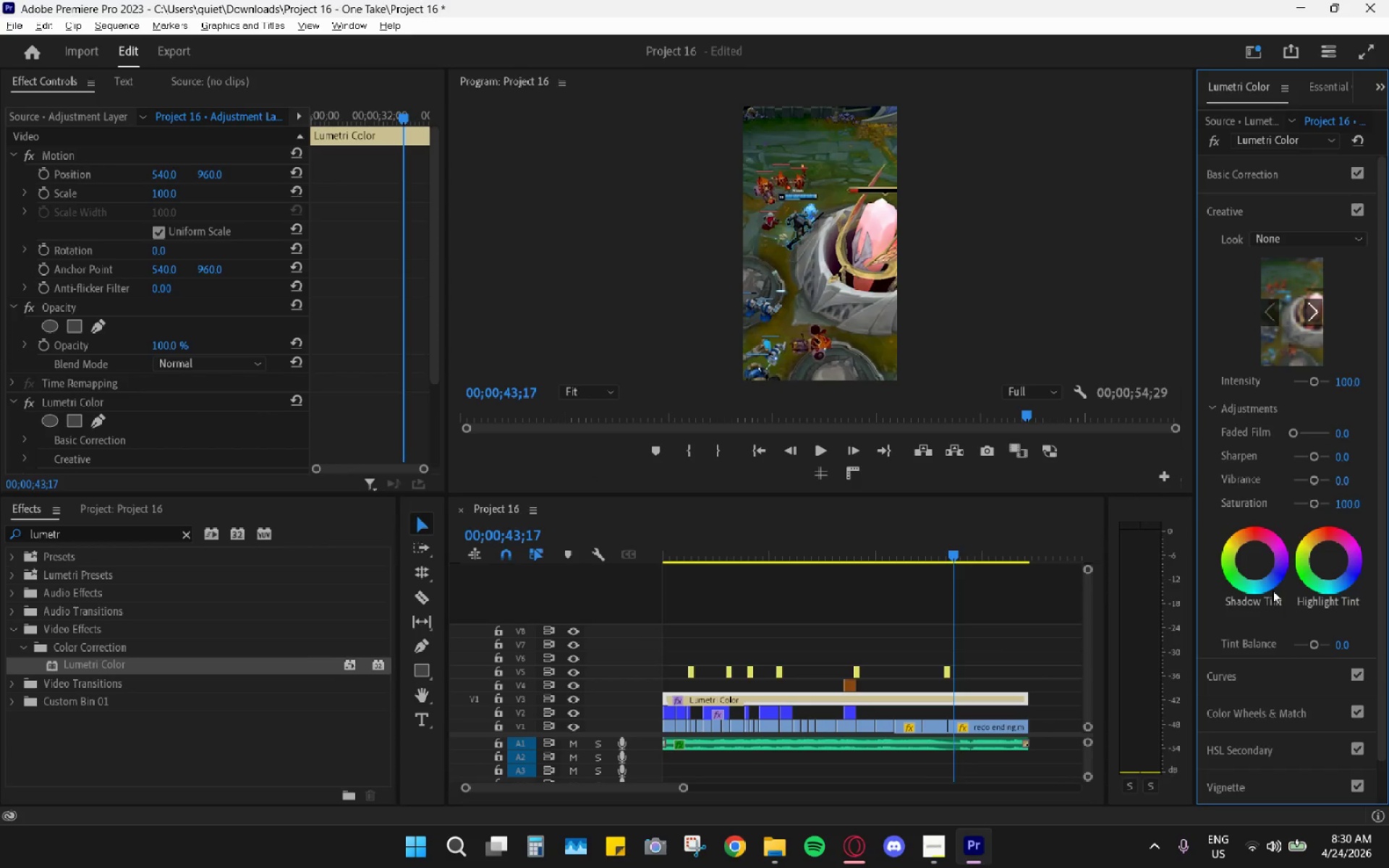 
key(Alt+AltLeft)
 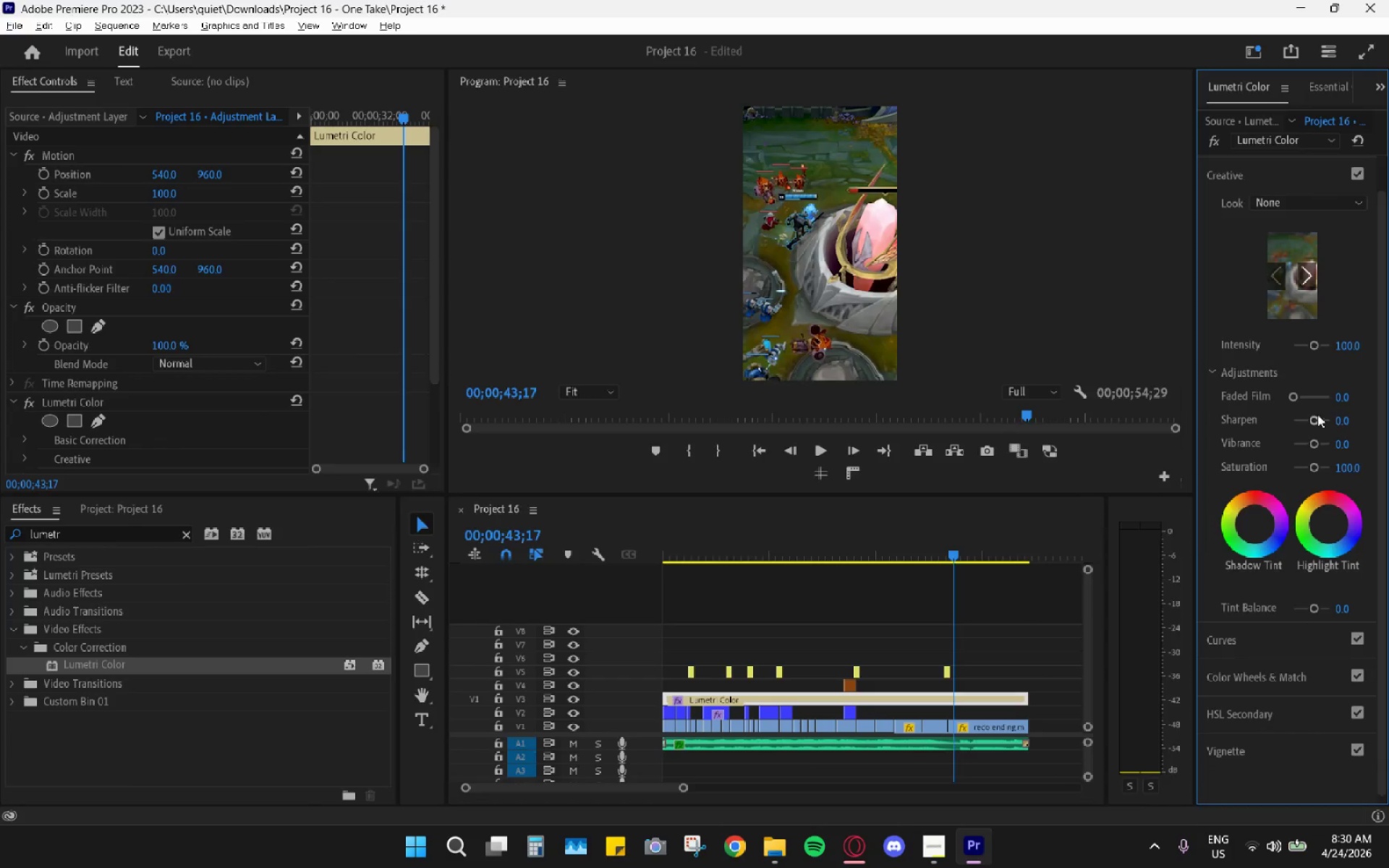 
key(Alt+Tab)
 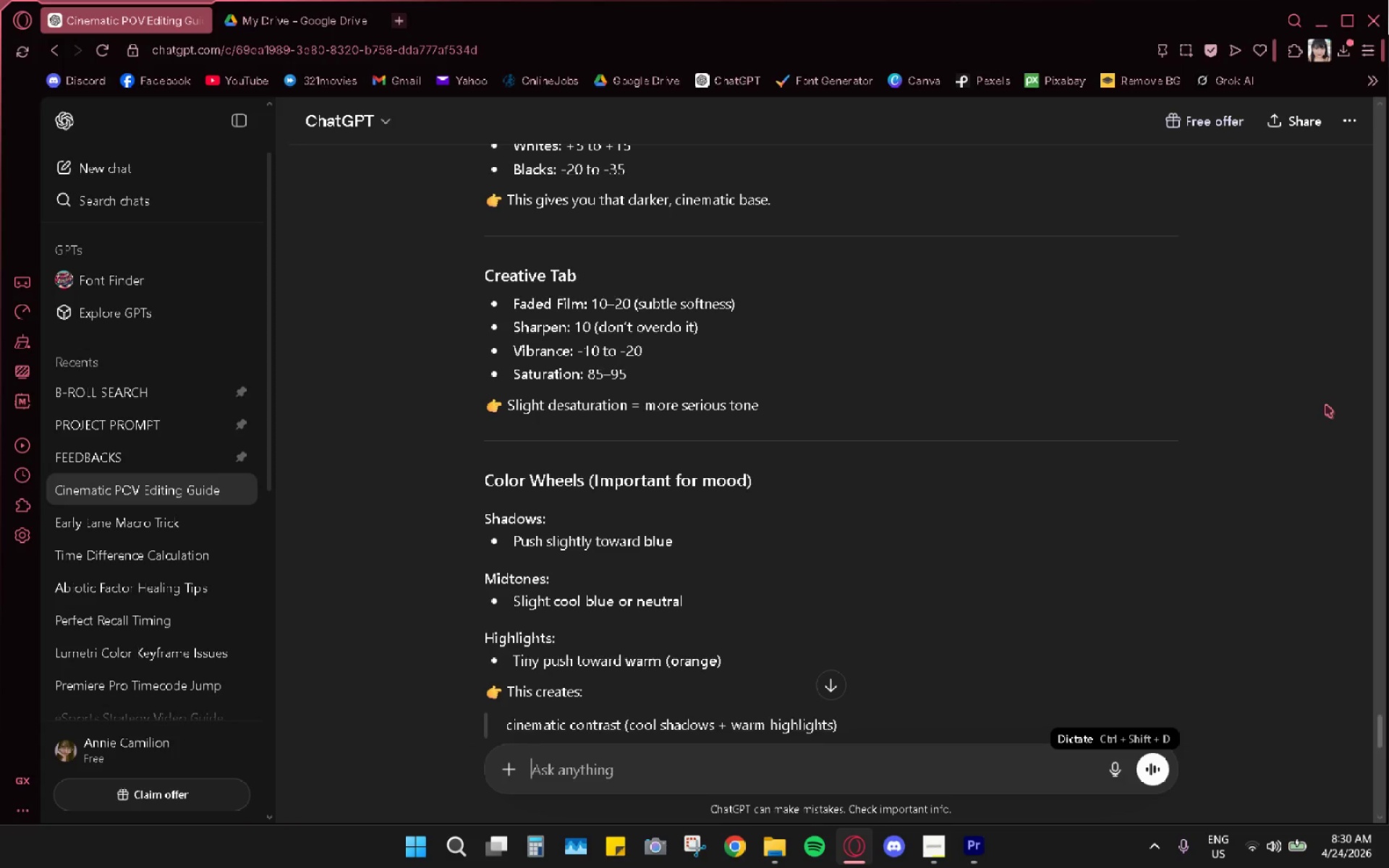 
key(Alt+AltLeft)
 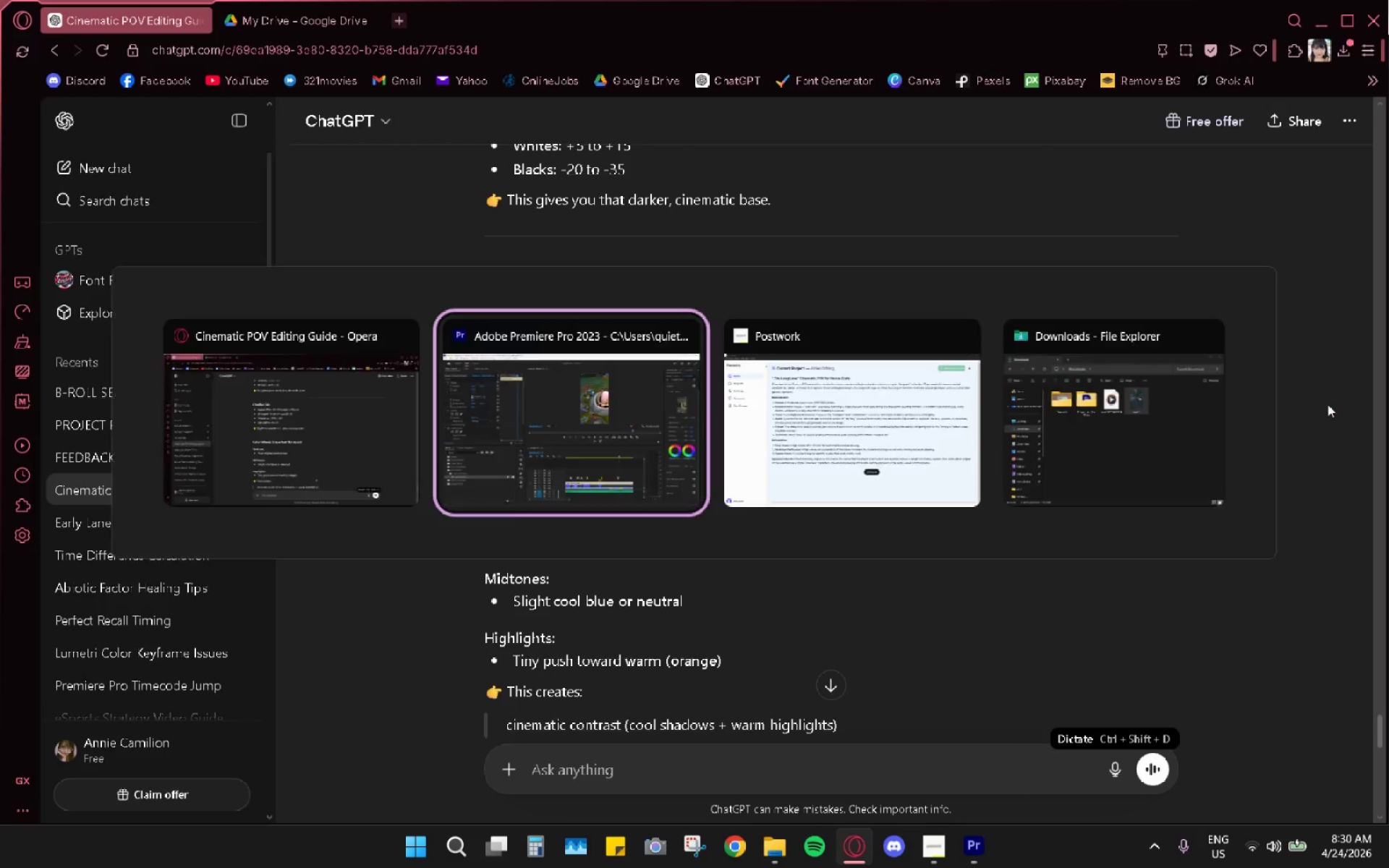 
key(Alt+Tab)
 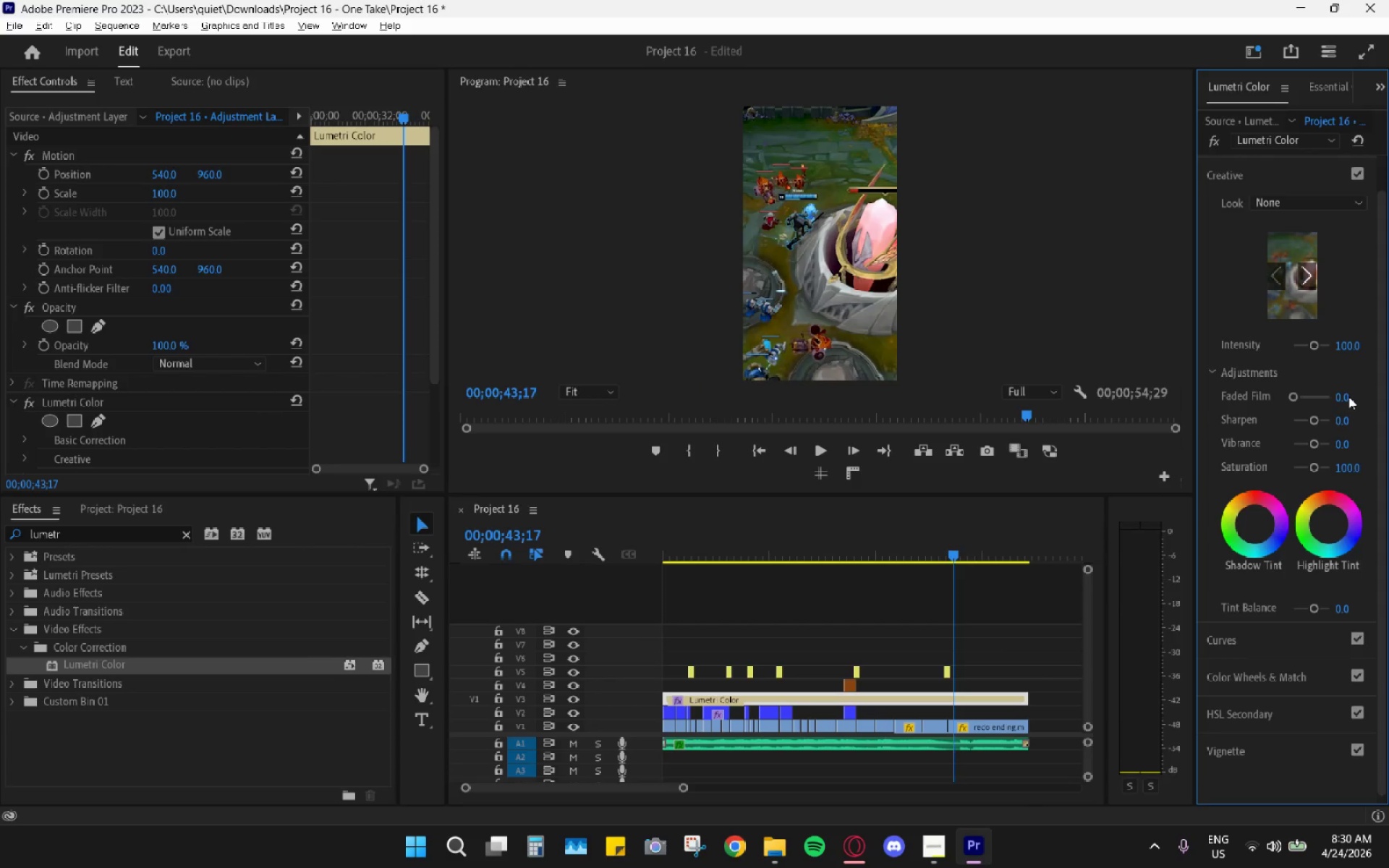 
scroll: coordinate [1274, 587], scroll_direction: down, amount: 2.0
 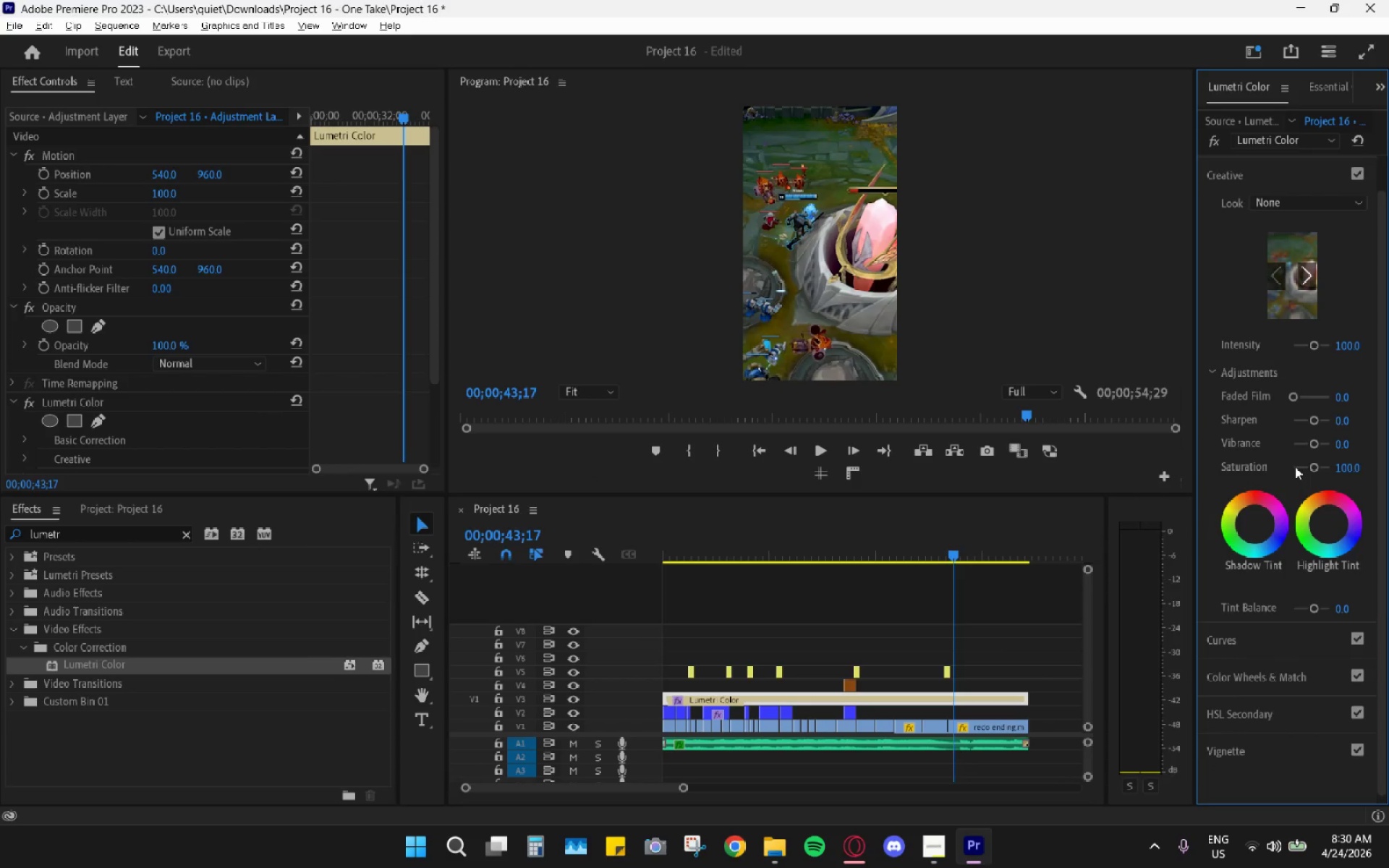 
left_click([1348, 395])
 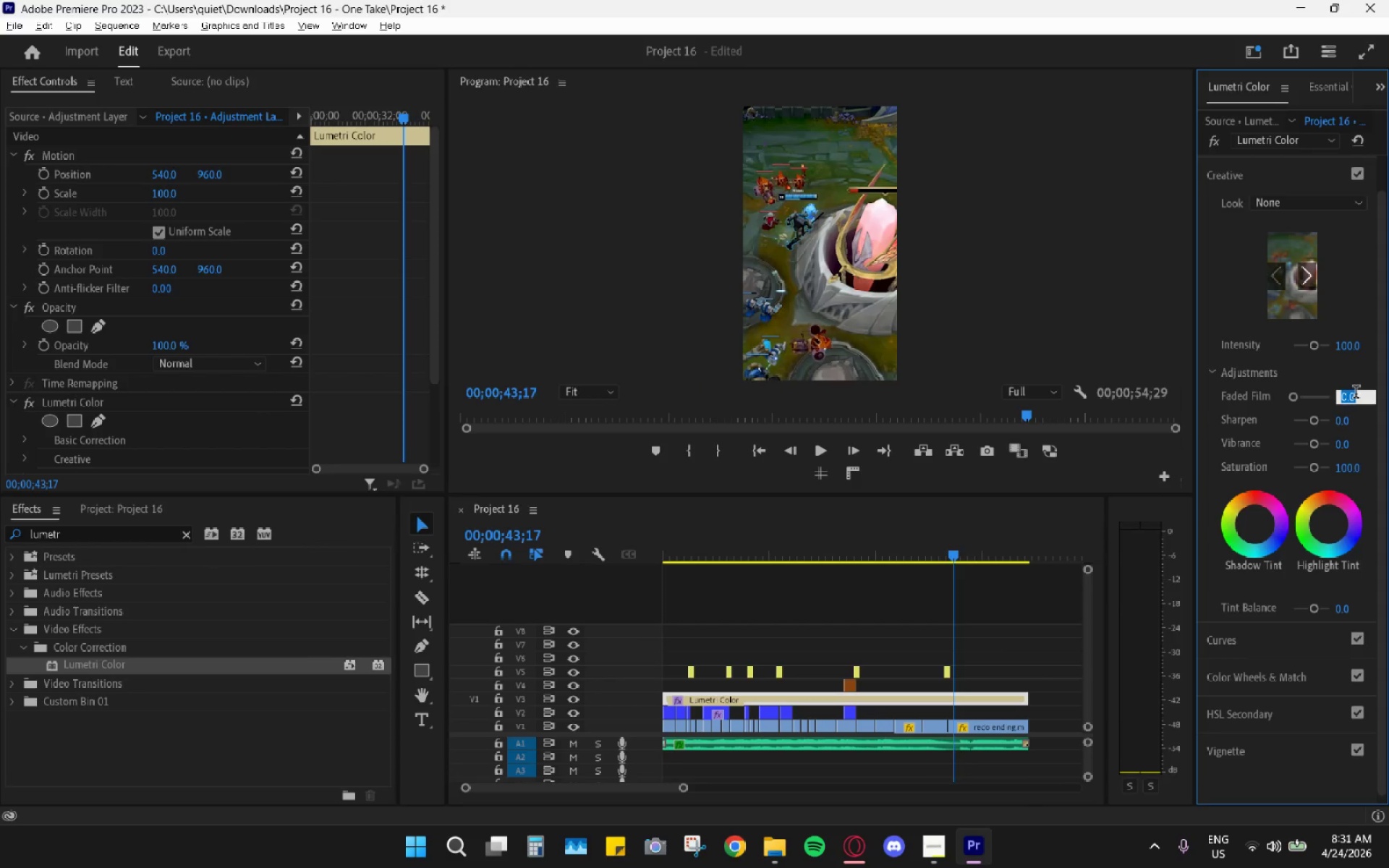 
key(Numpad1)
 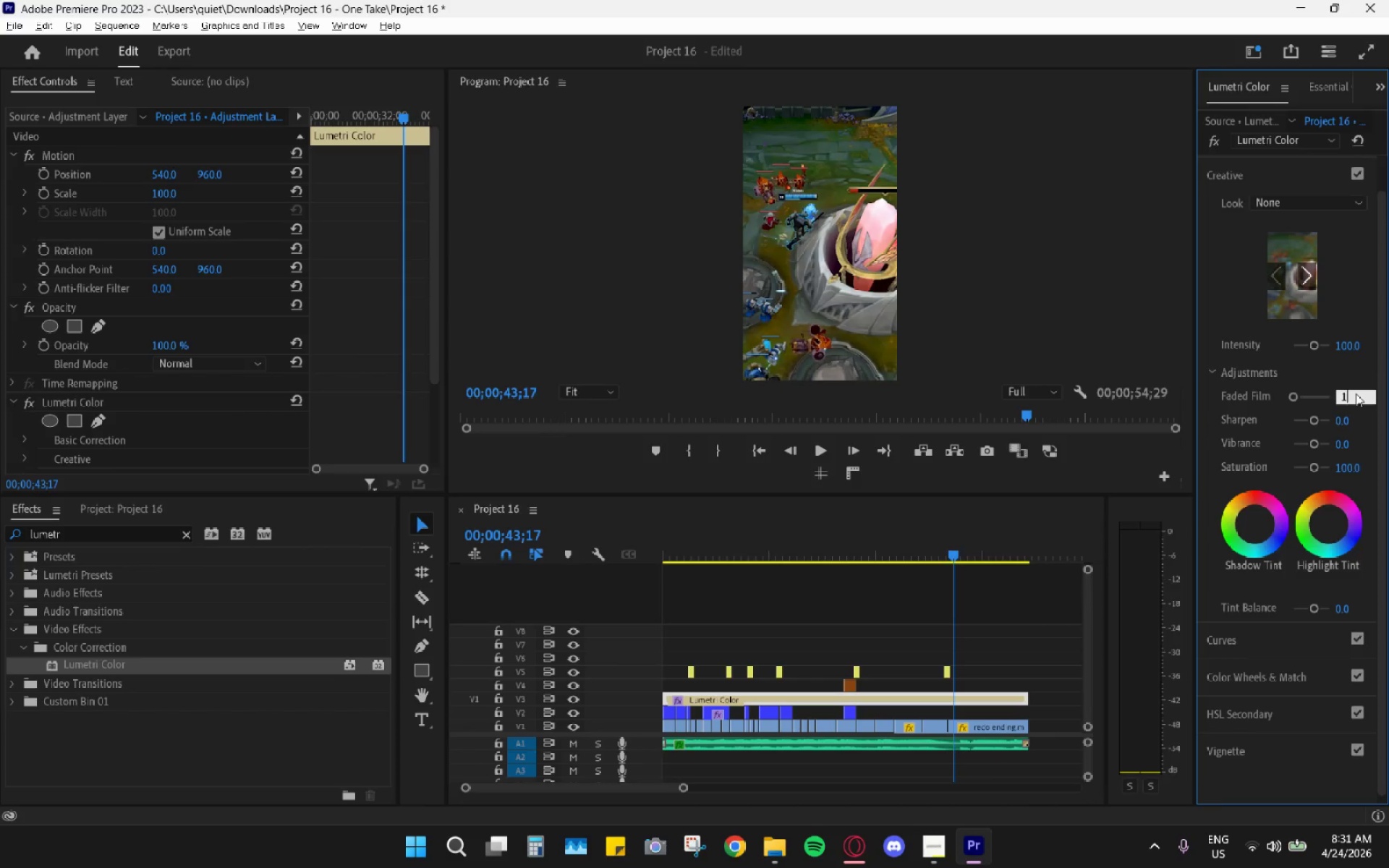 
key(Numpad0)
 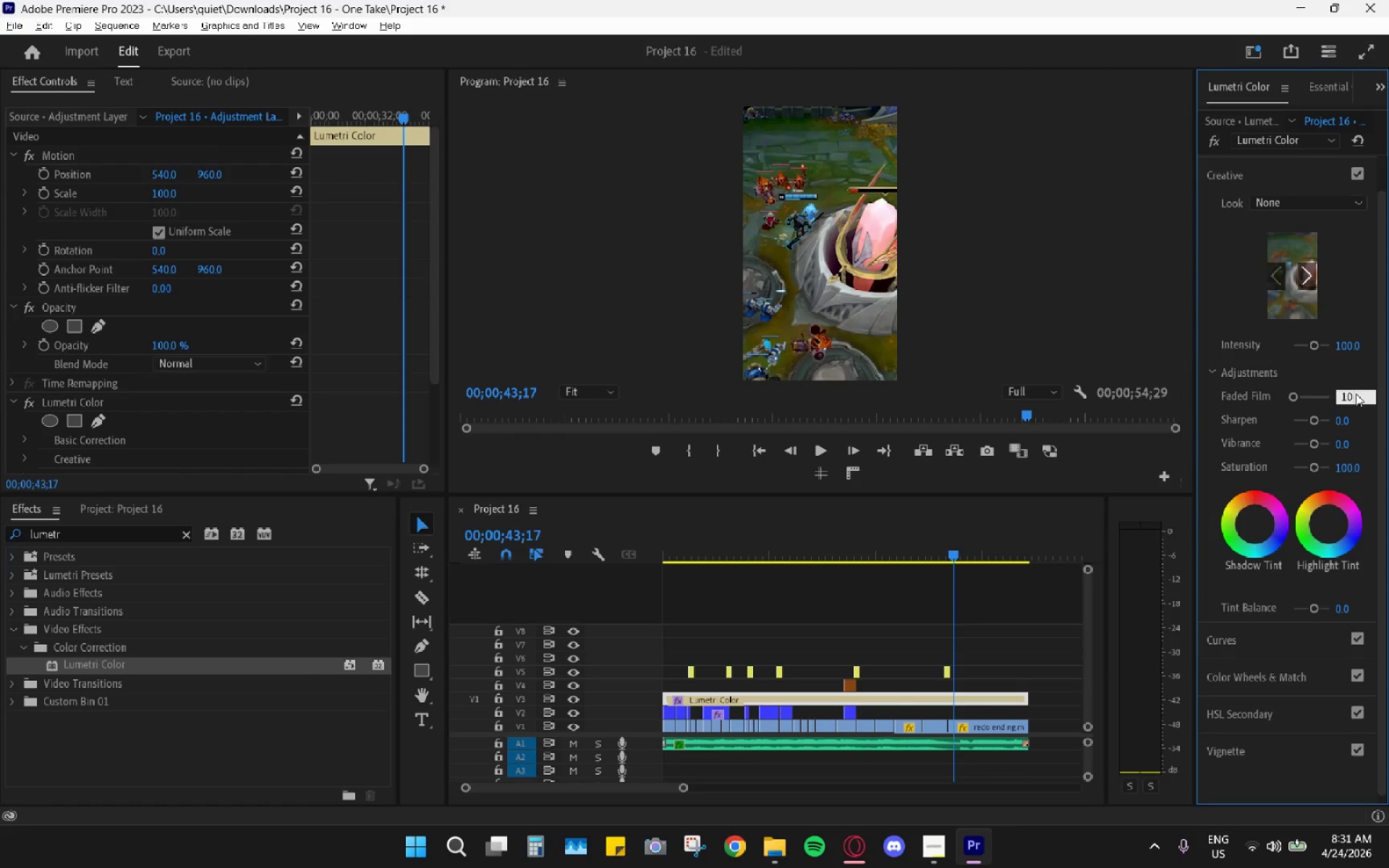 
key(Enter)
 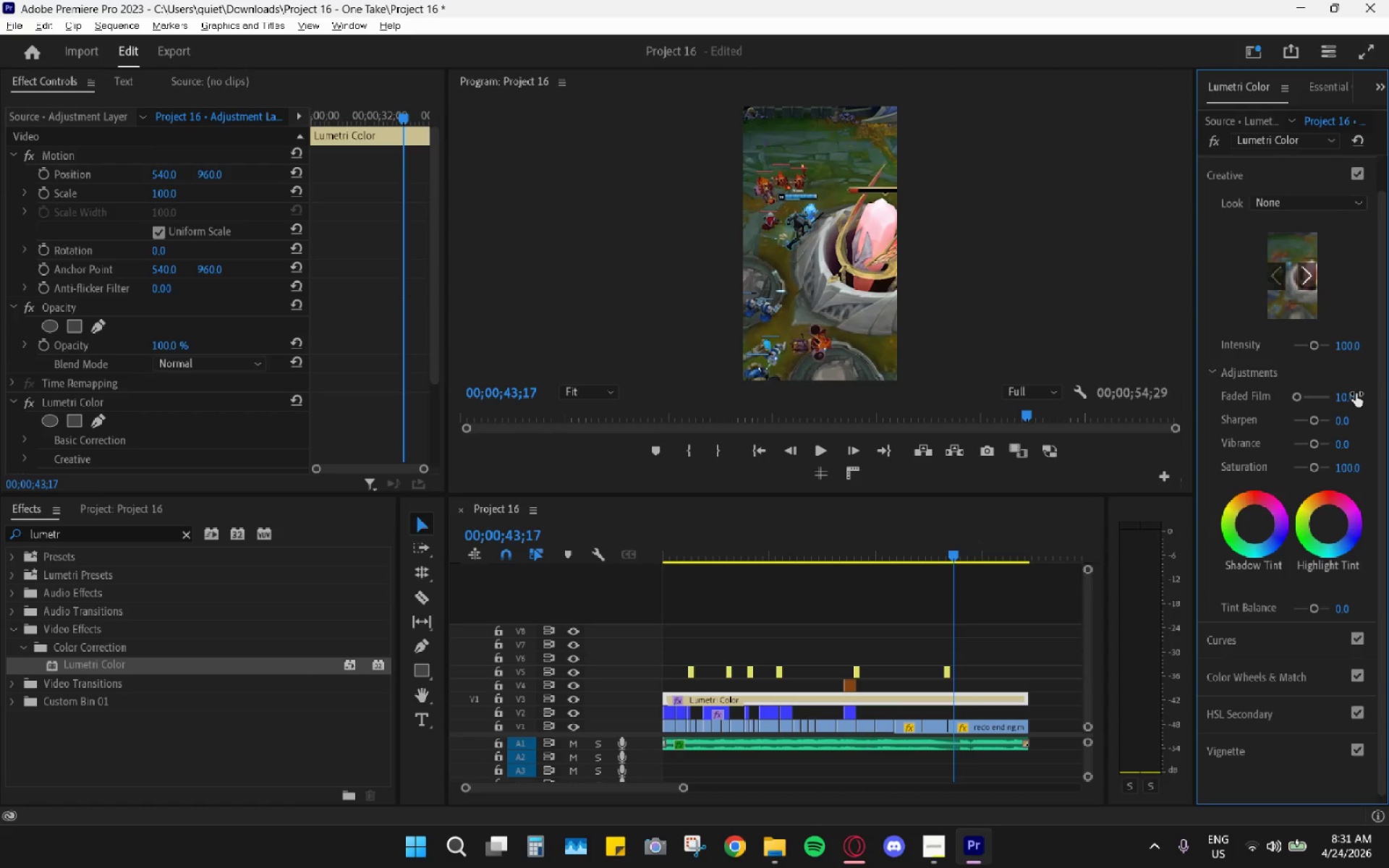 
key(Alt+AltLeft)
 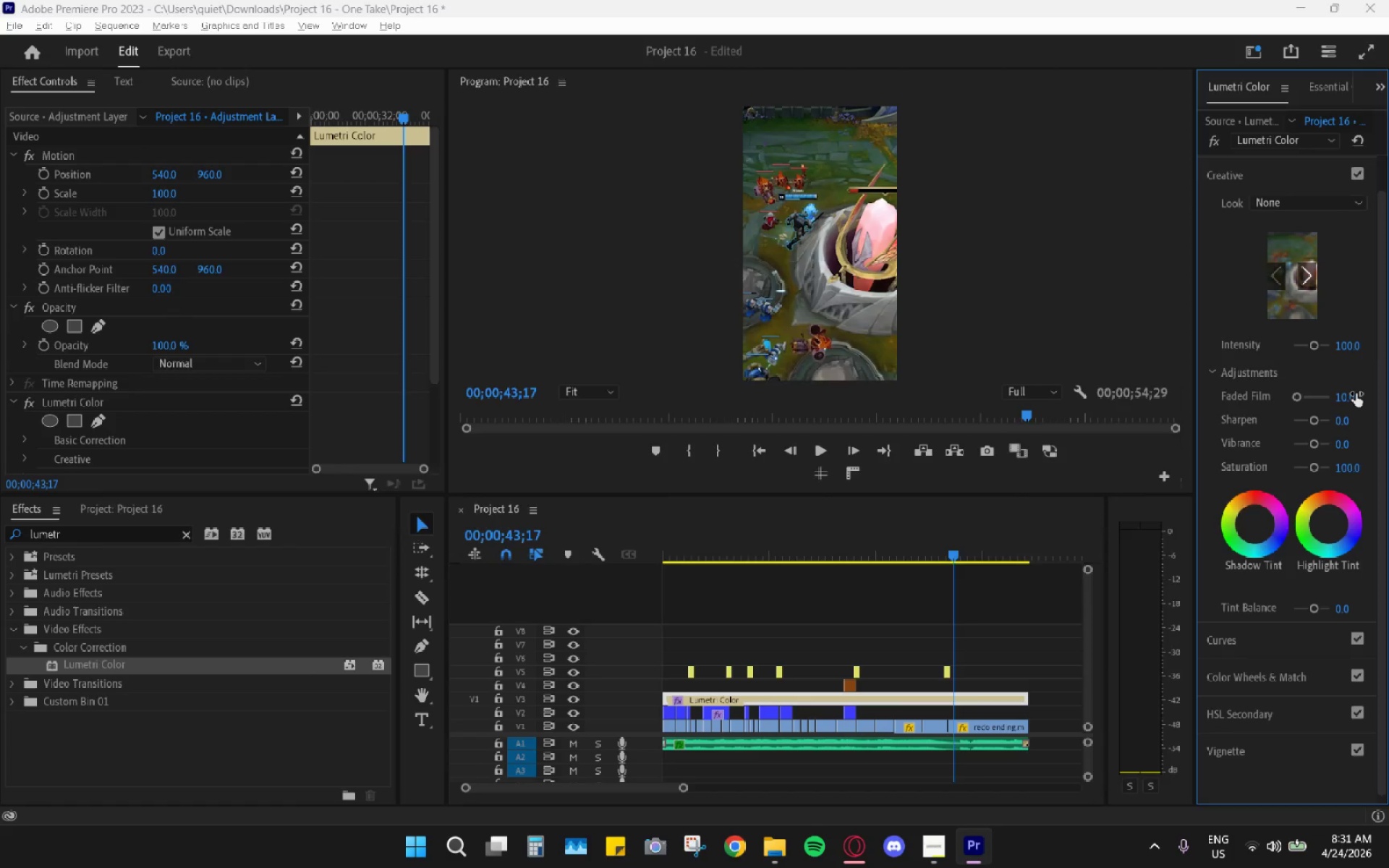 
key(Alt+Tab)
 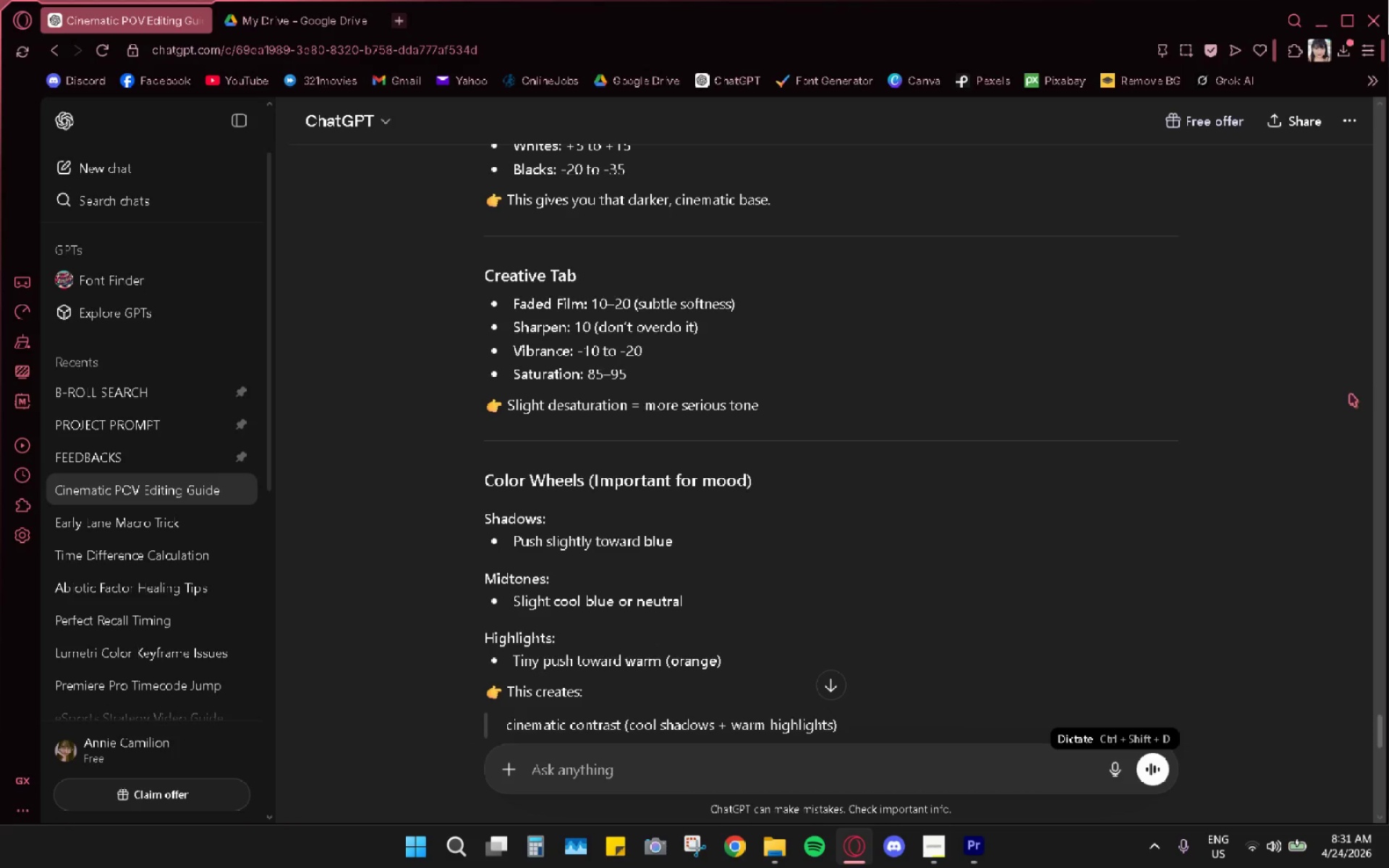 
key(Alt+AltLeft)
 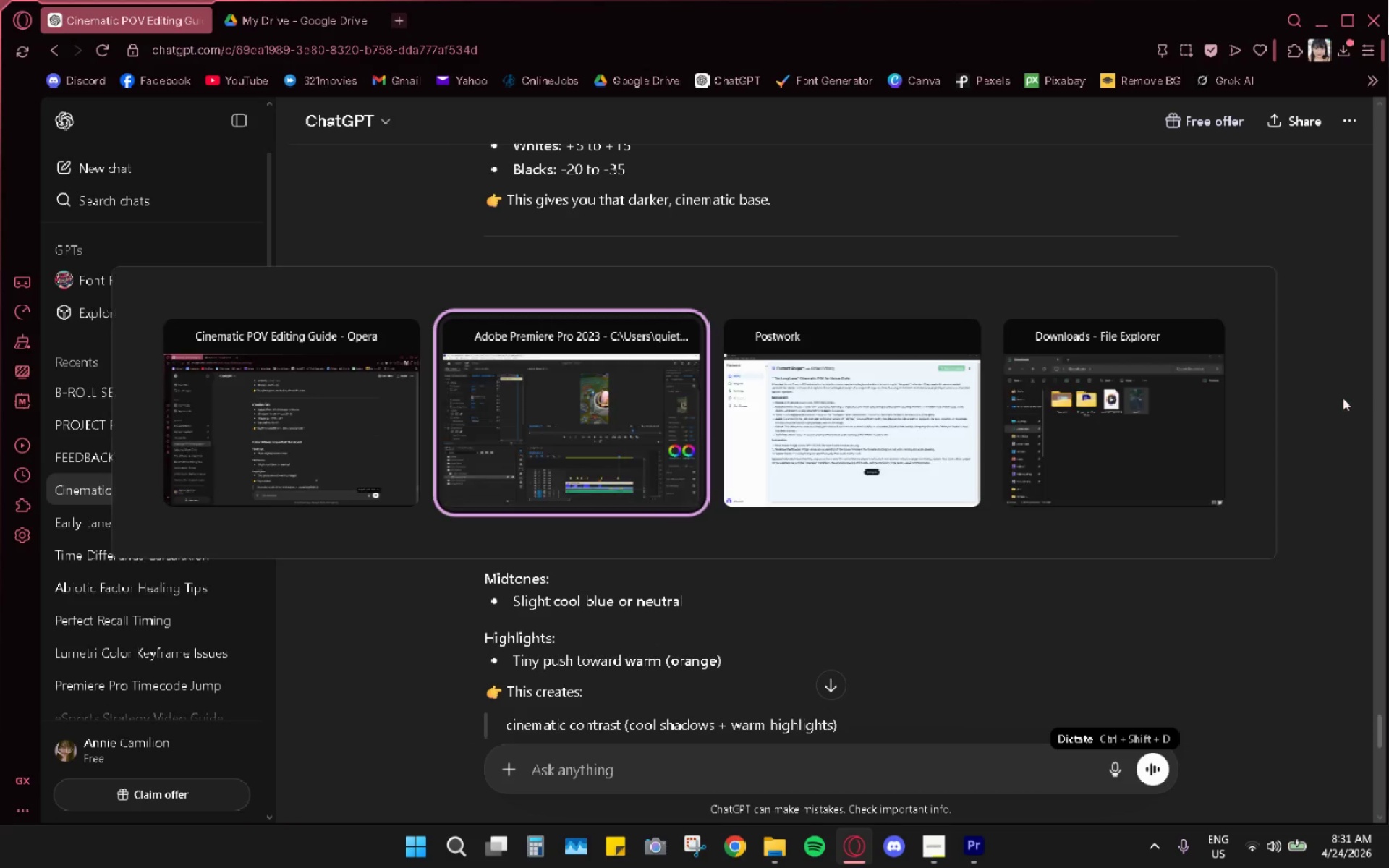 
key(Alt+Tab)
 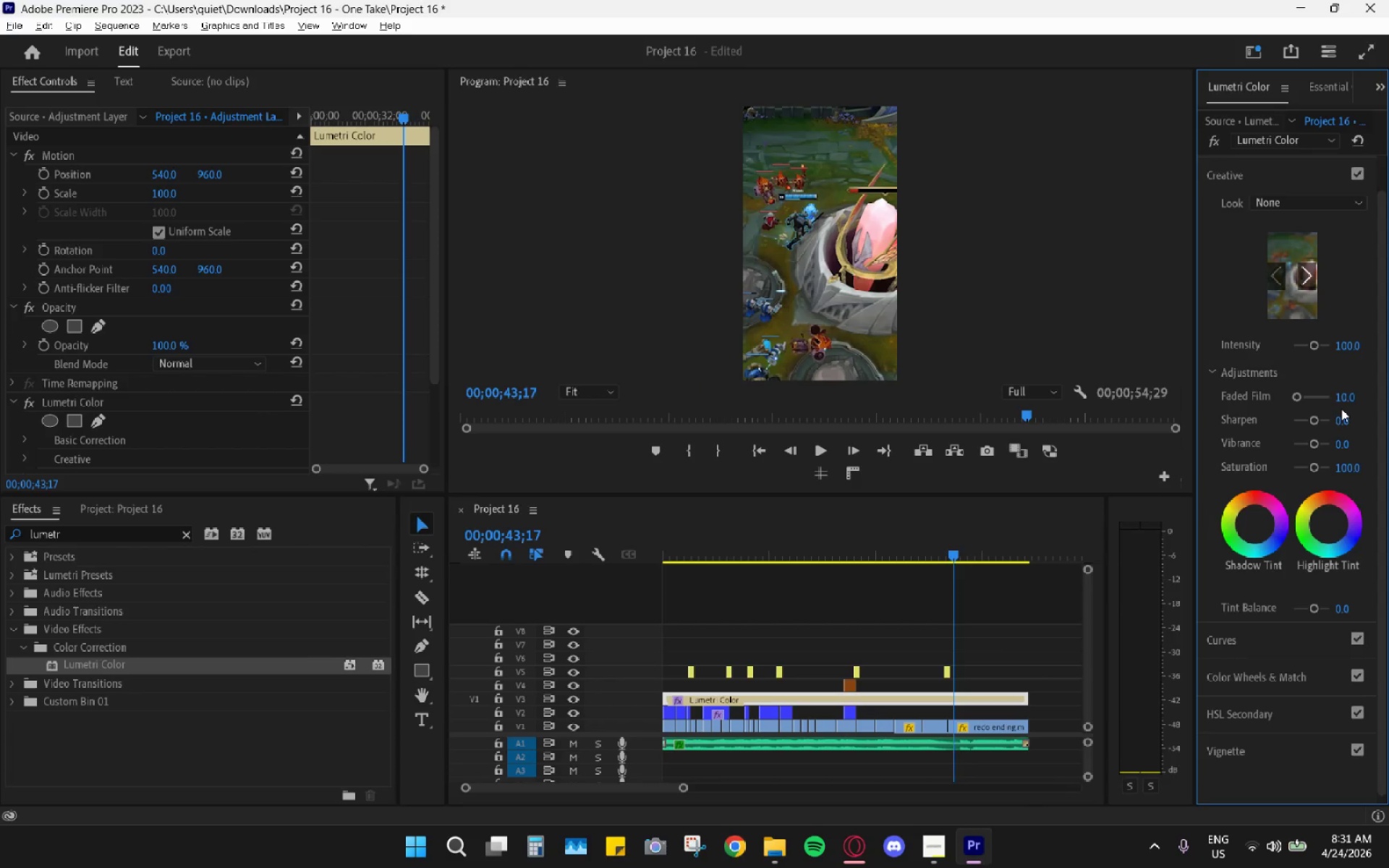 
left_click([1341, 418])
 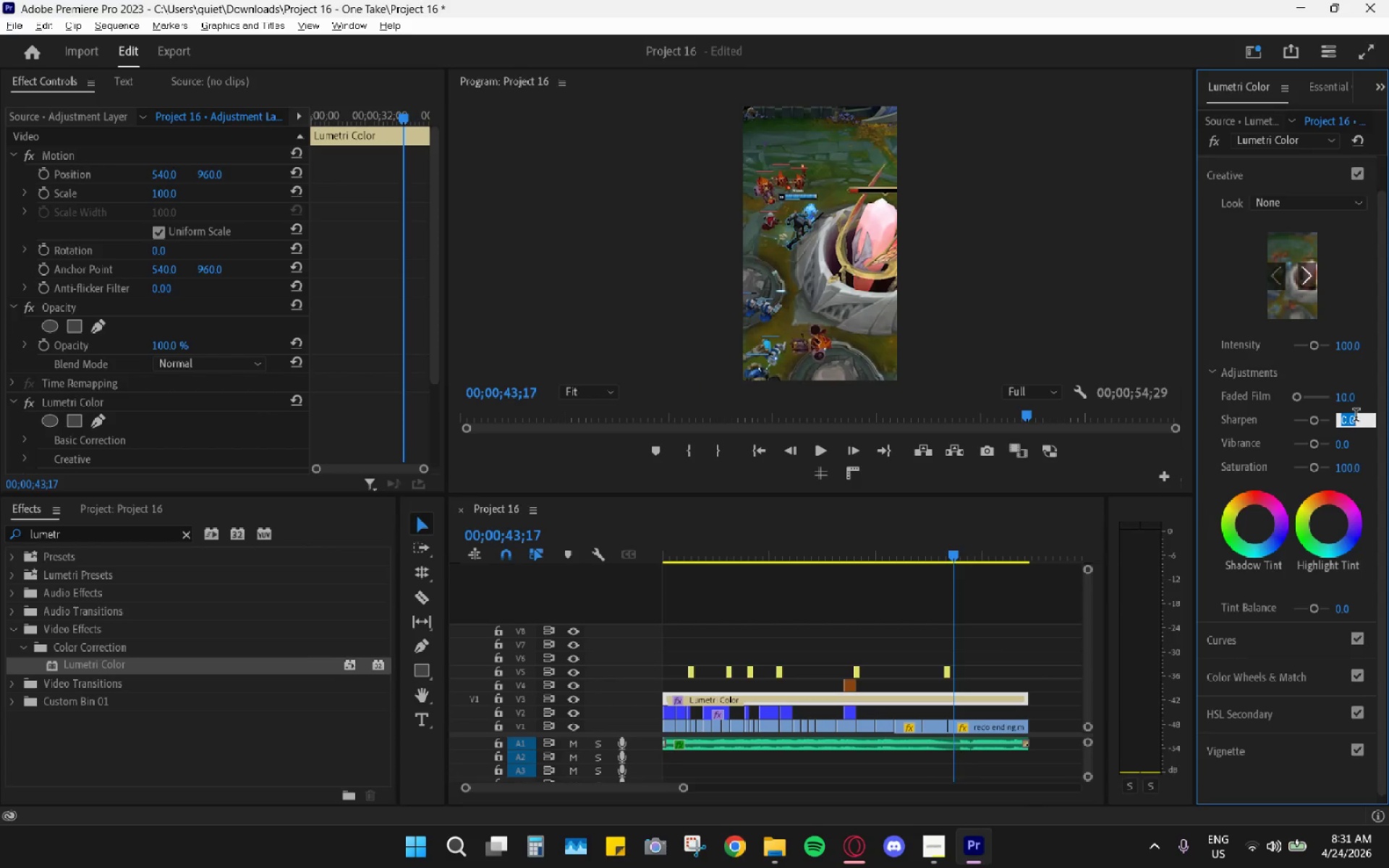 
key(Numpad1)
 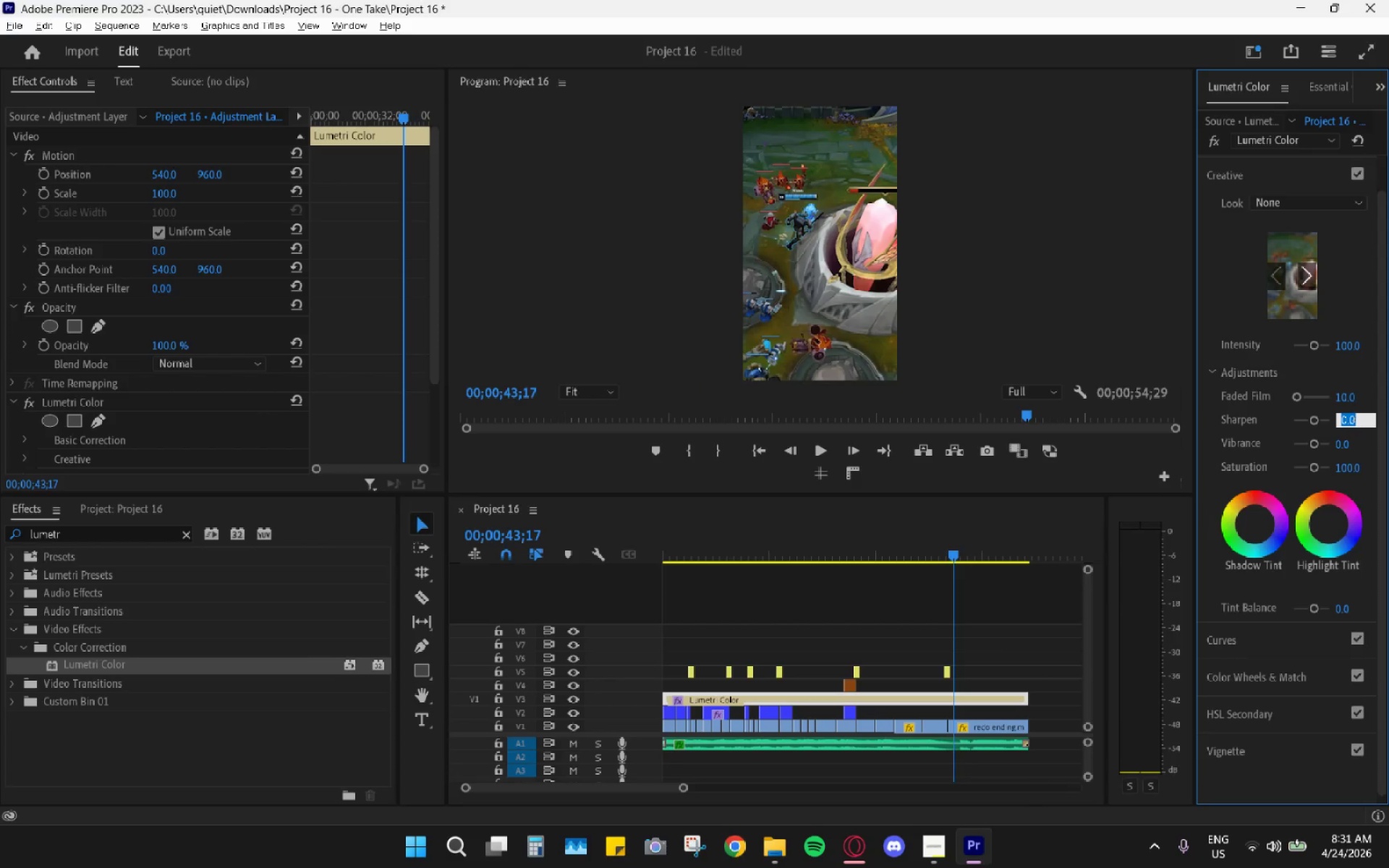 
key(Numpad0)
 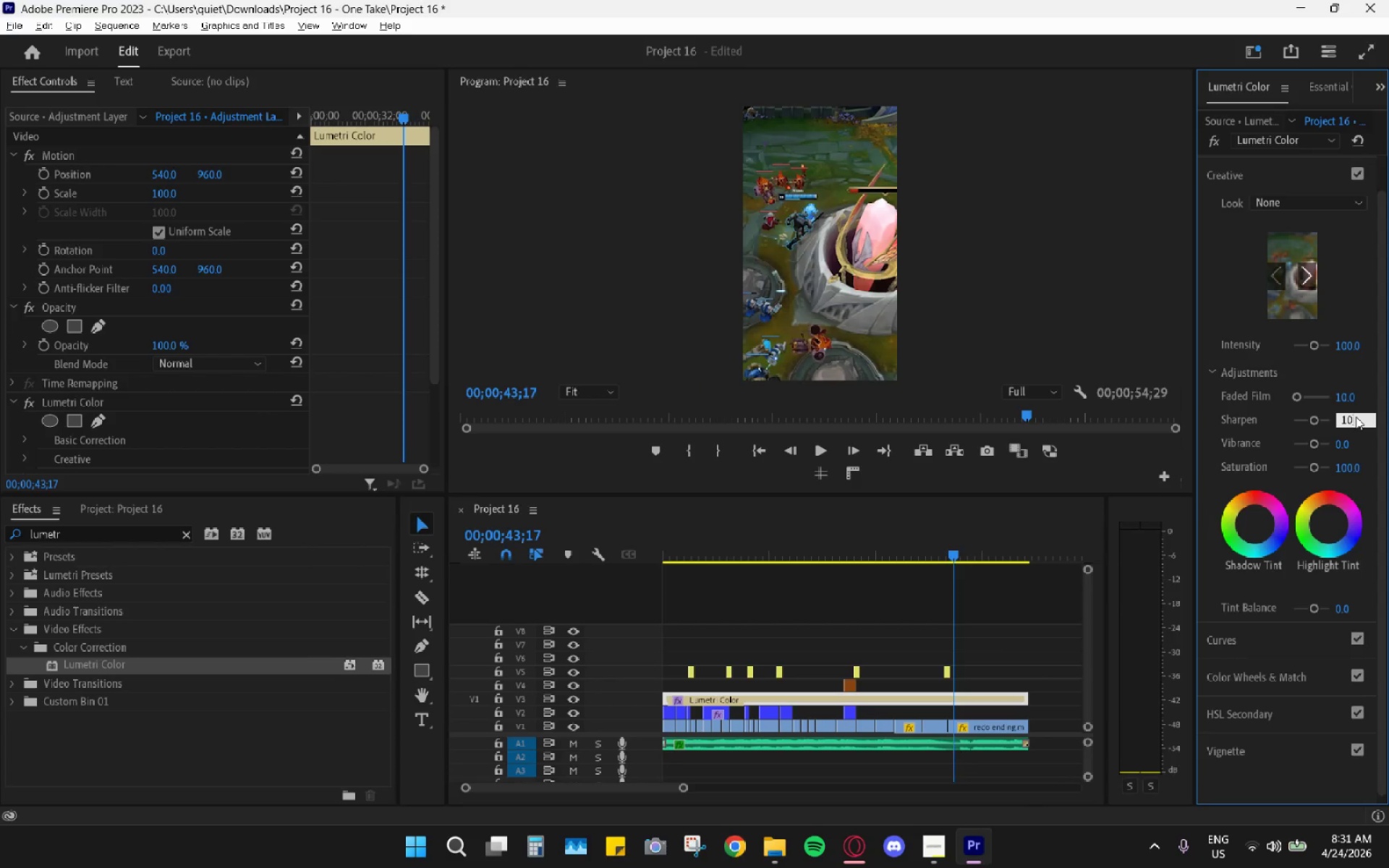 
key(Enter)
 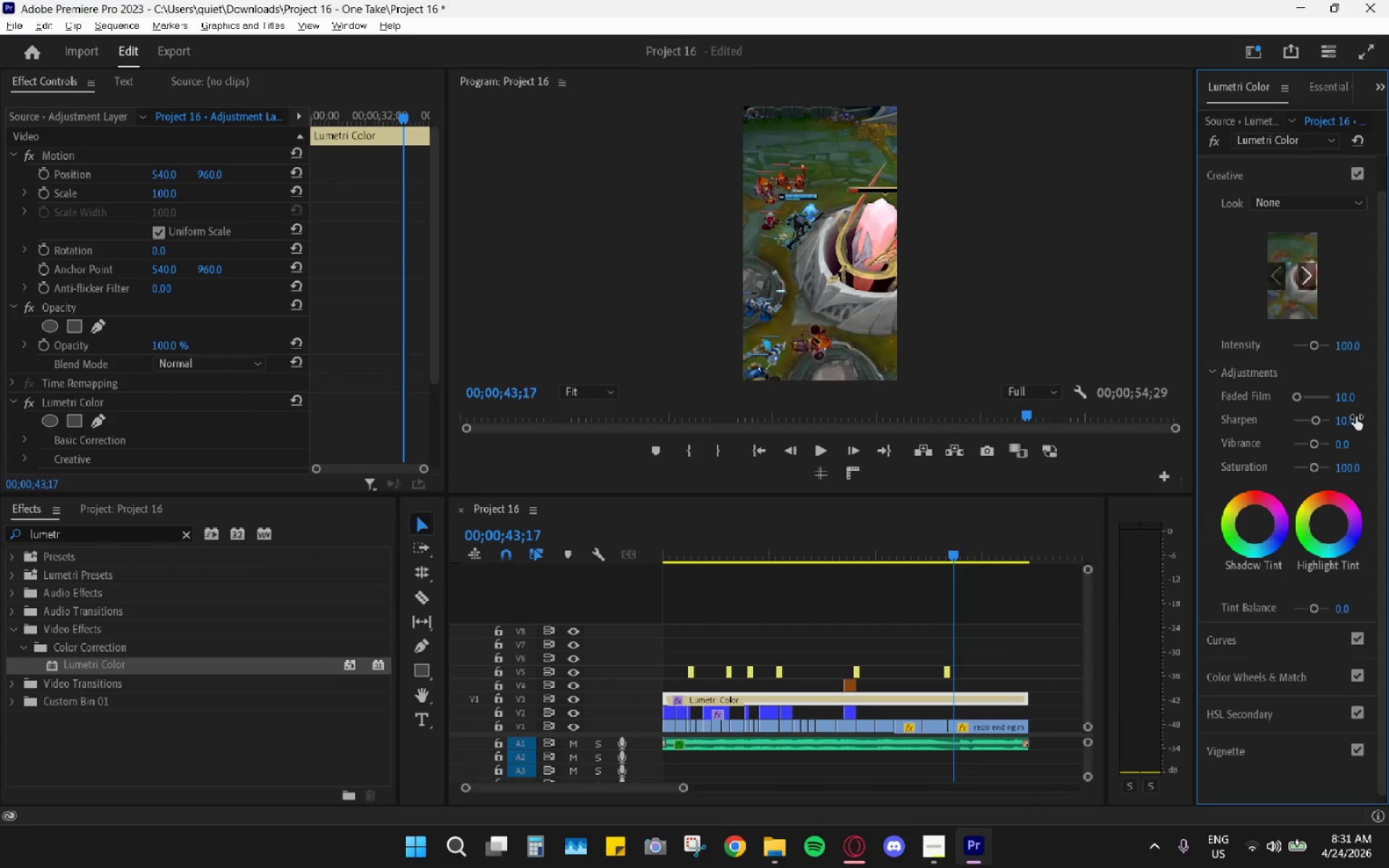 
key(Alt+AltLeft)
 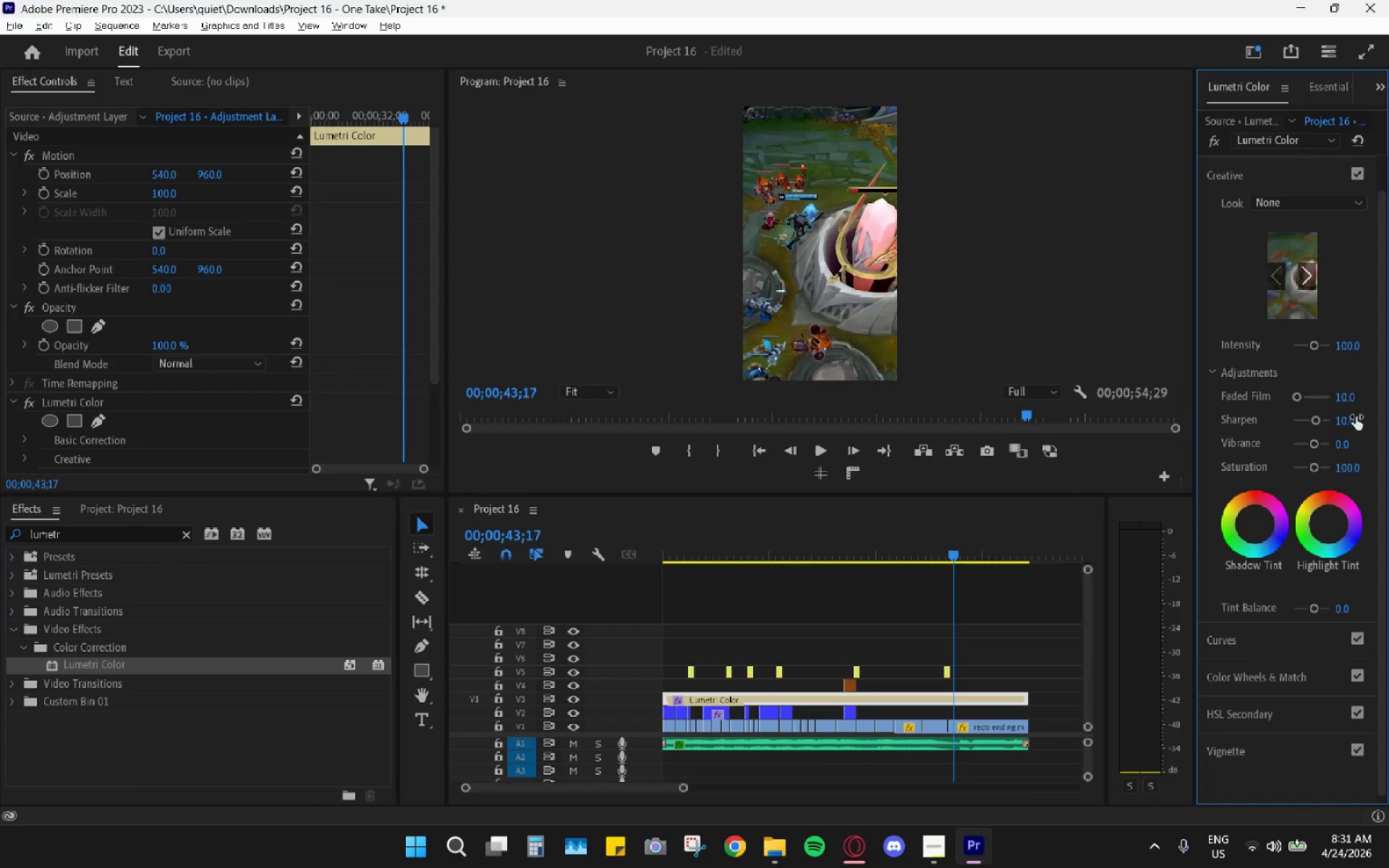 
key(Alt+Tab)
 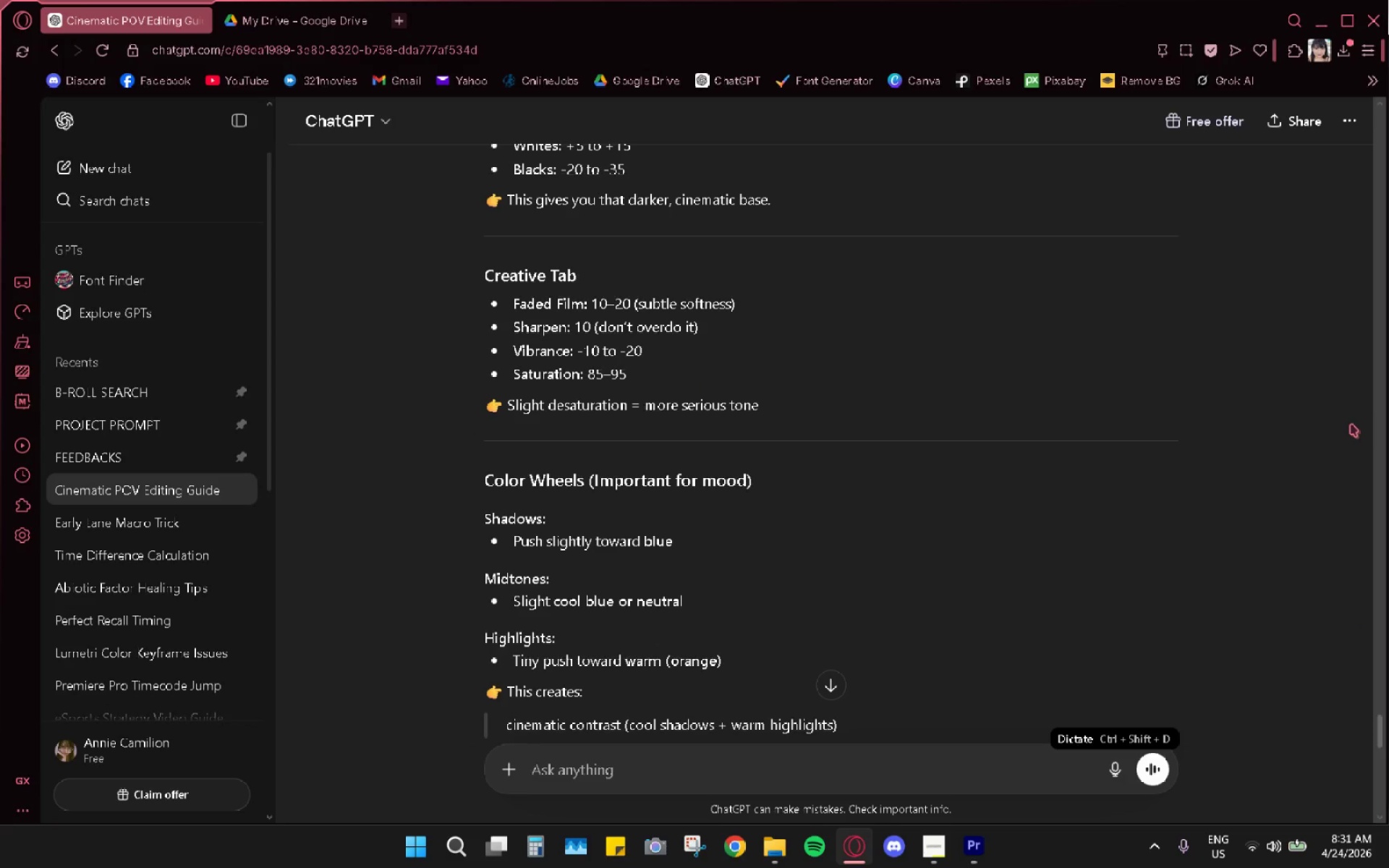 
key(Alt+AltLeft)
 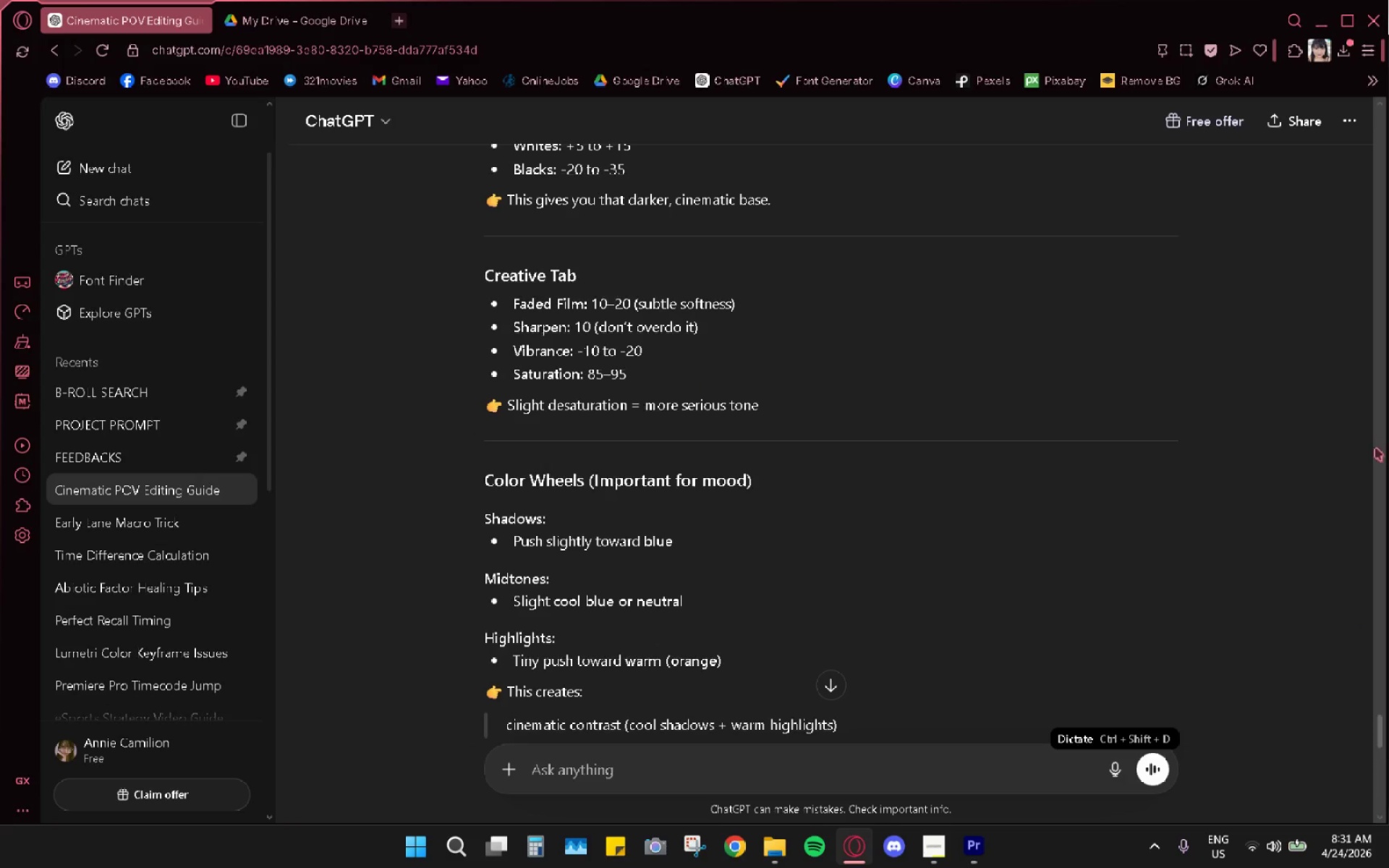 
key(Alt+Tab)
 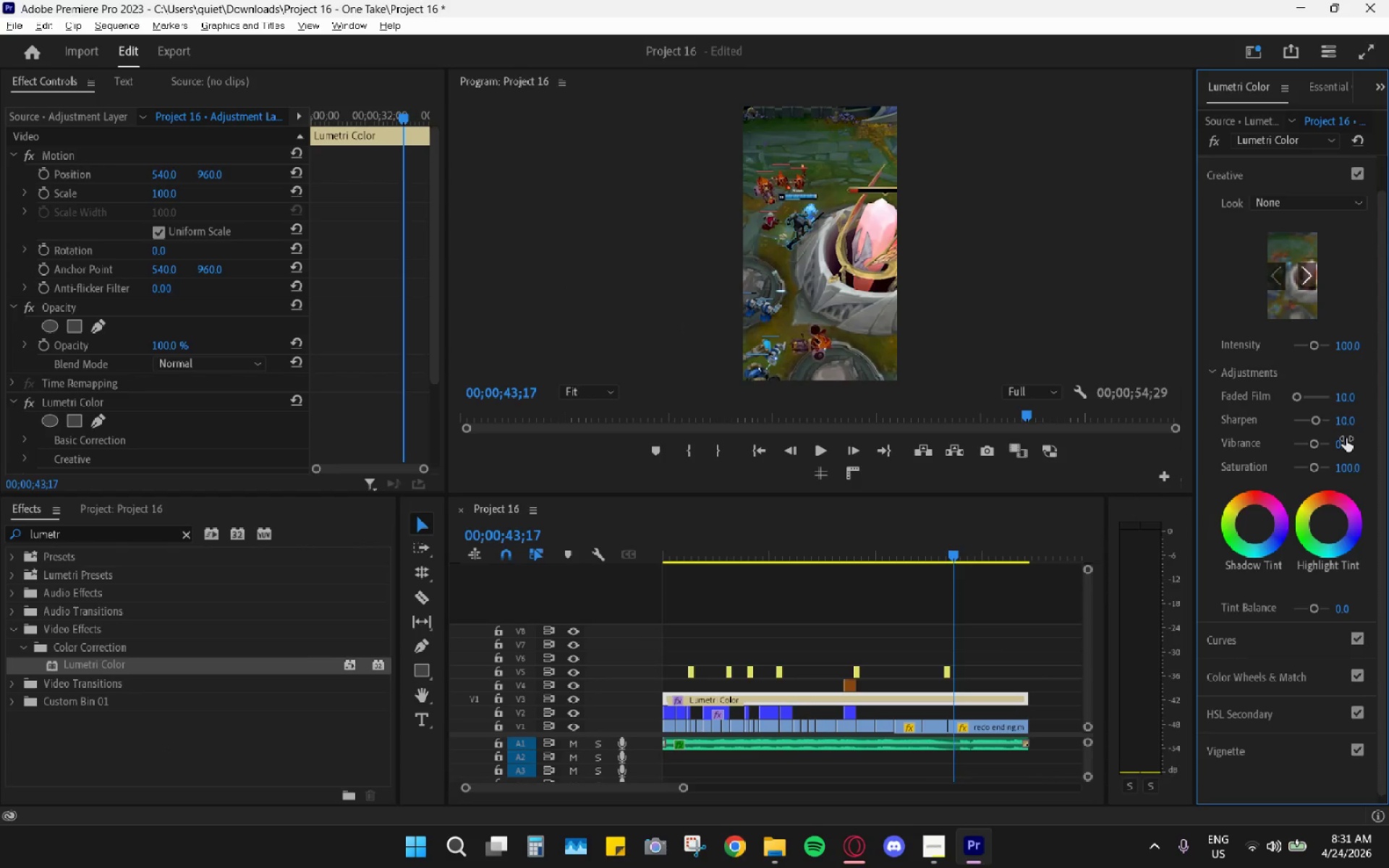 
left_click([1346, 440])
 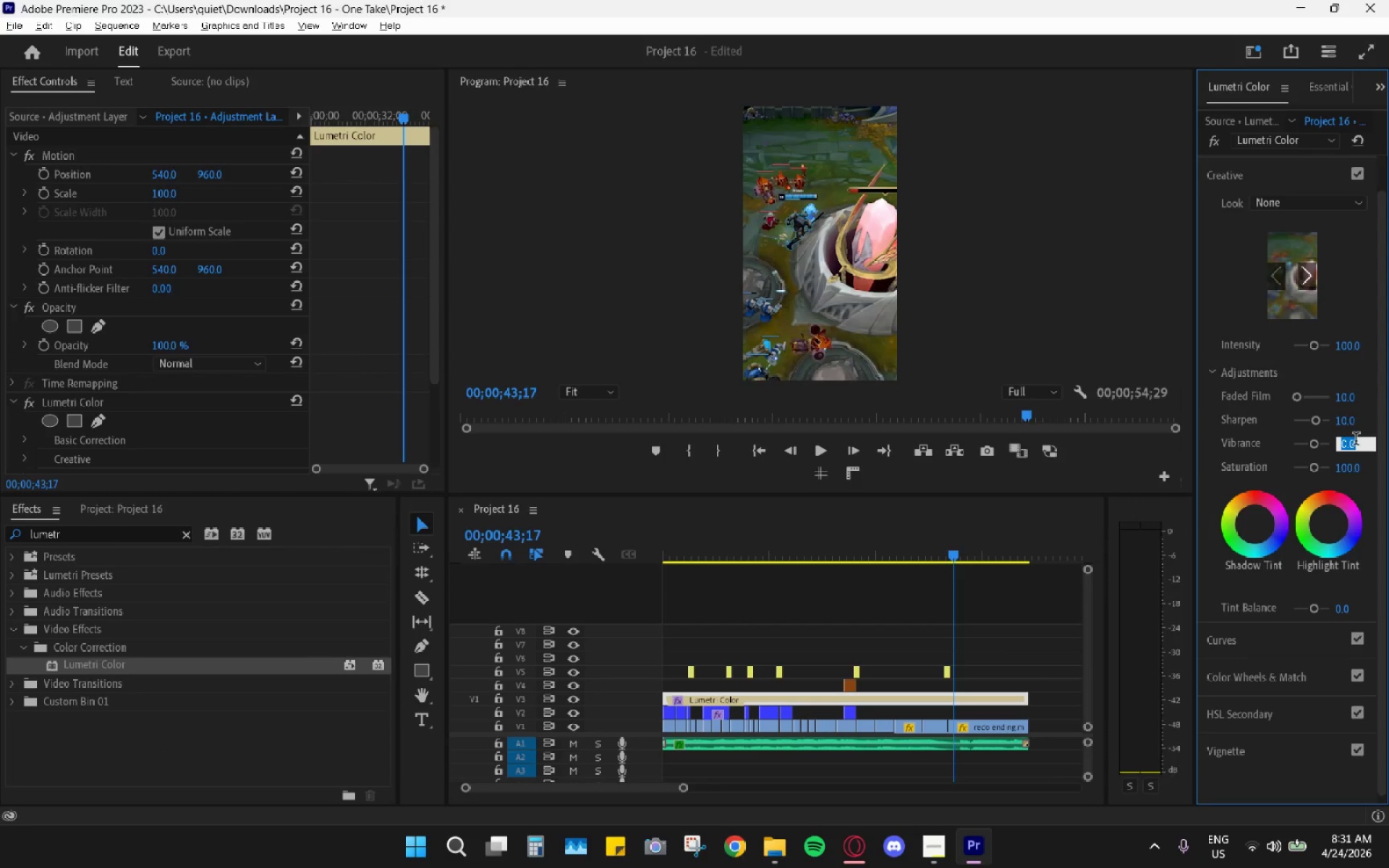 
key(Minus)
 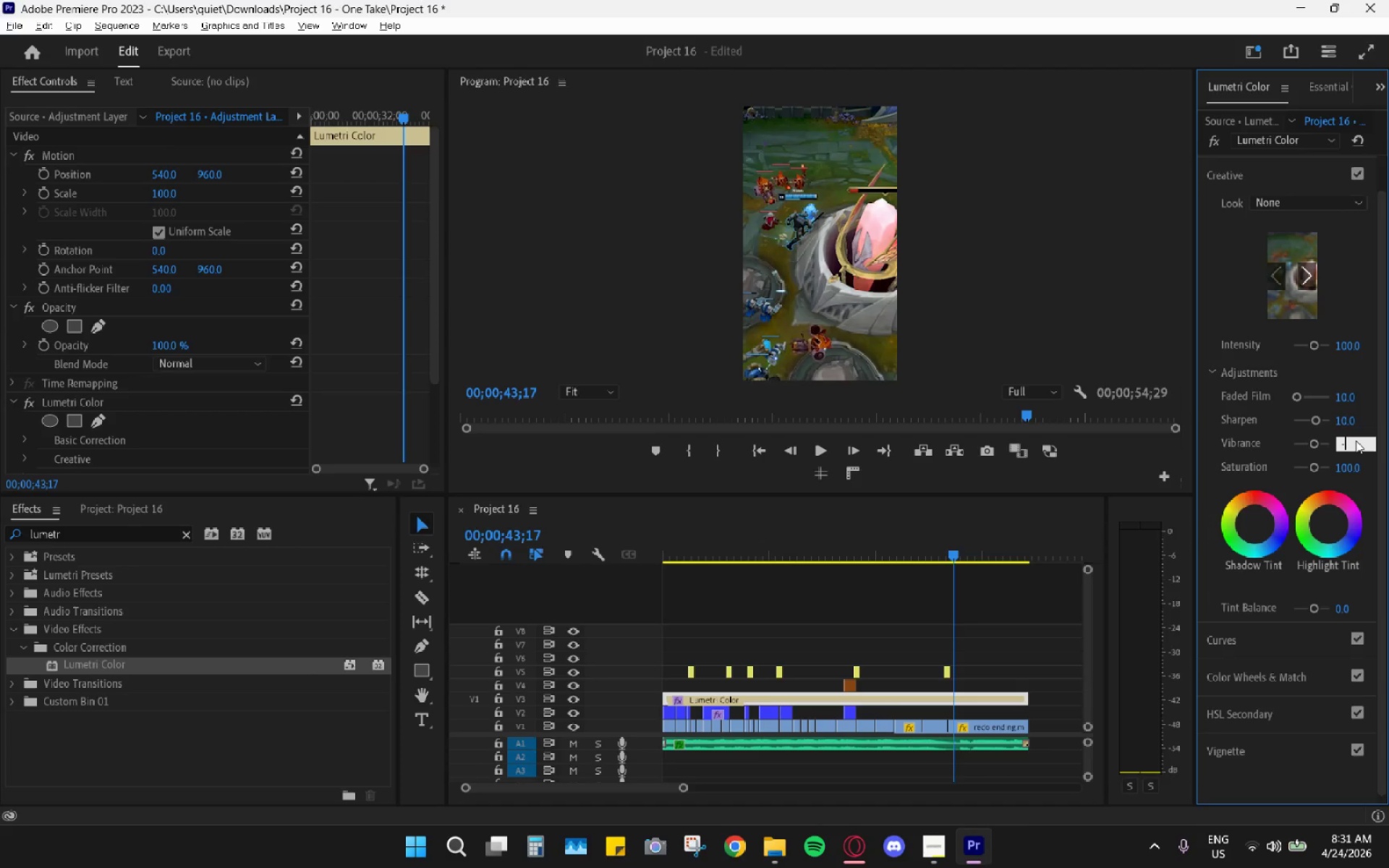 
key(Numpad1)
 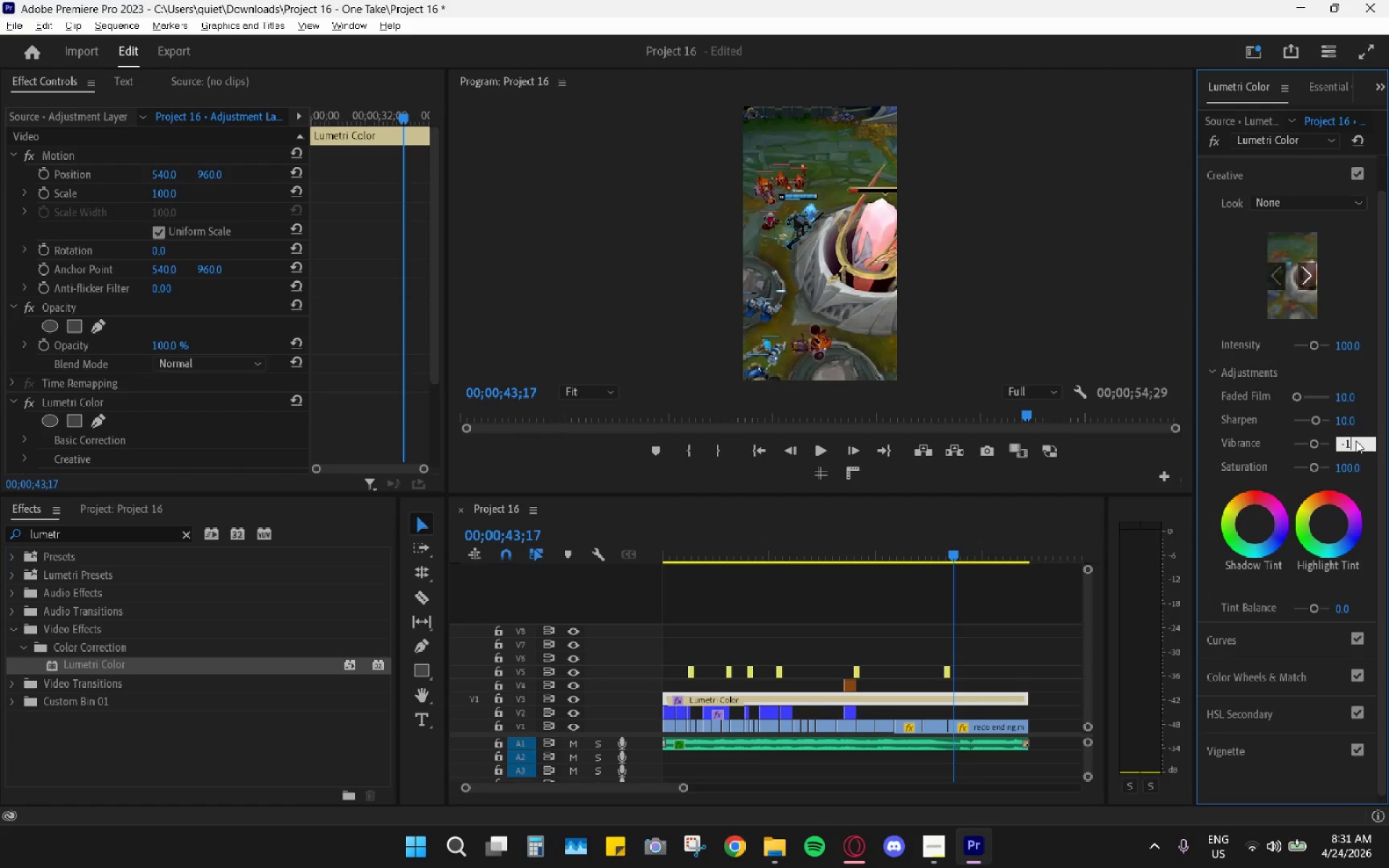 
key(Numpad0)
 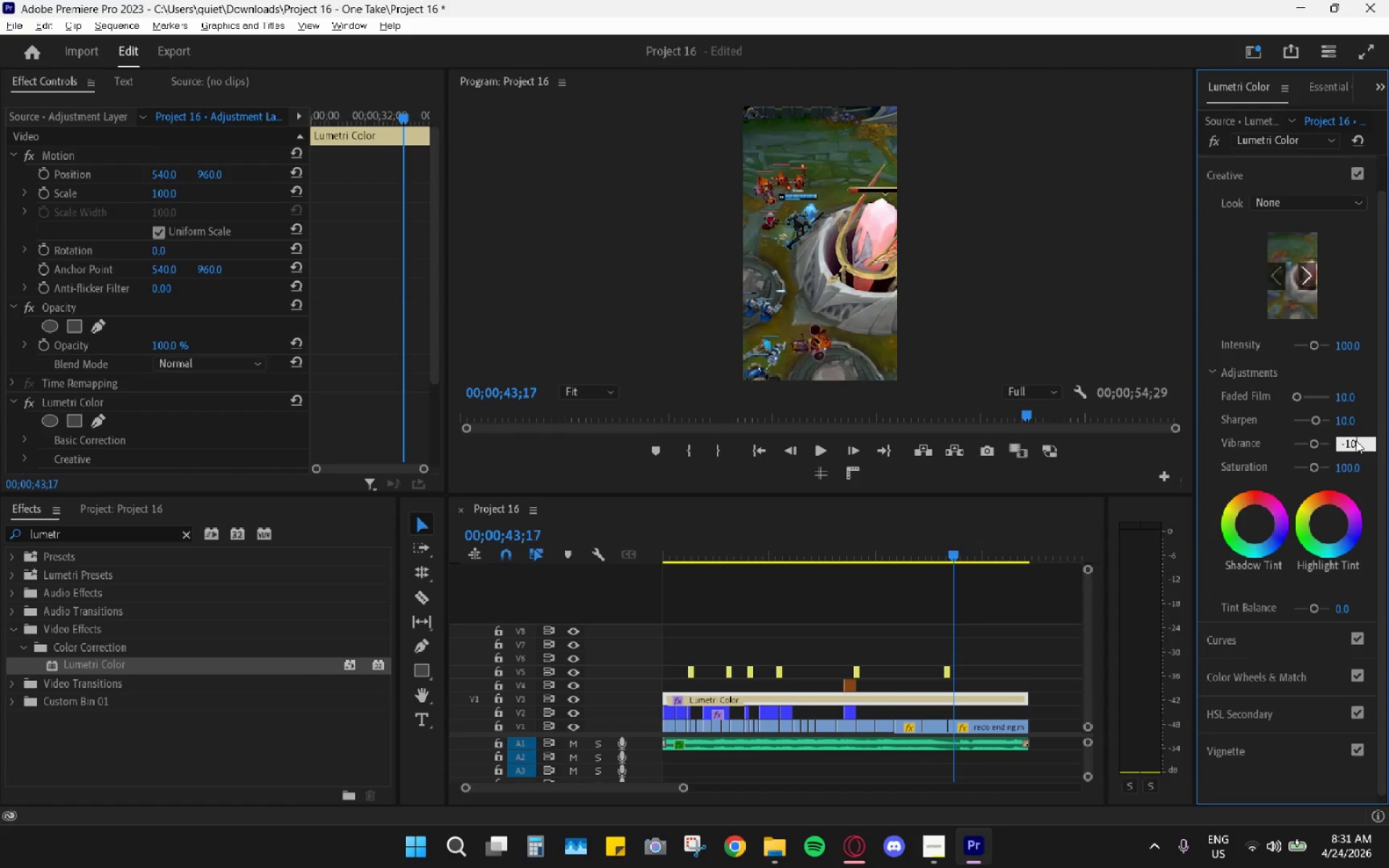 
key(Enter)
 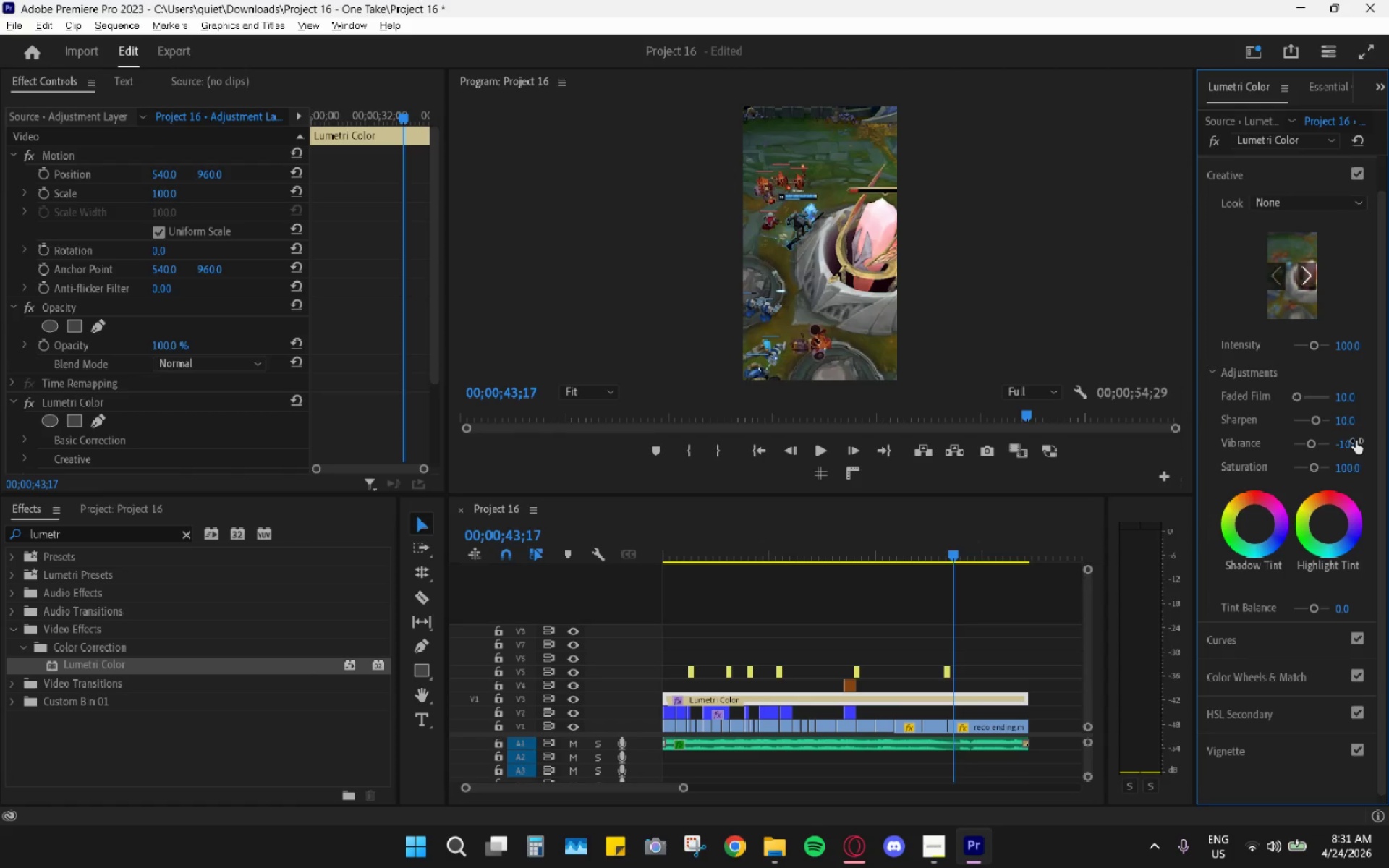 
key(Alt+AltLeft)
 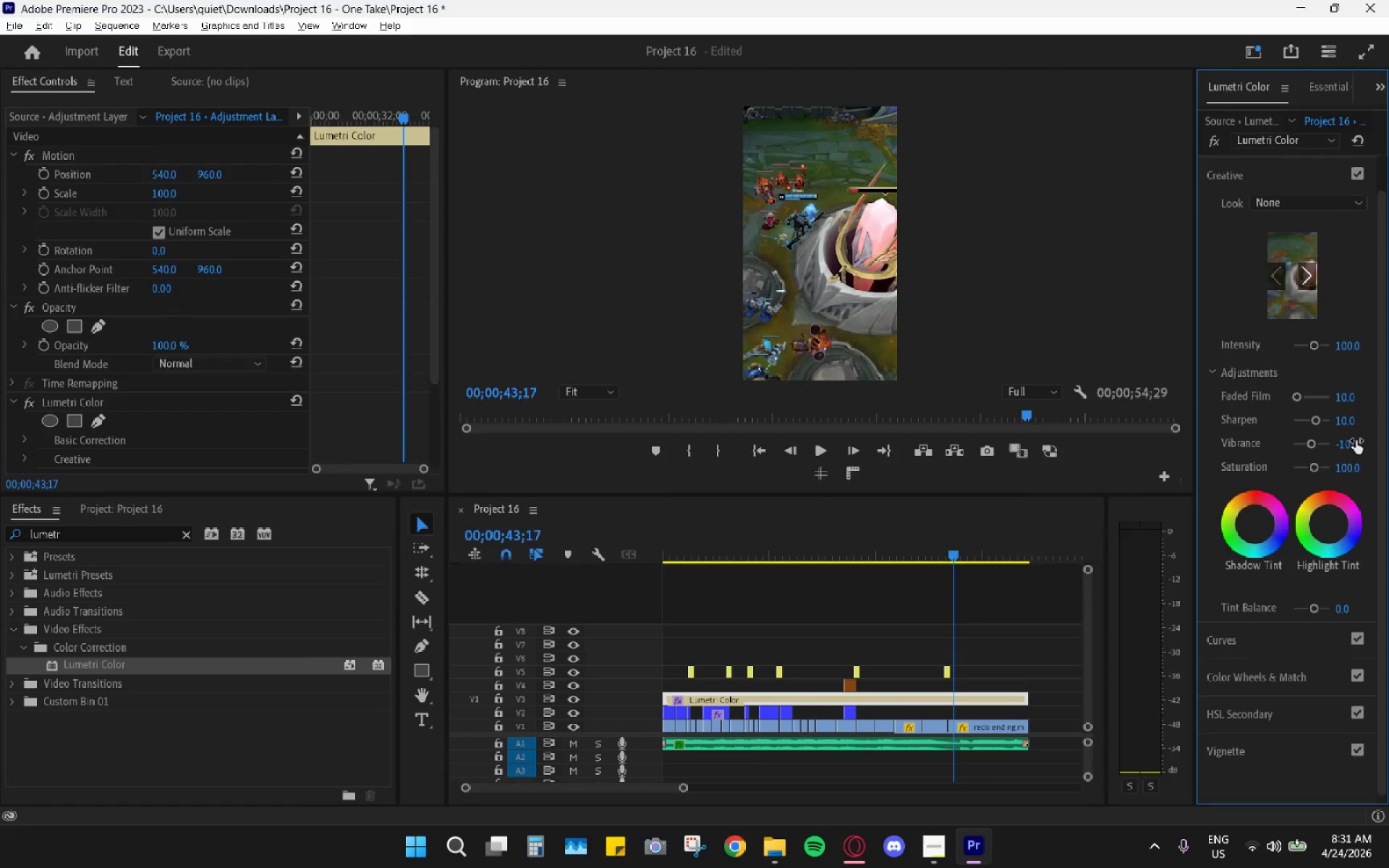 
key(Alt+Tab)
 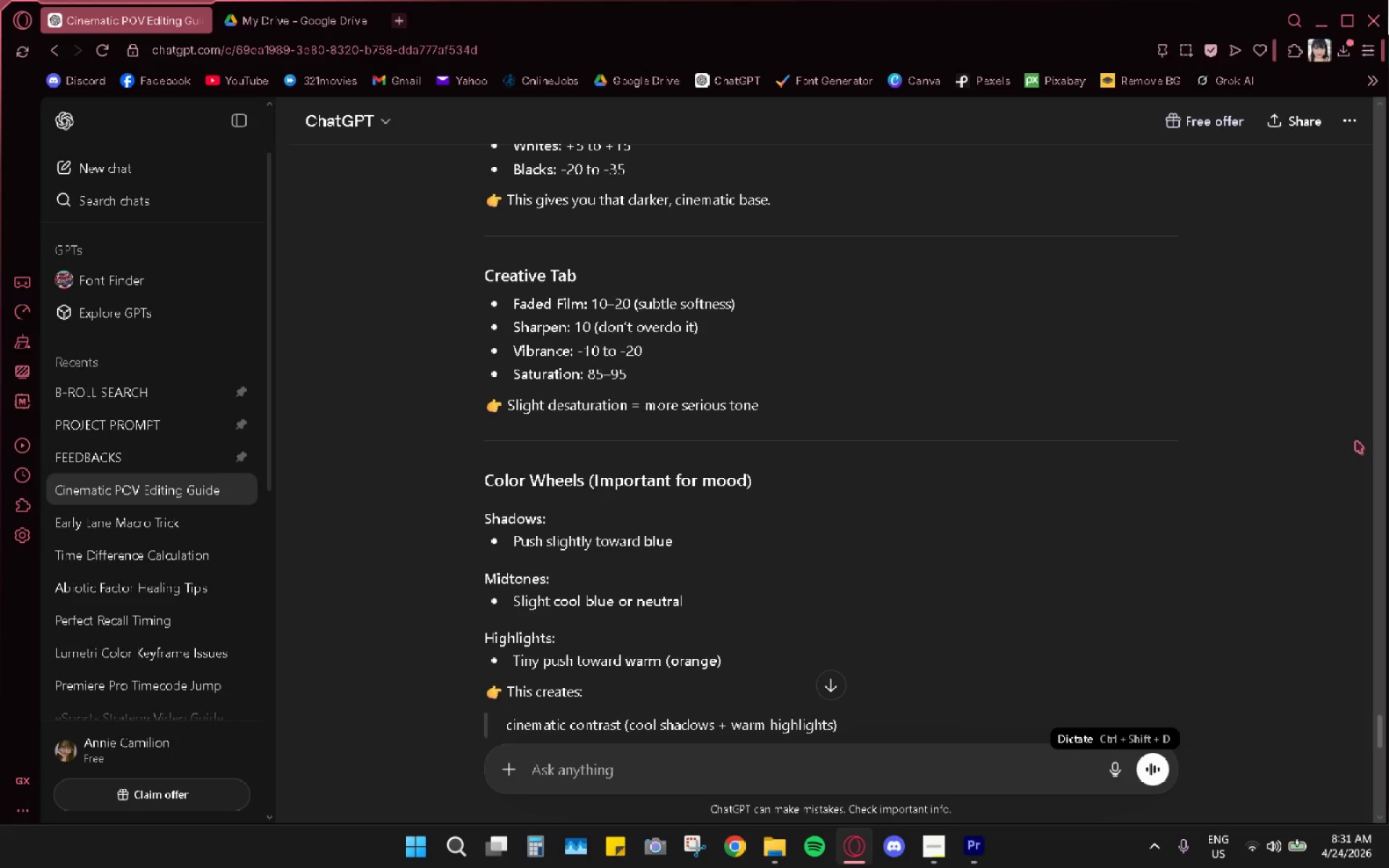 
key(Alt+AltLeft)
 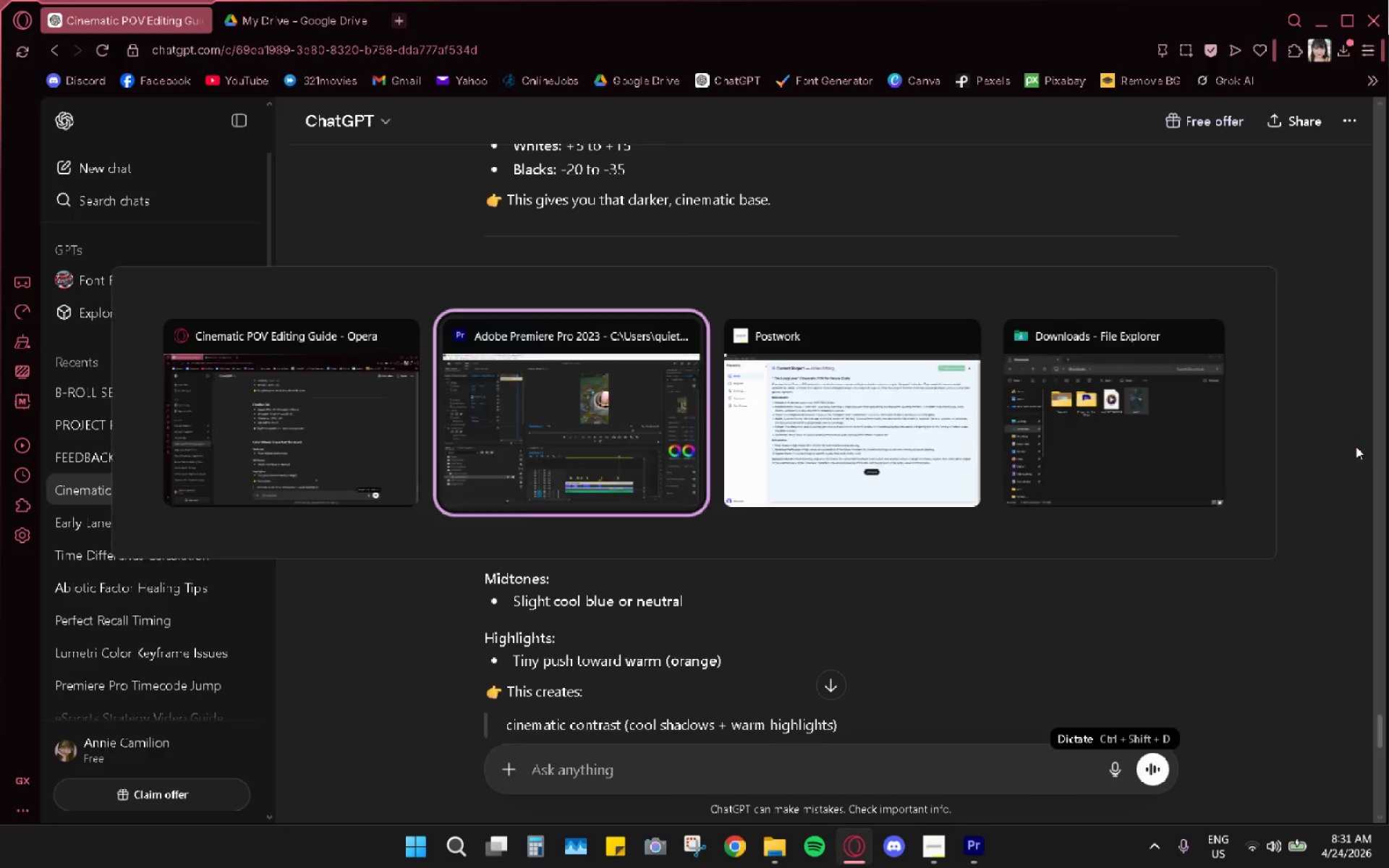 
key(Alt+Tab)
 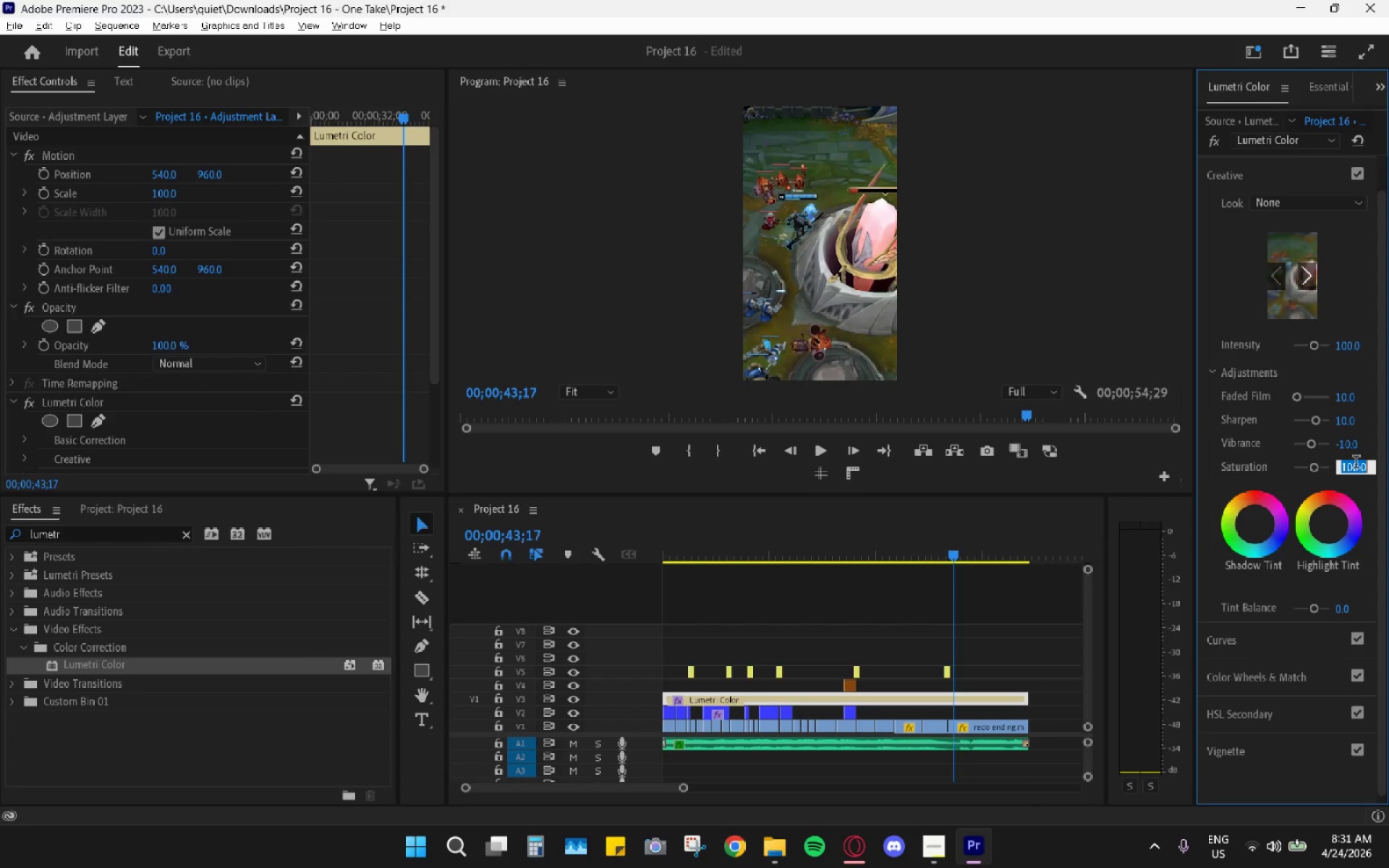 
key(Numpad8)
 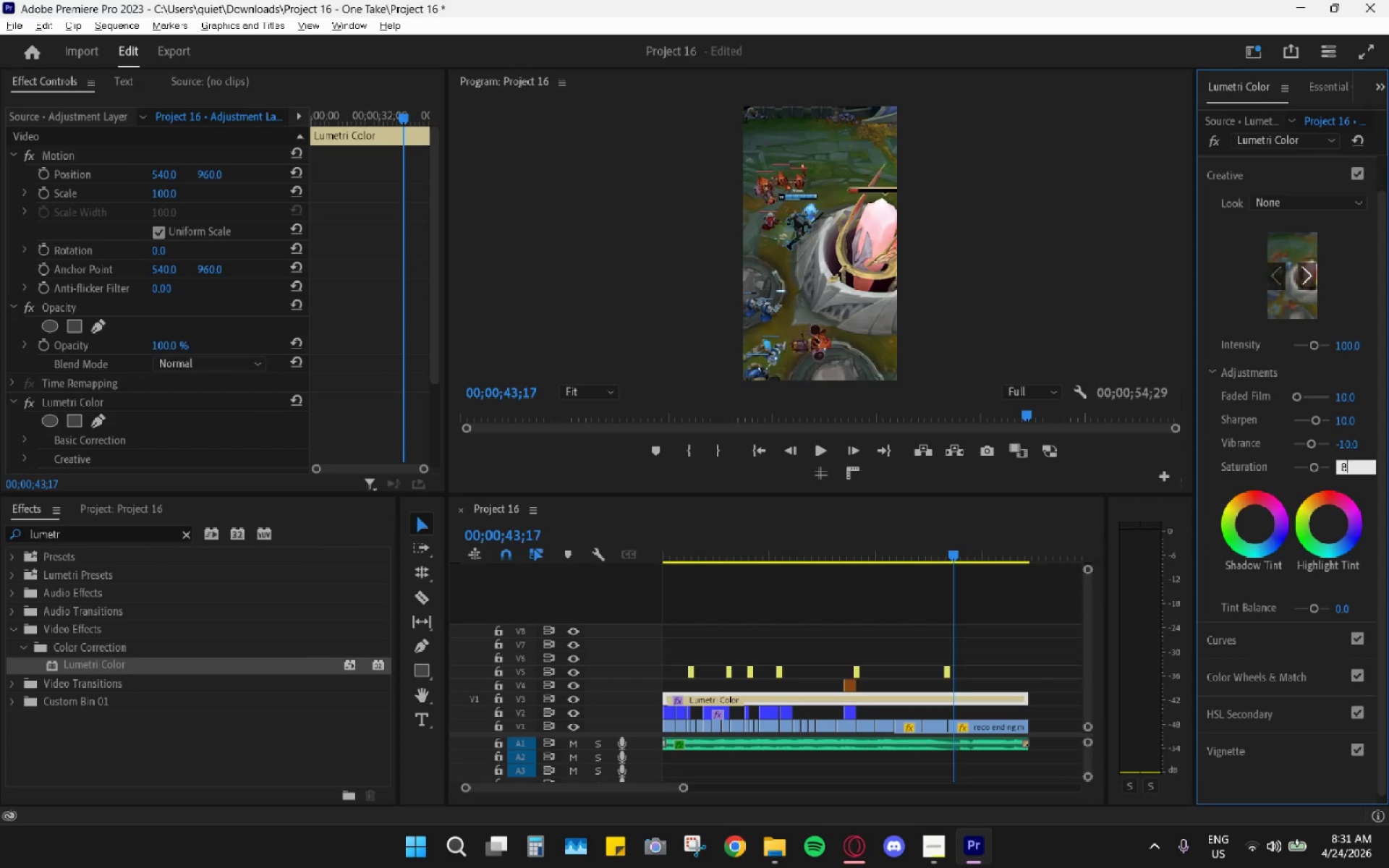 
key(Numpad5)
 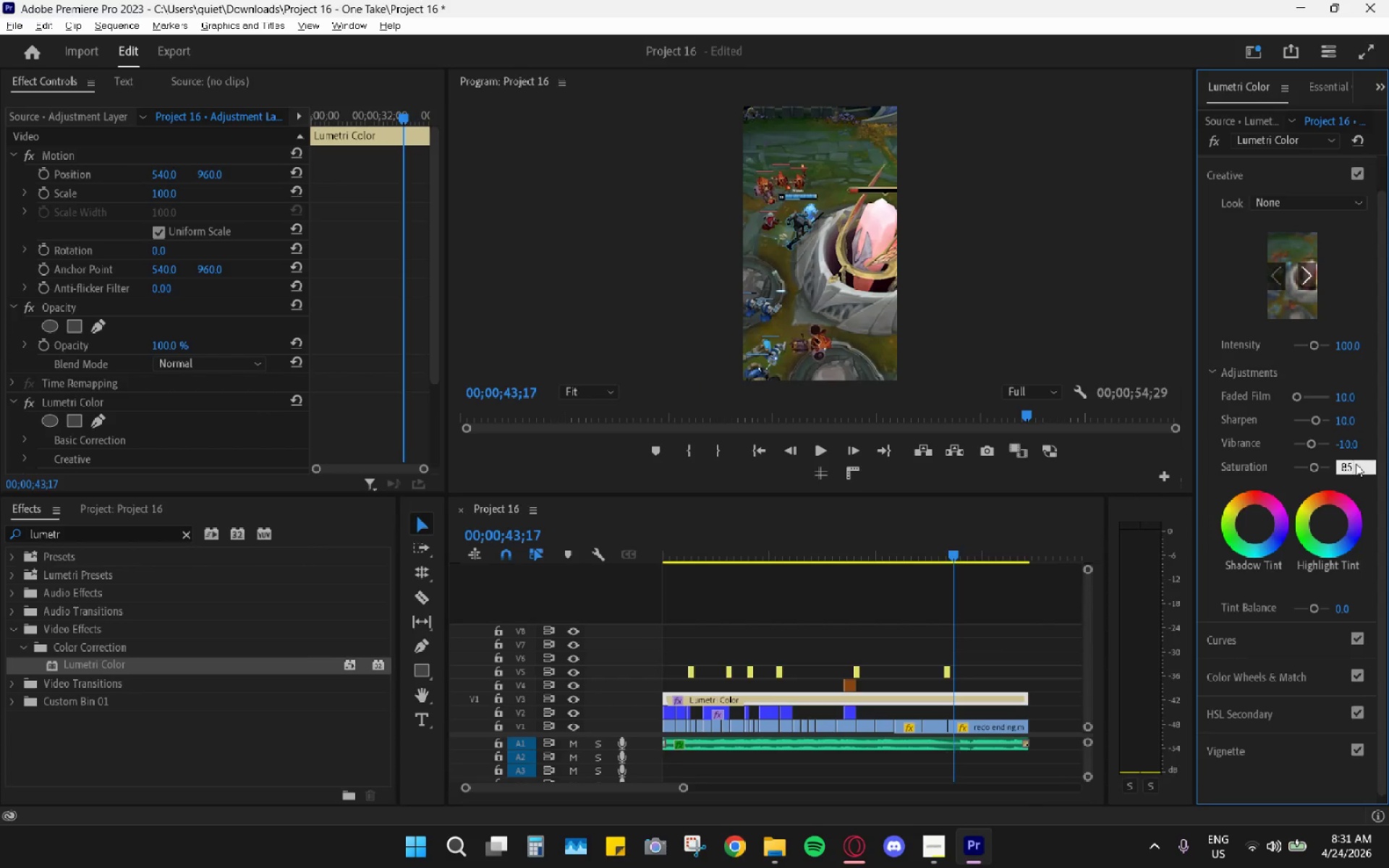 
key(Enter)
 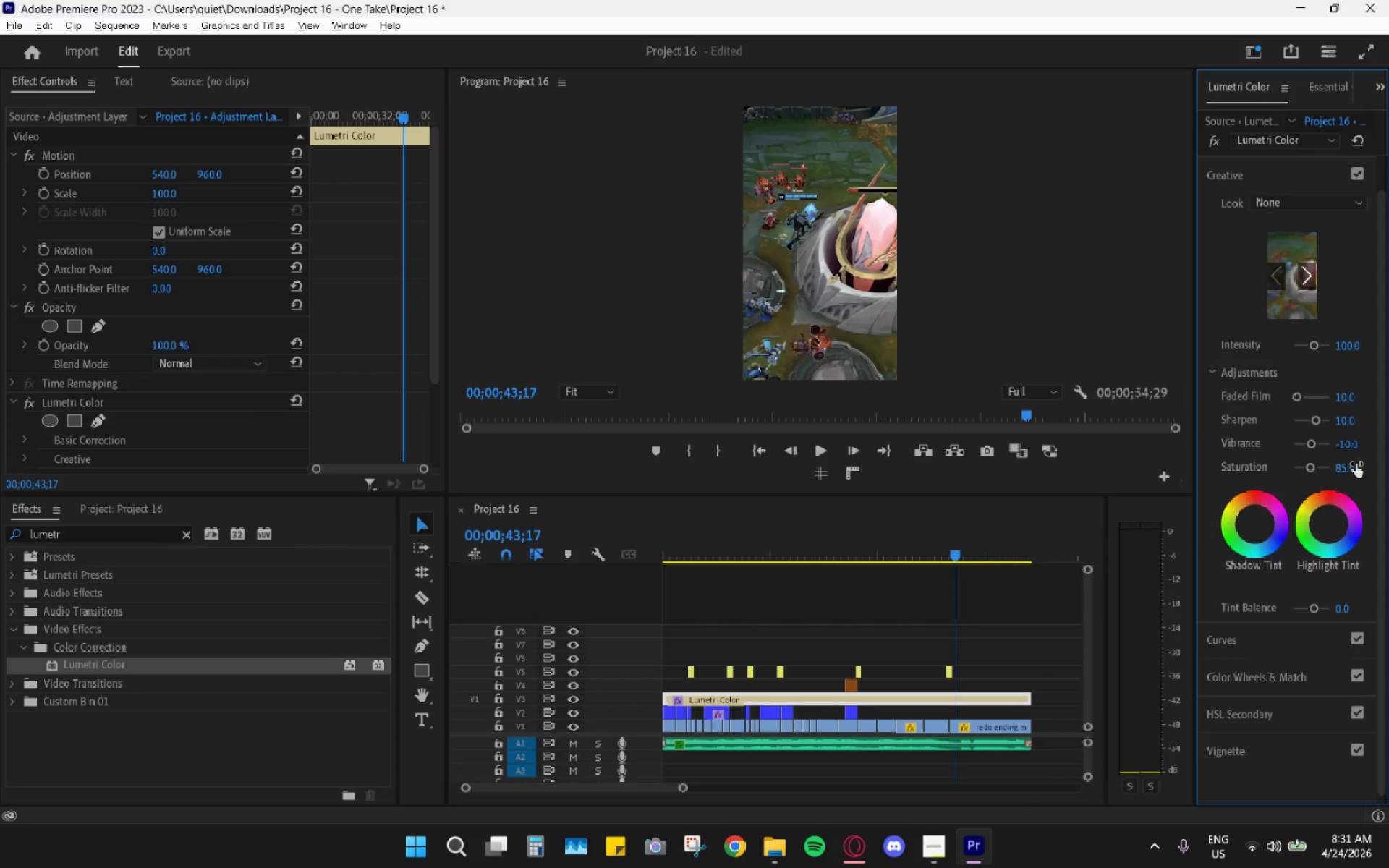 
key(Backslash)
 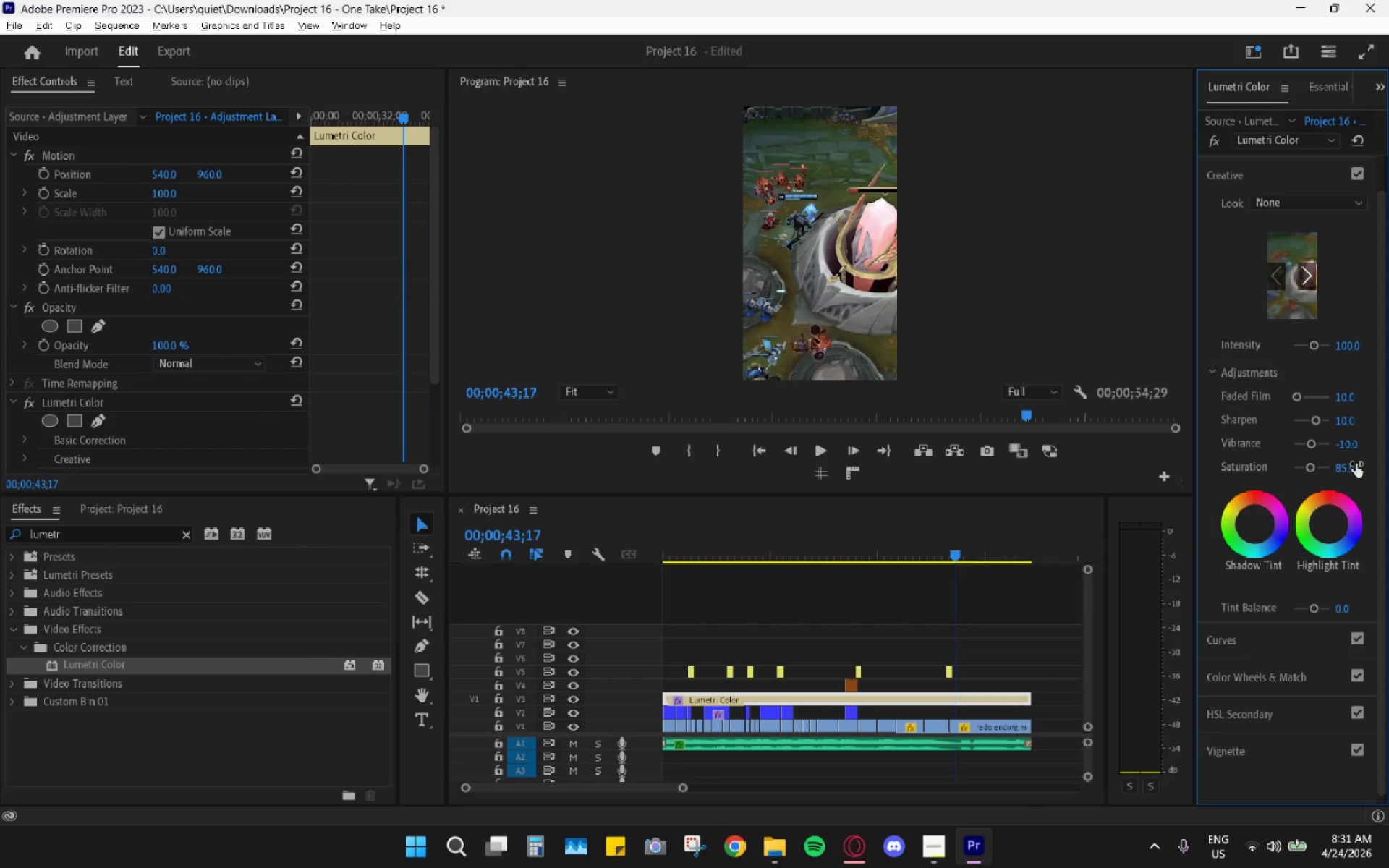 
key(Alt+AltLeft)
 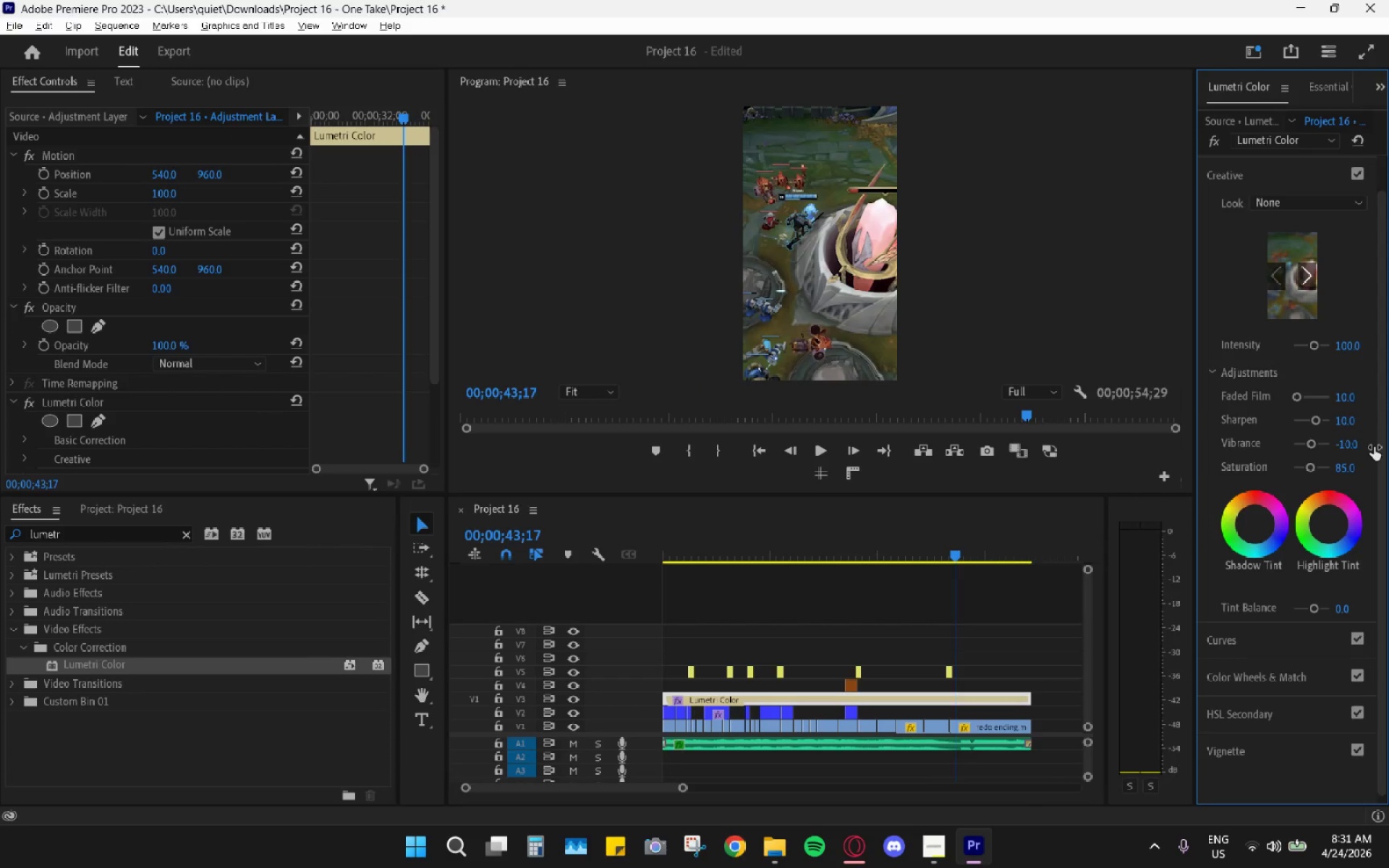 
key(Alt+Tab)
 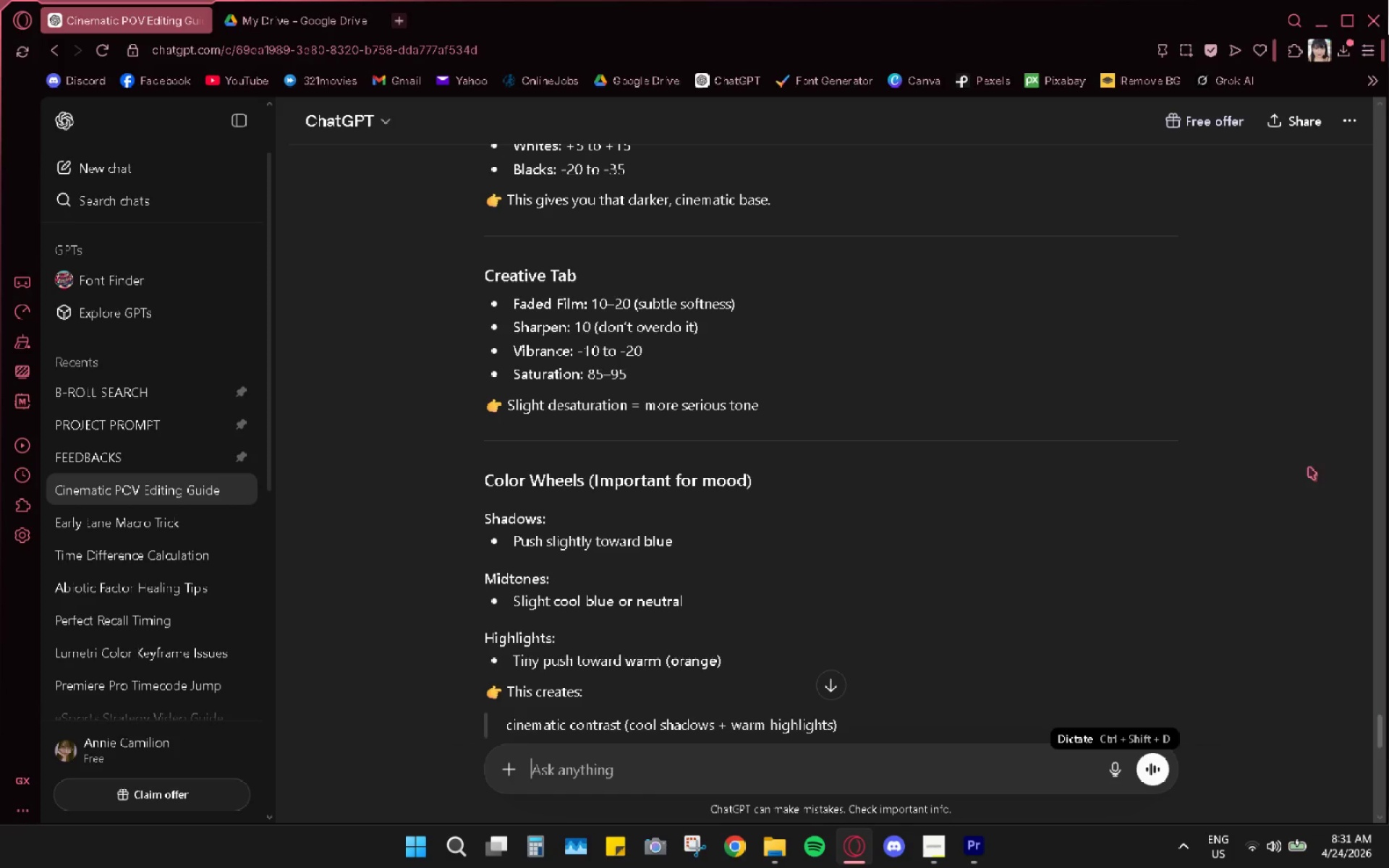 
scroll: coordinate [1063, 523], scroll_direction: down, amount: 13.0
 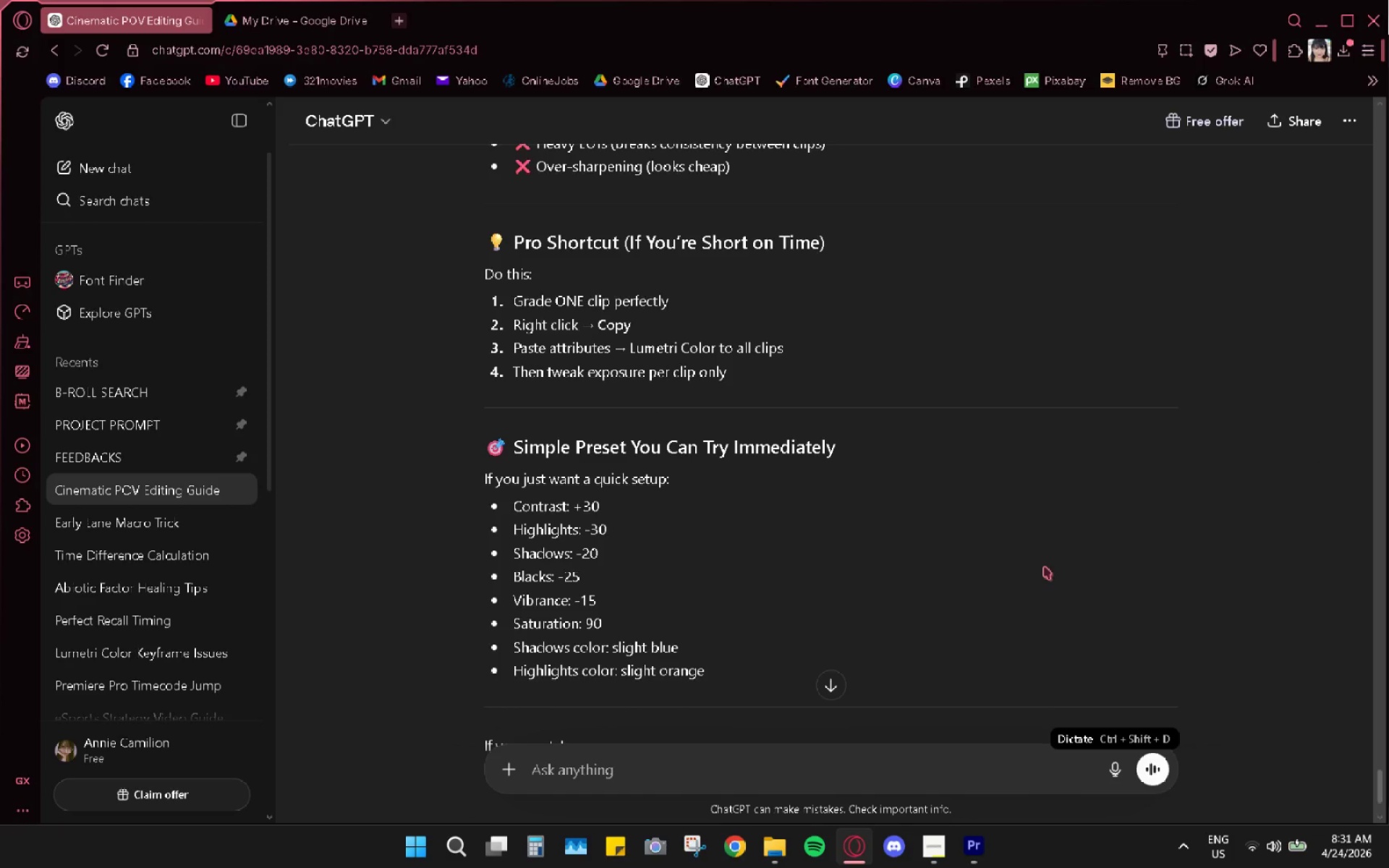 
wait(7.54)
 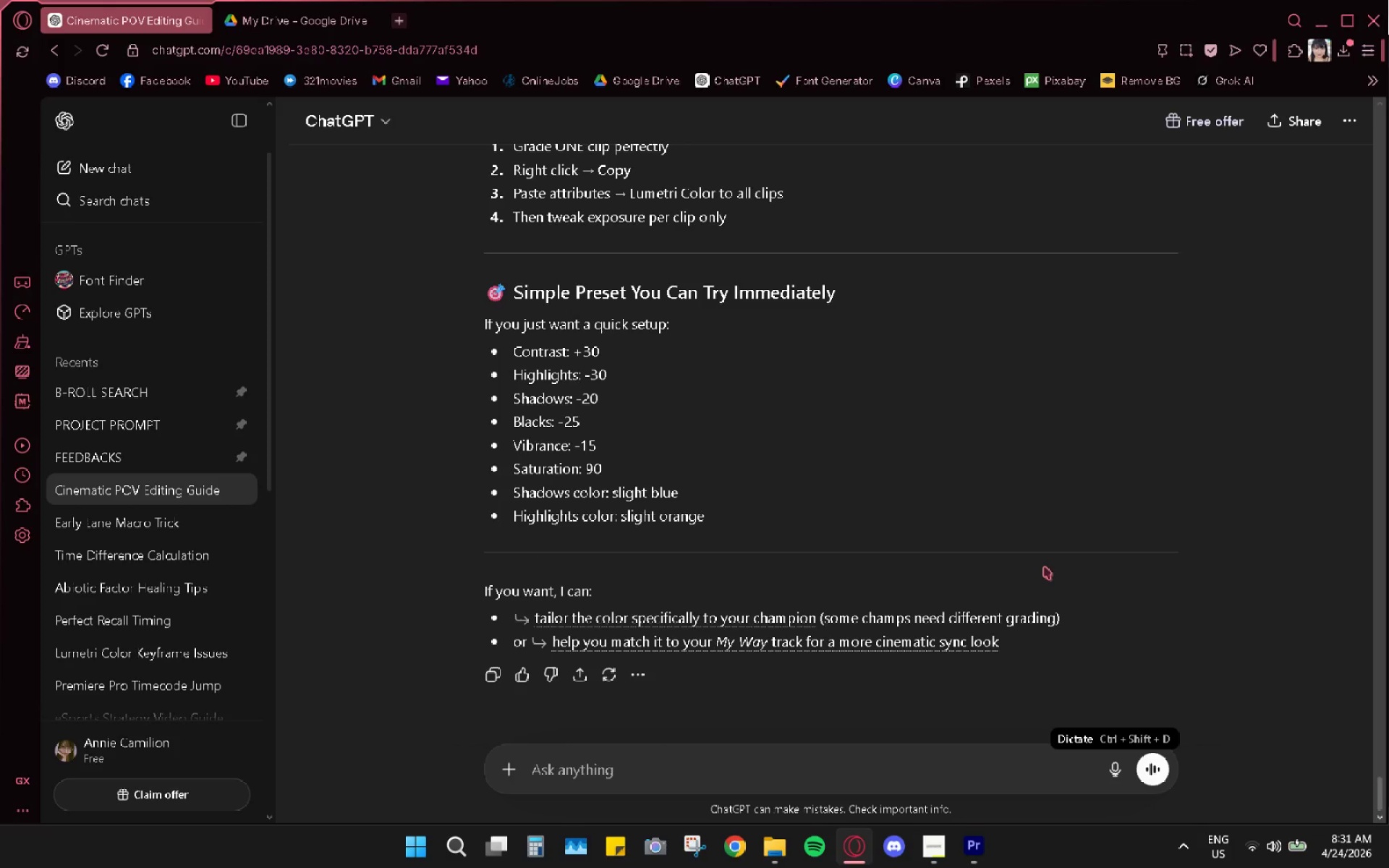 
key(Alt+AltLeft)
 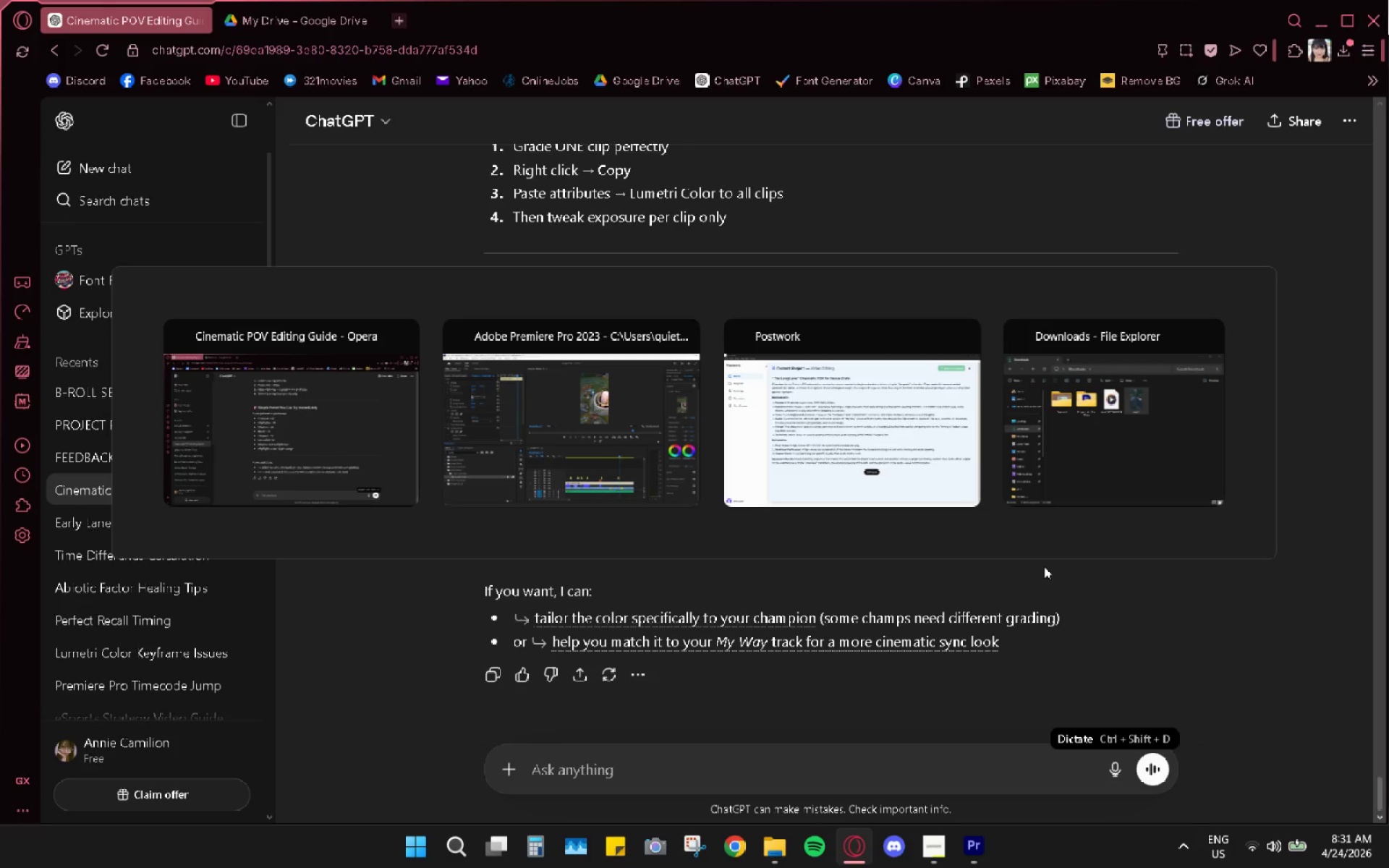 
scroll: coordinate [1044, 566], scroll_direction: down, amount: 2.0
 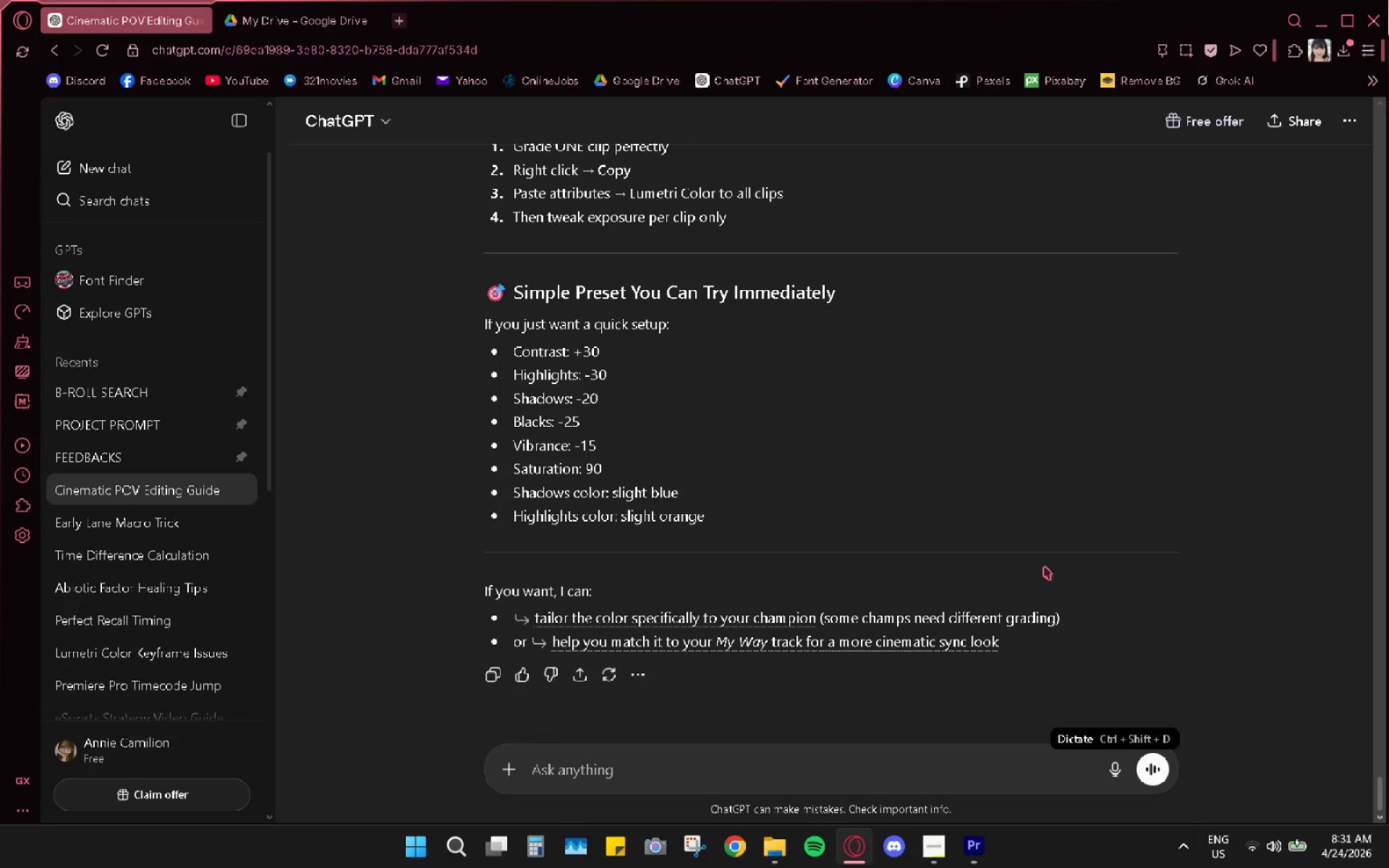 
key(Alt+Tab)
 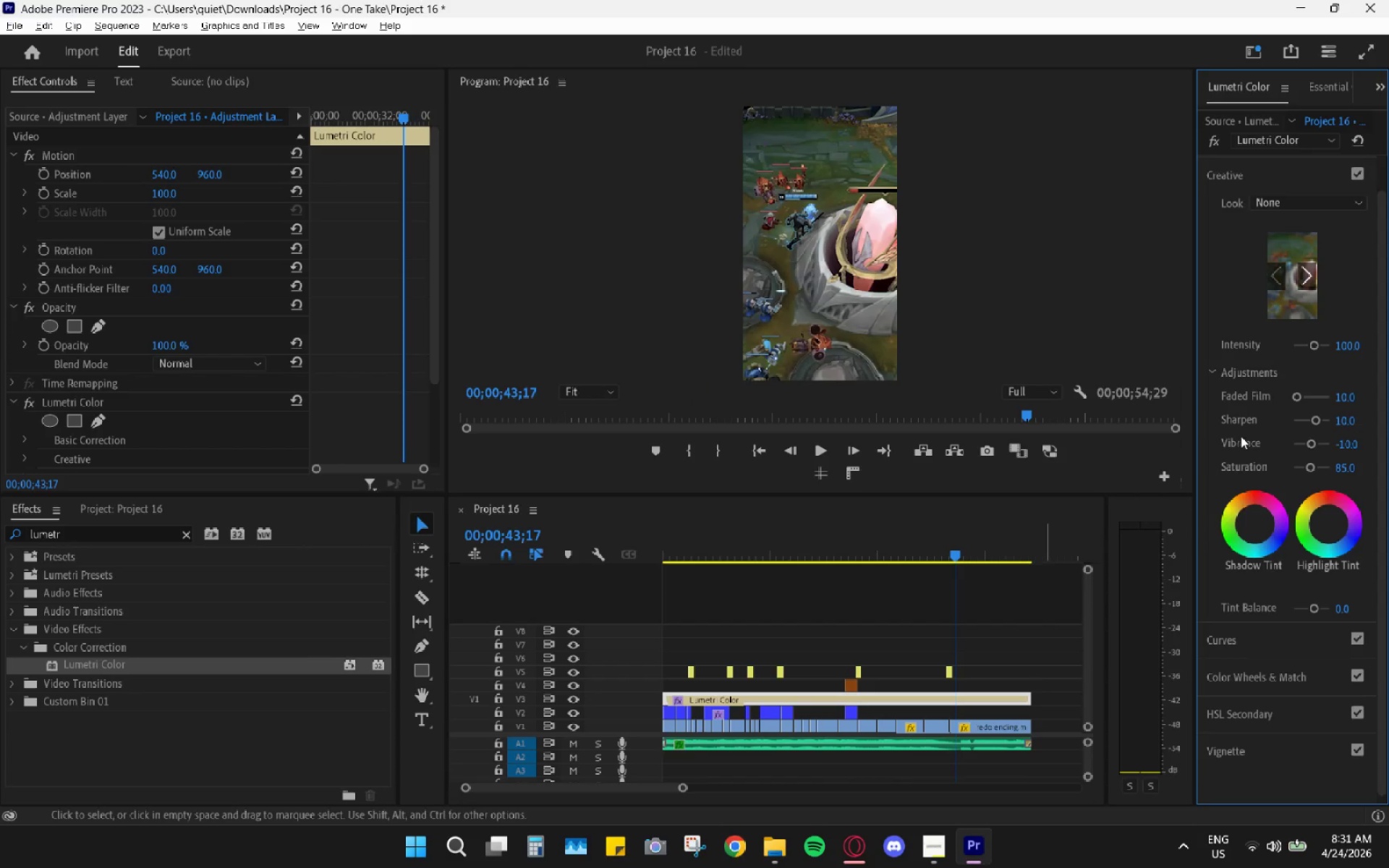 
key(Alt+AltLeft)
 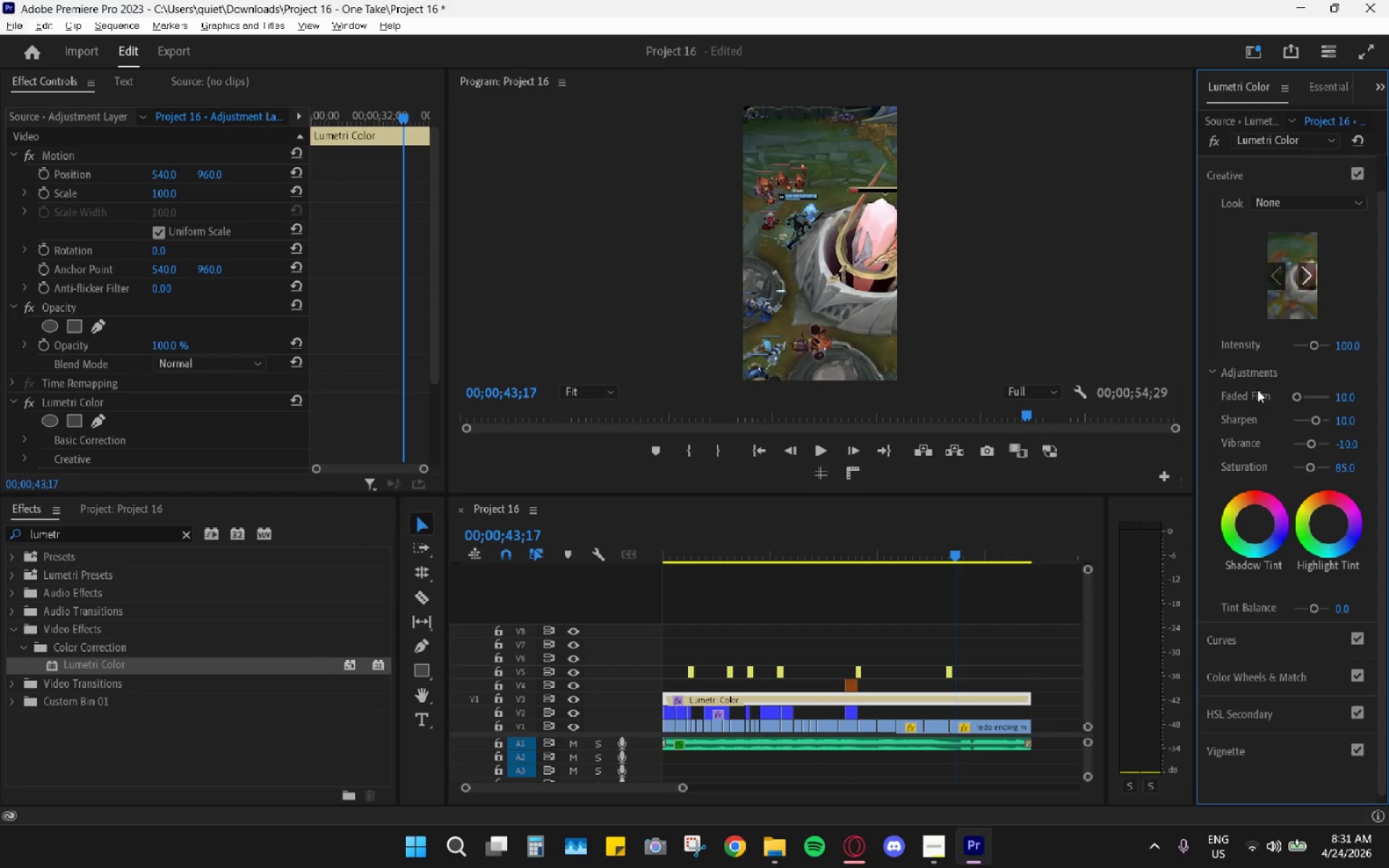 
left_click([1269, 178])
 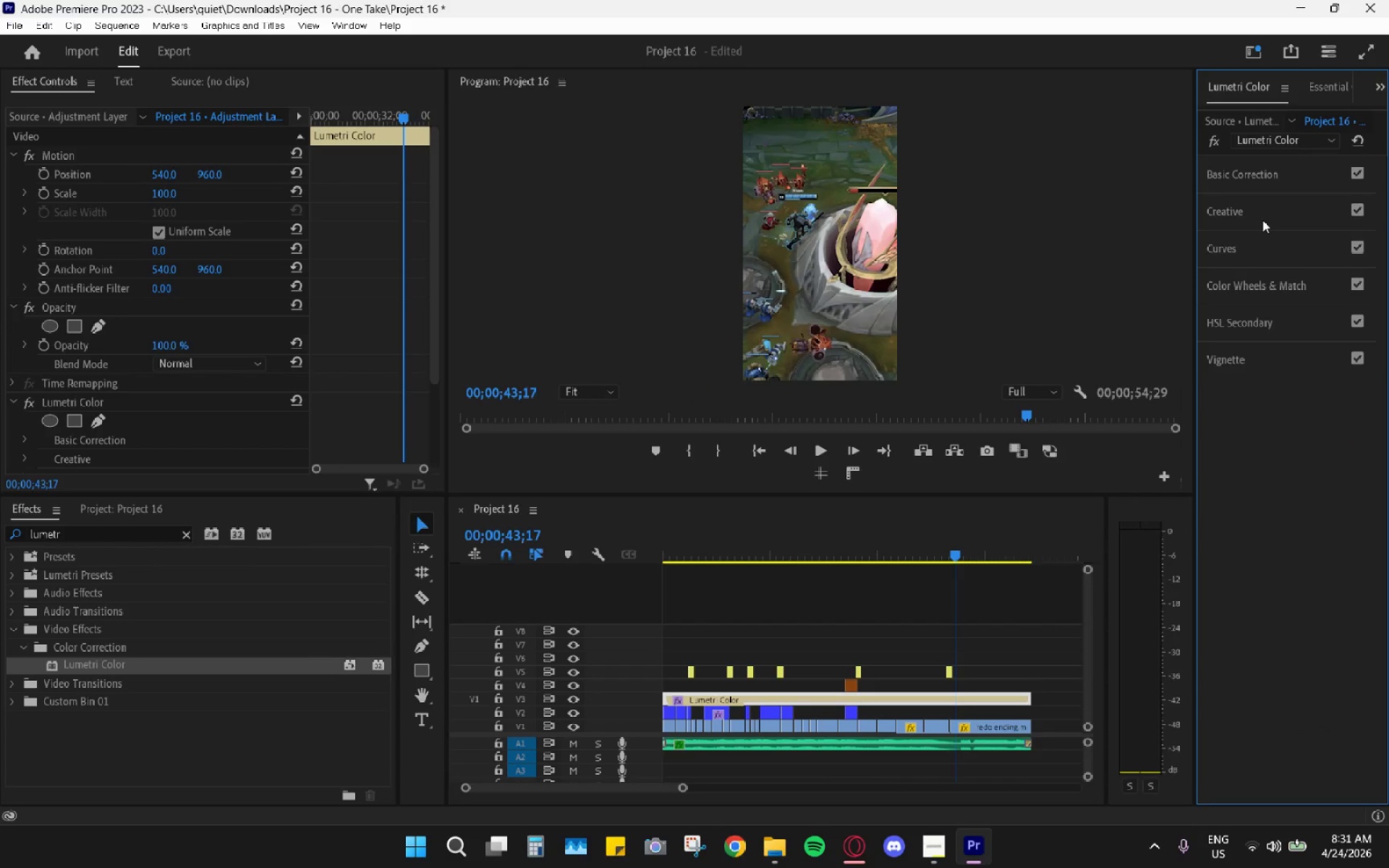 
scroll: coordinate [1219, 248], scroll_direction: up, amount: 10.0
 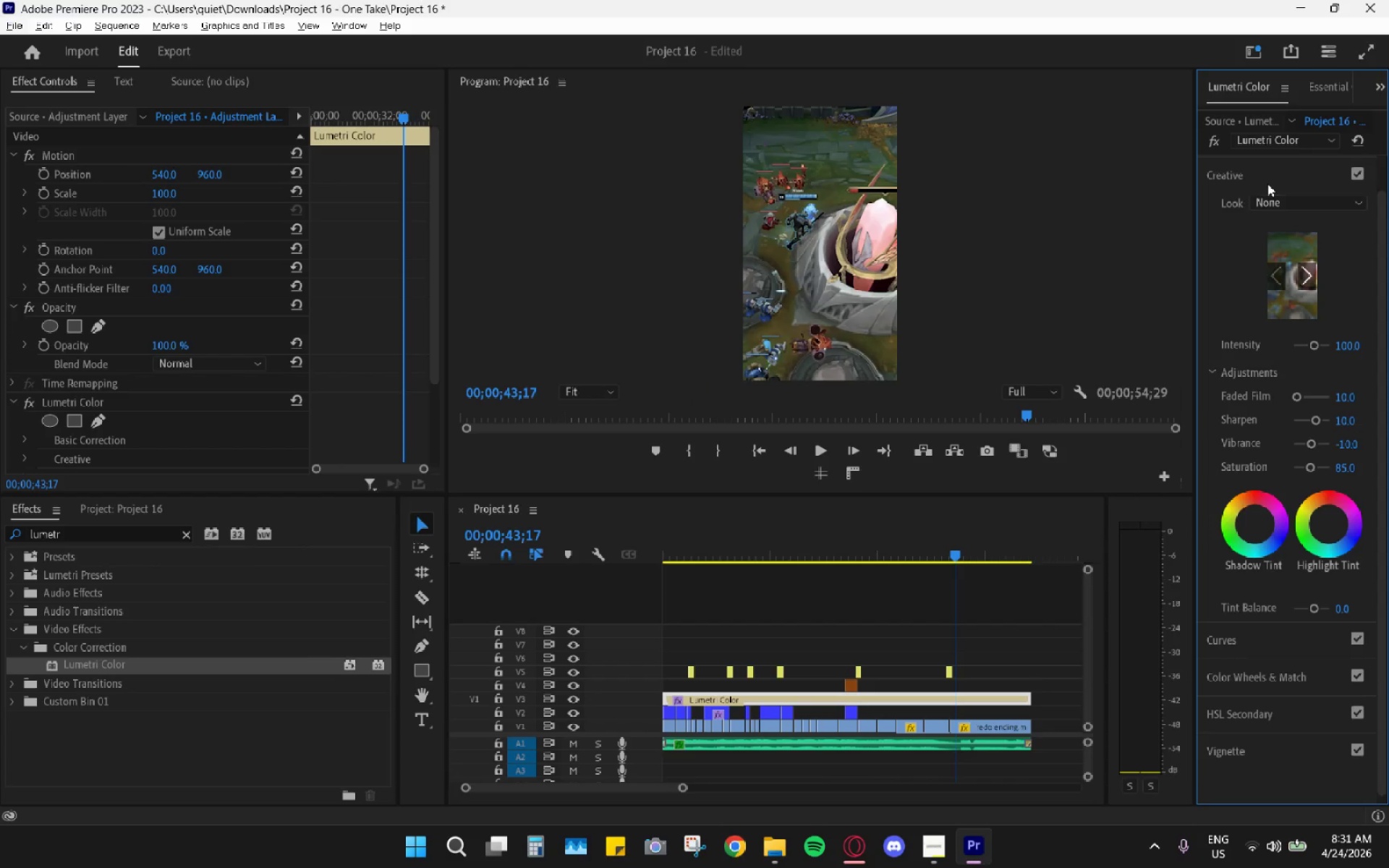 
left_click([1262, 168])
 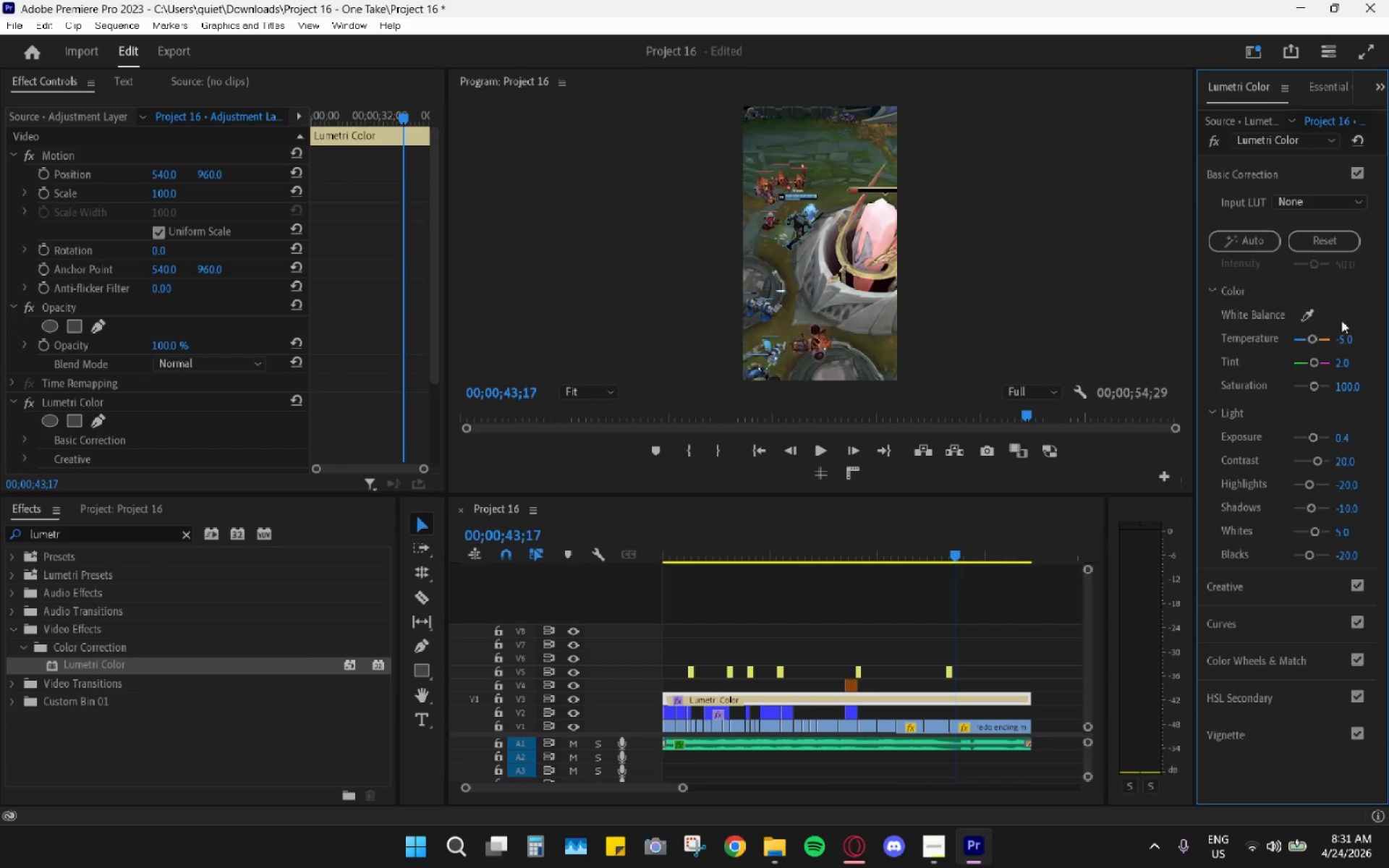 
scroll: coordinate [1262, 224], scroll_direction: up, amount: 2.0
 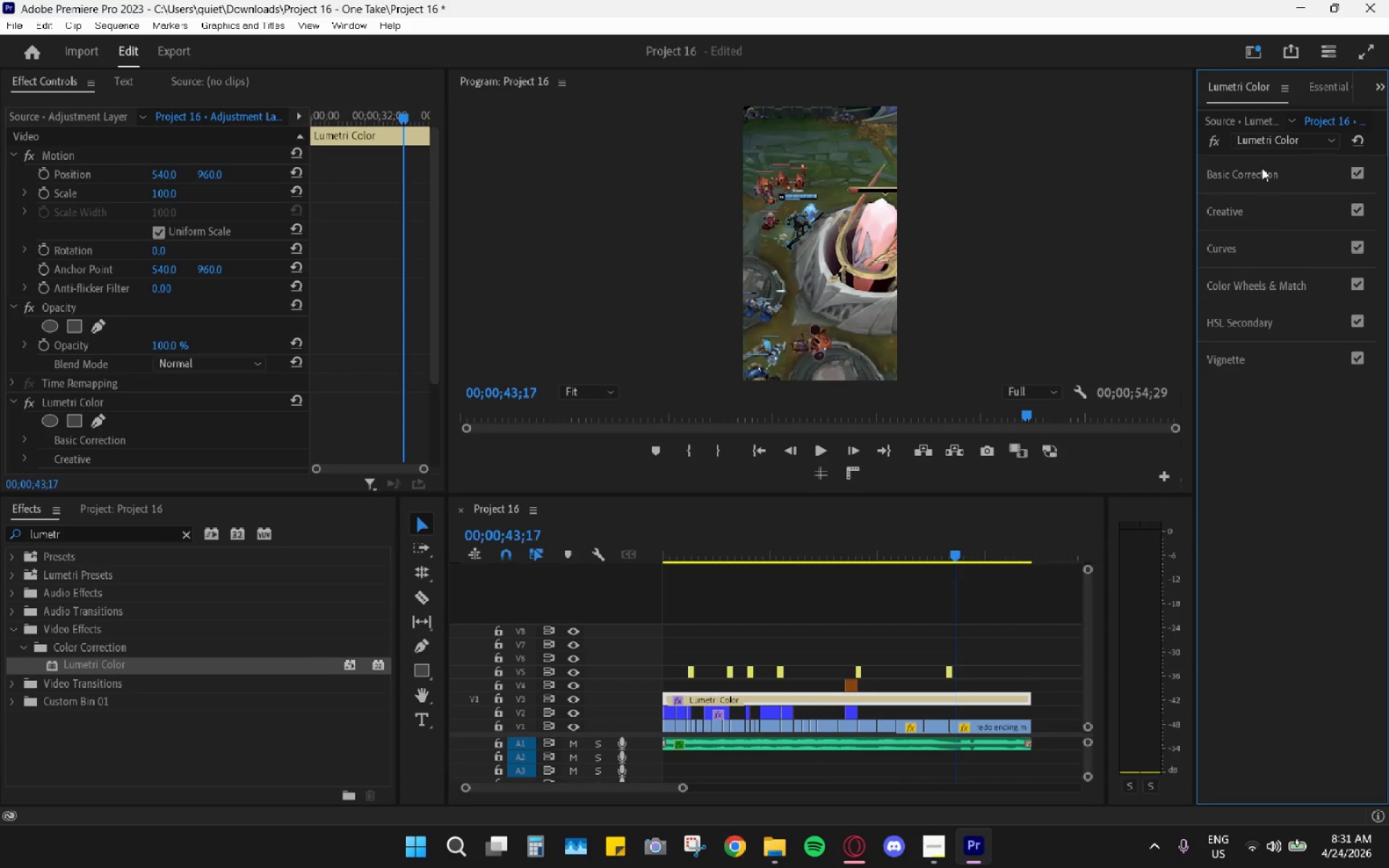 
key(Alt+AltLeft)
 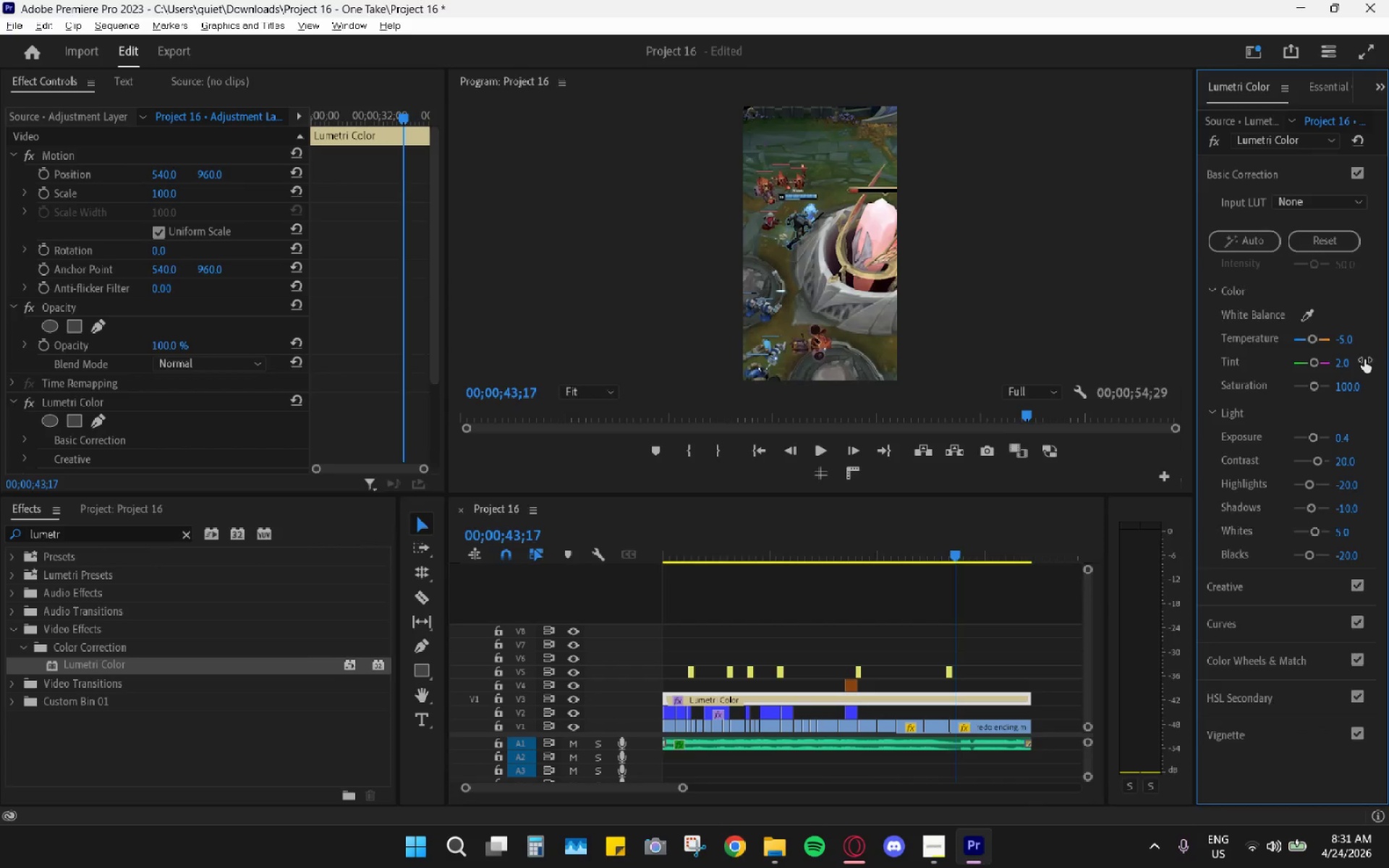 
key(Alt+Tab)
 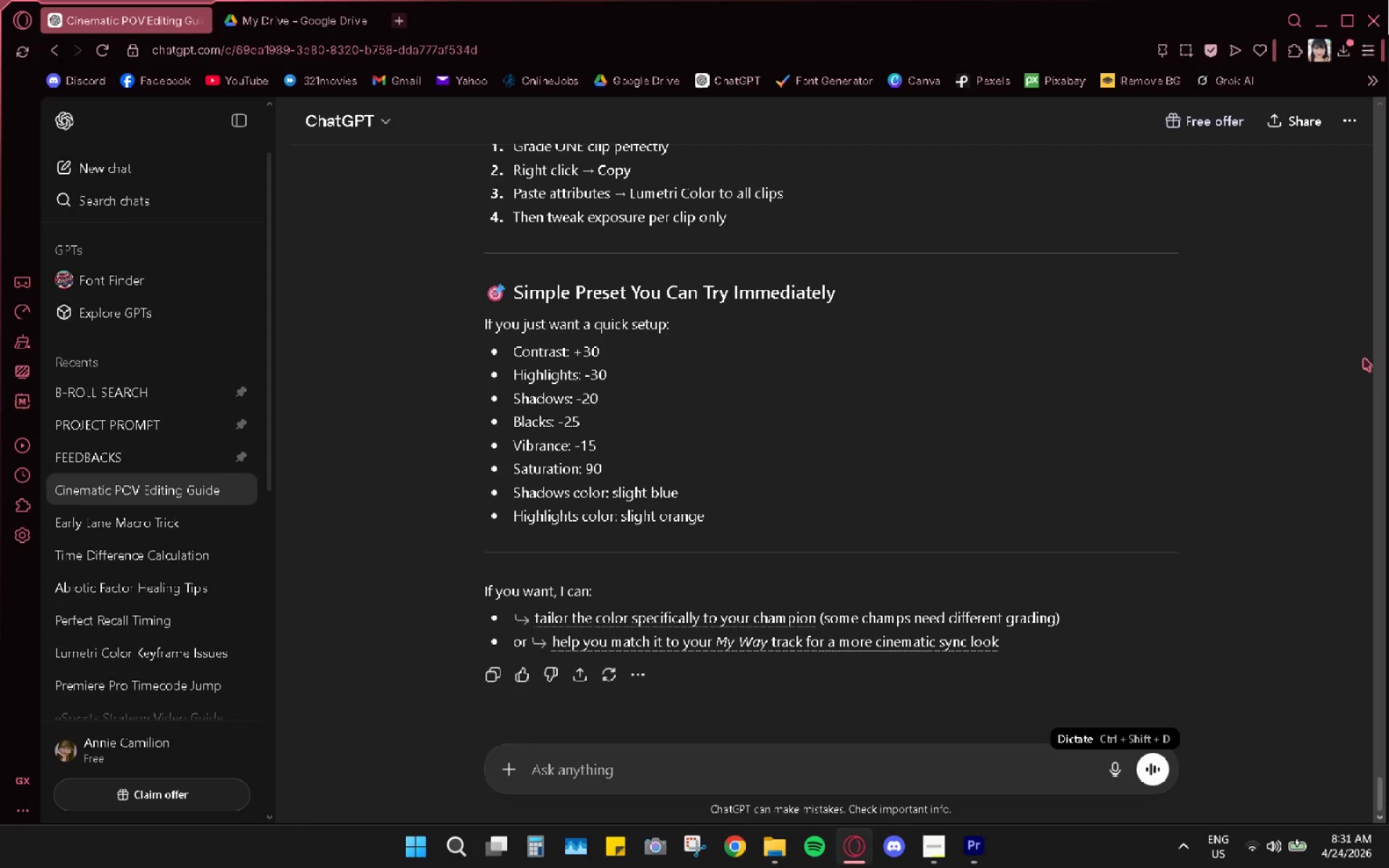 
key(Alt+AltLeft)
 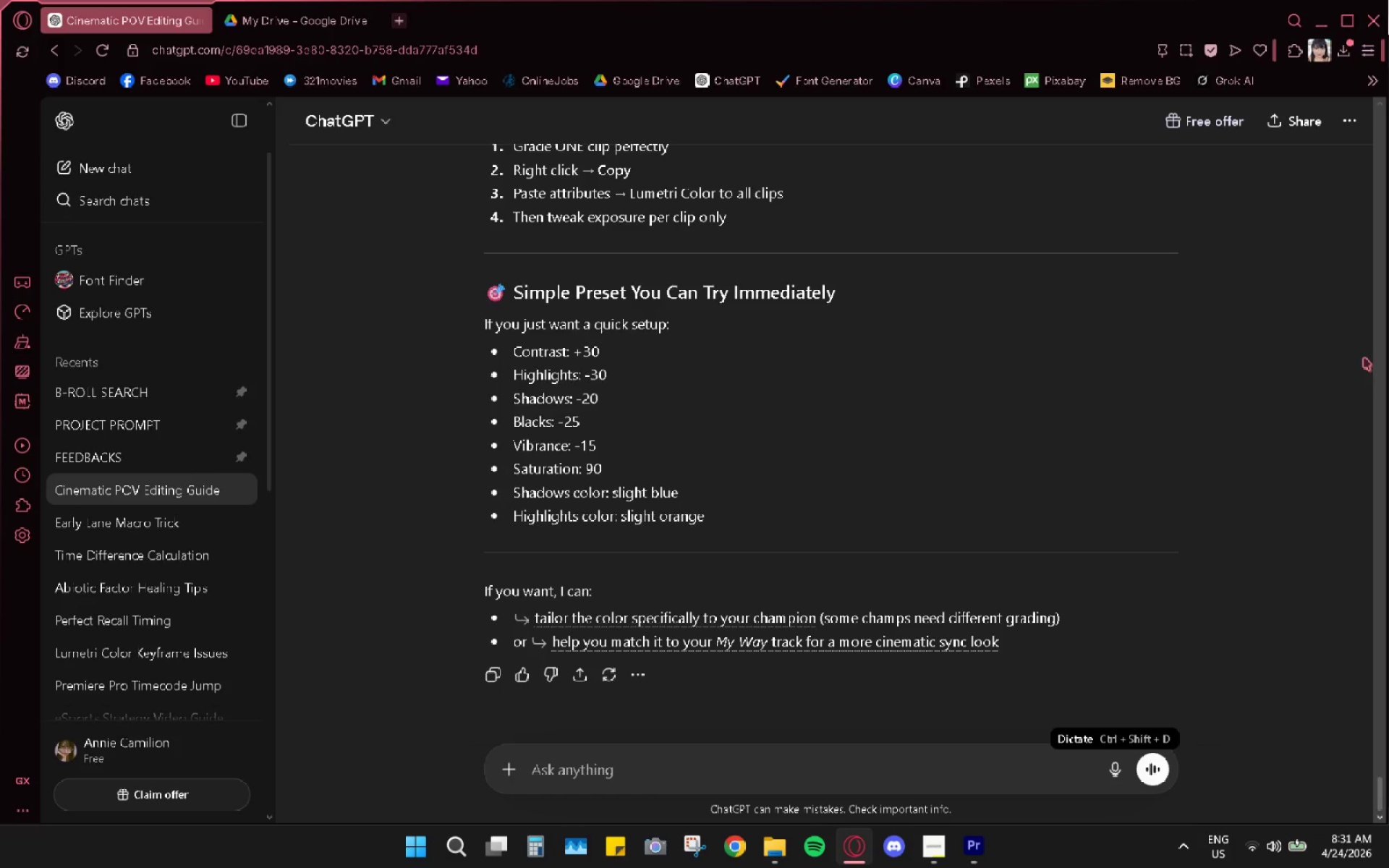 
key(Alt+Tab)
 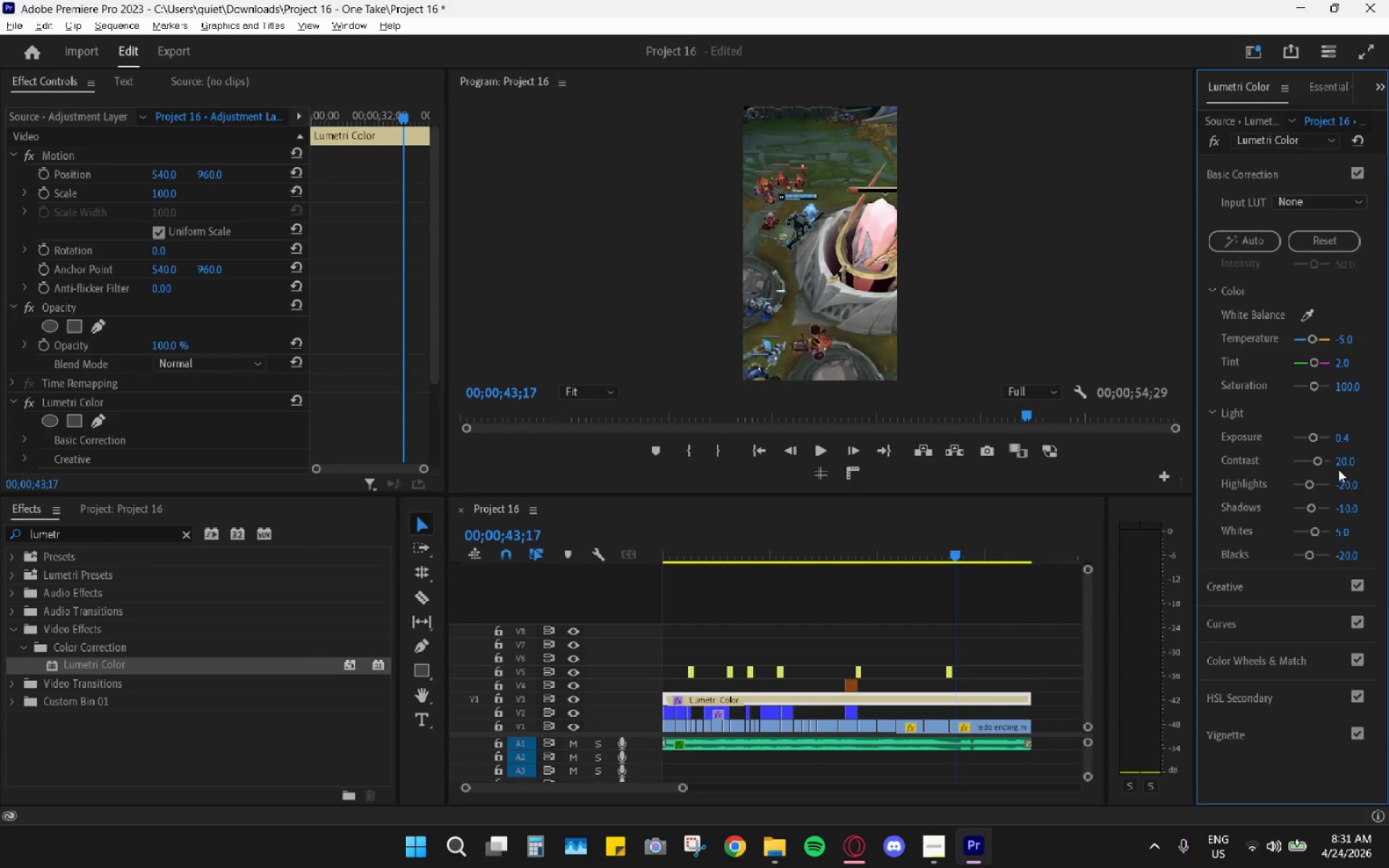 
key(Alt+AltLeft)
 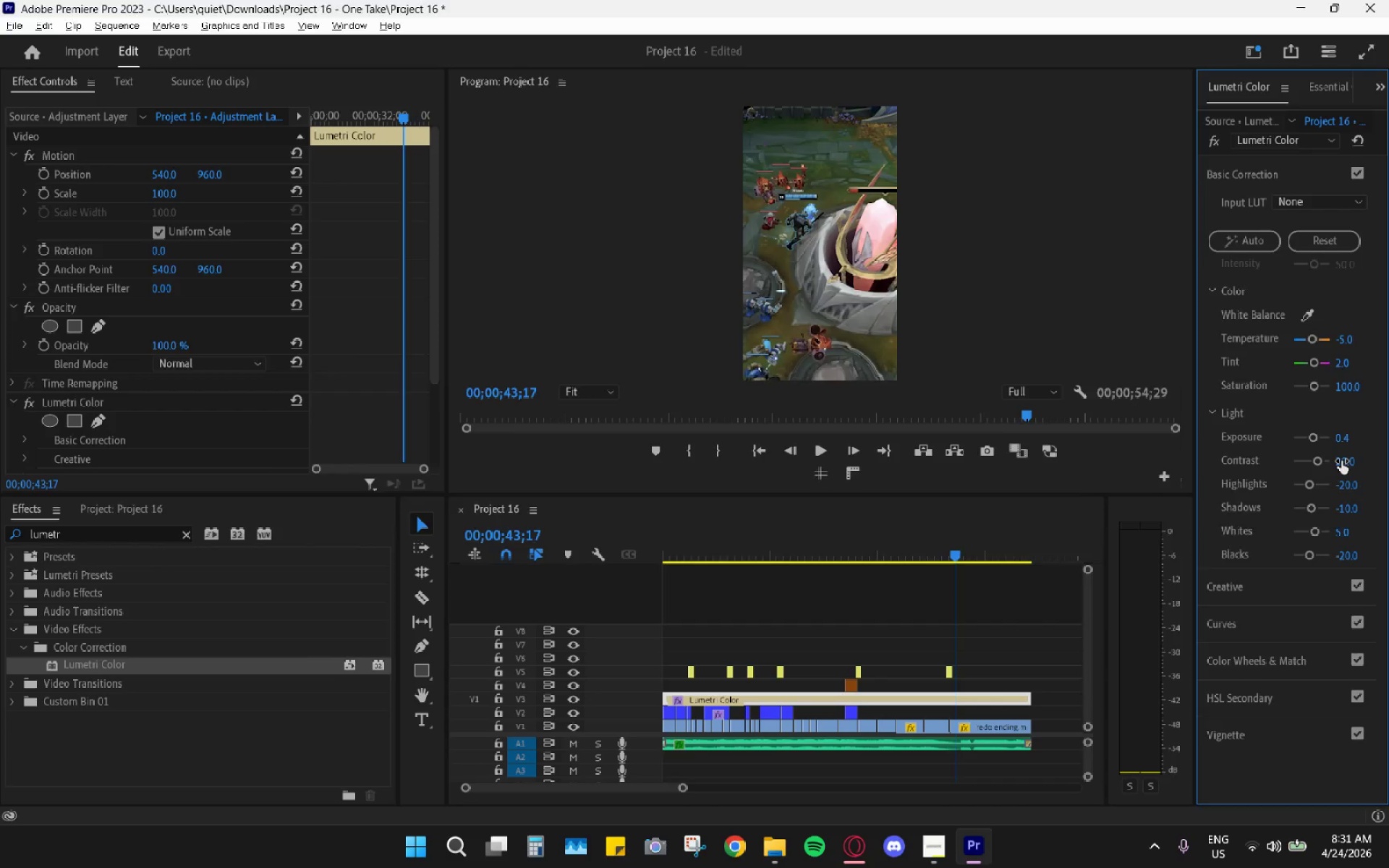 
key(Alt+Tab)
 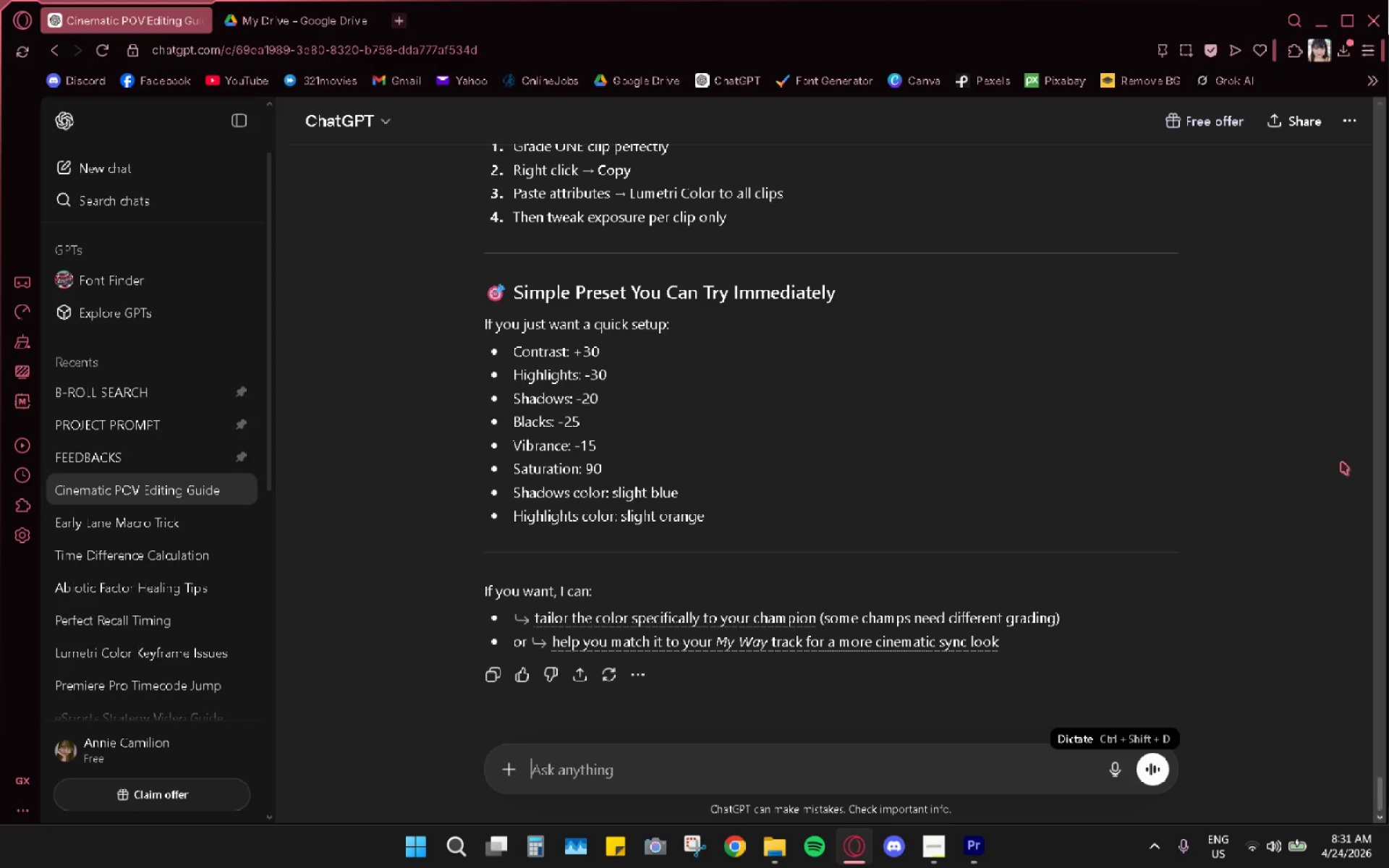 
key(Alt+AltLeft)
 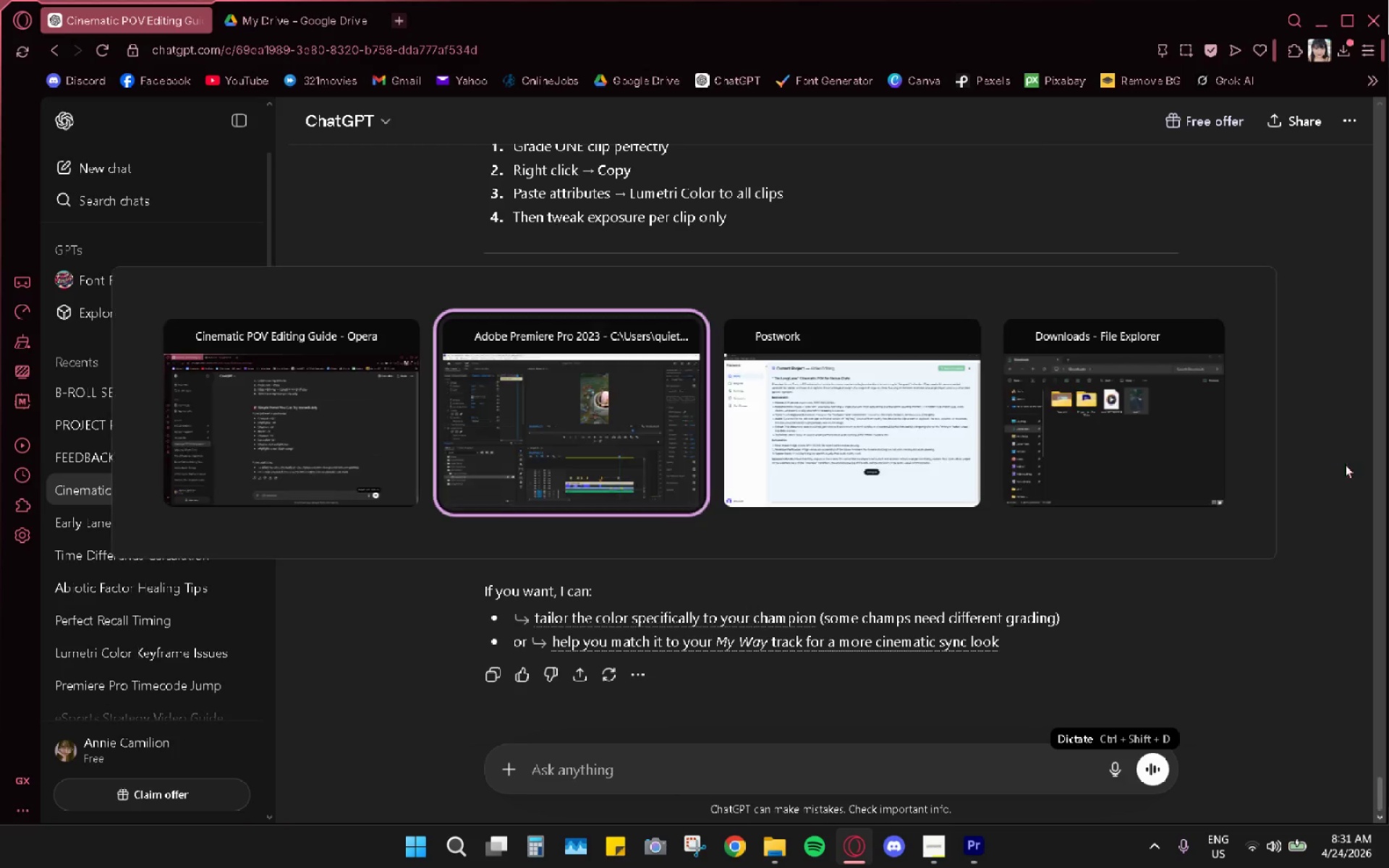 
key(Alt+Tab)
 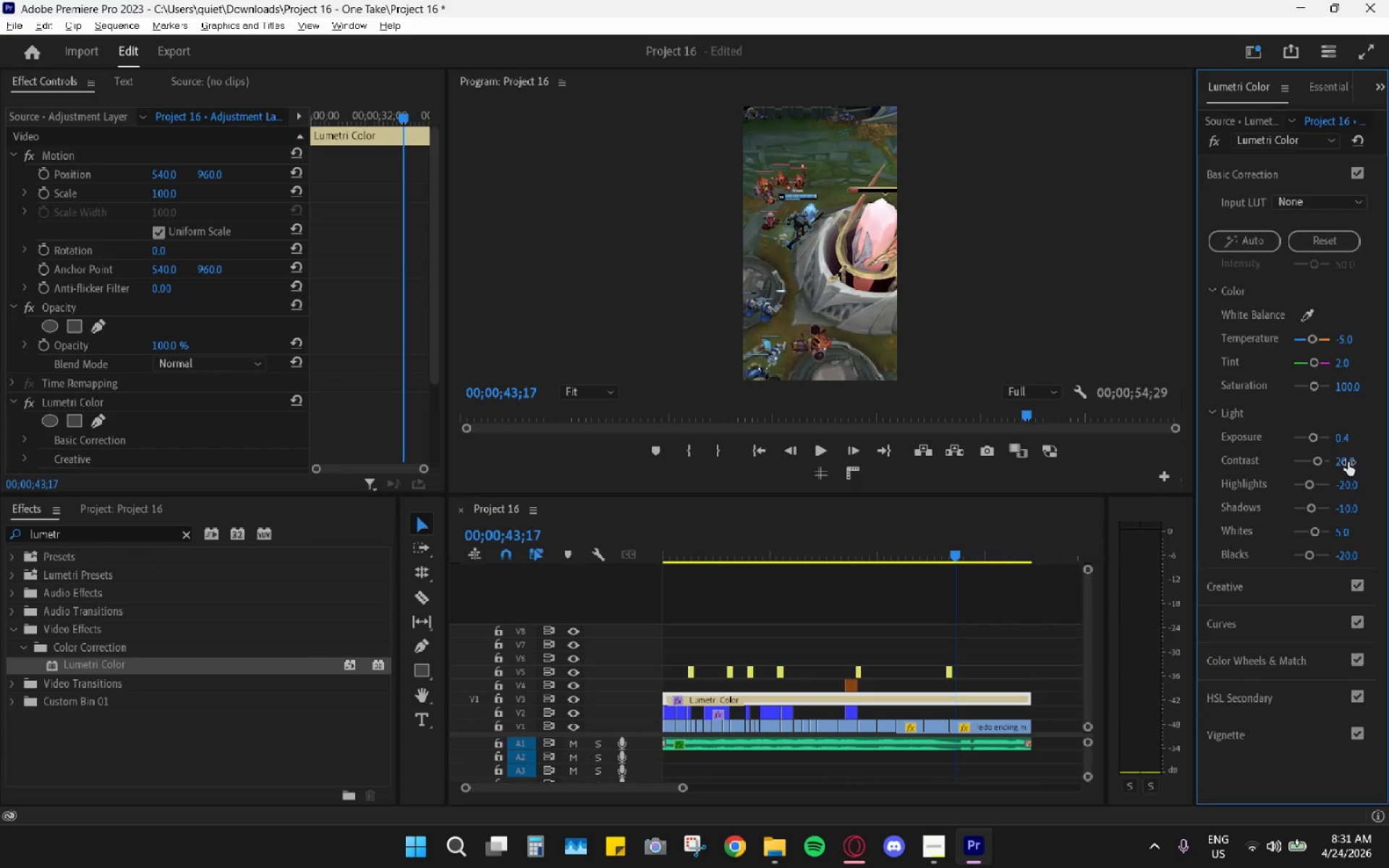 
key(Alt+AltLeft)
 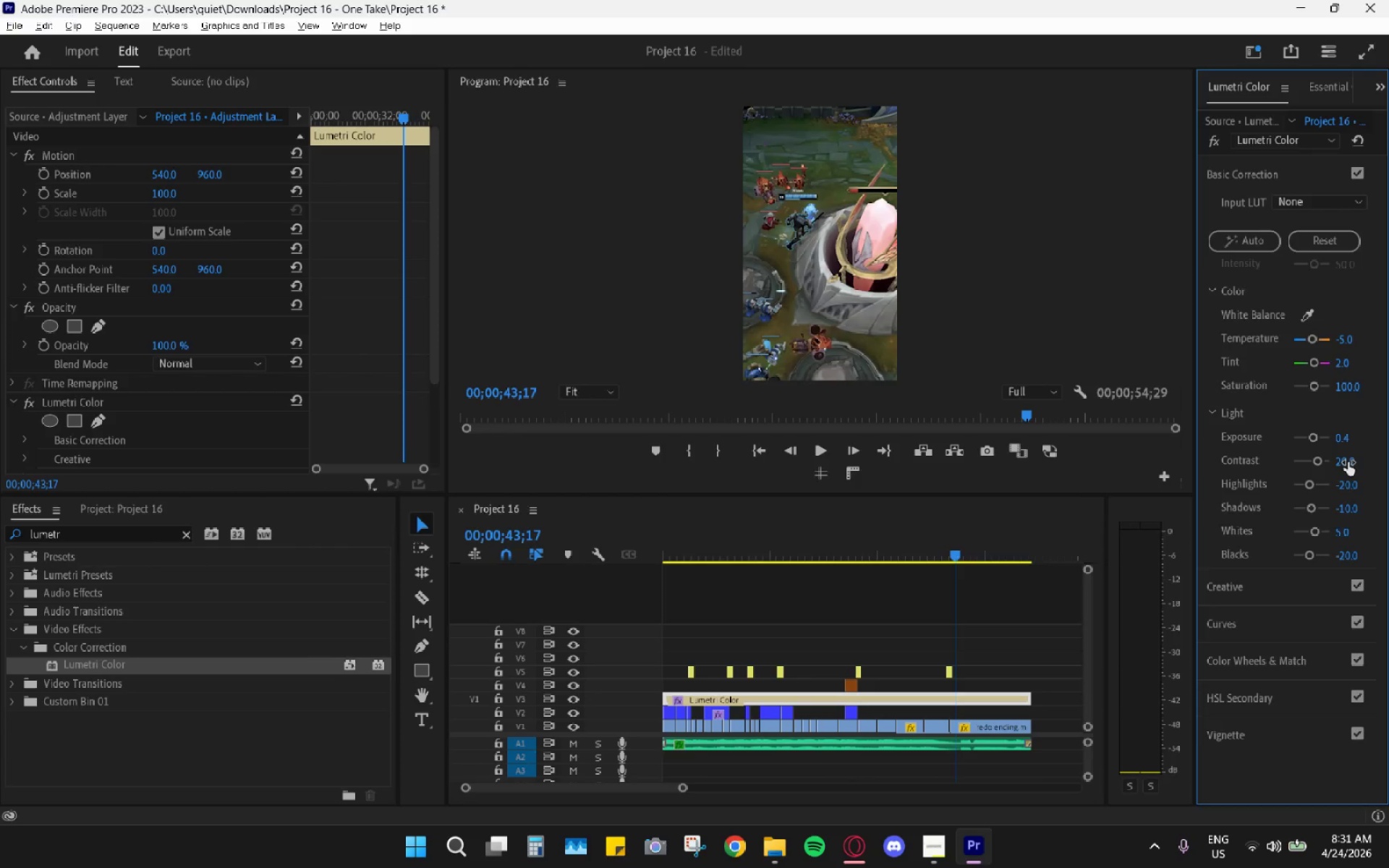 
key(Alt+Tab)
 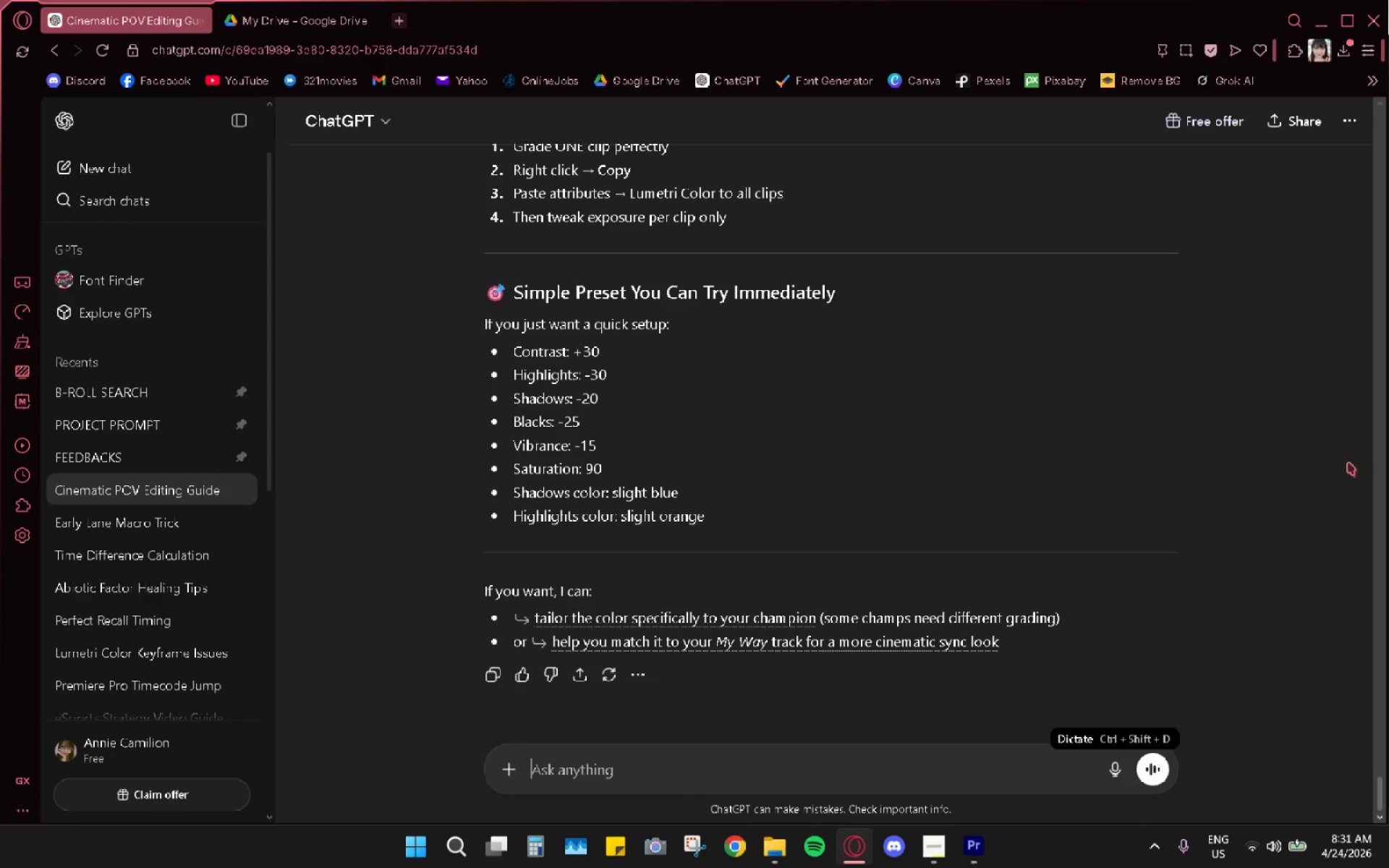 
key(Alt+AltLeft)
 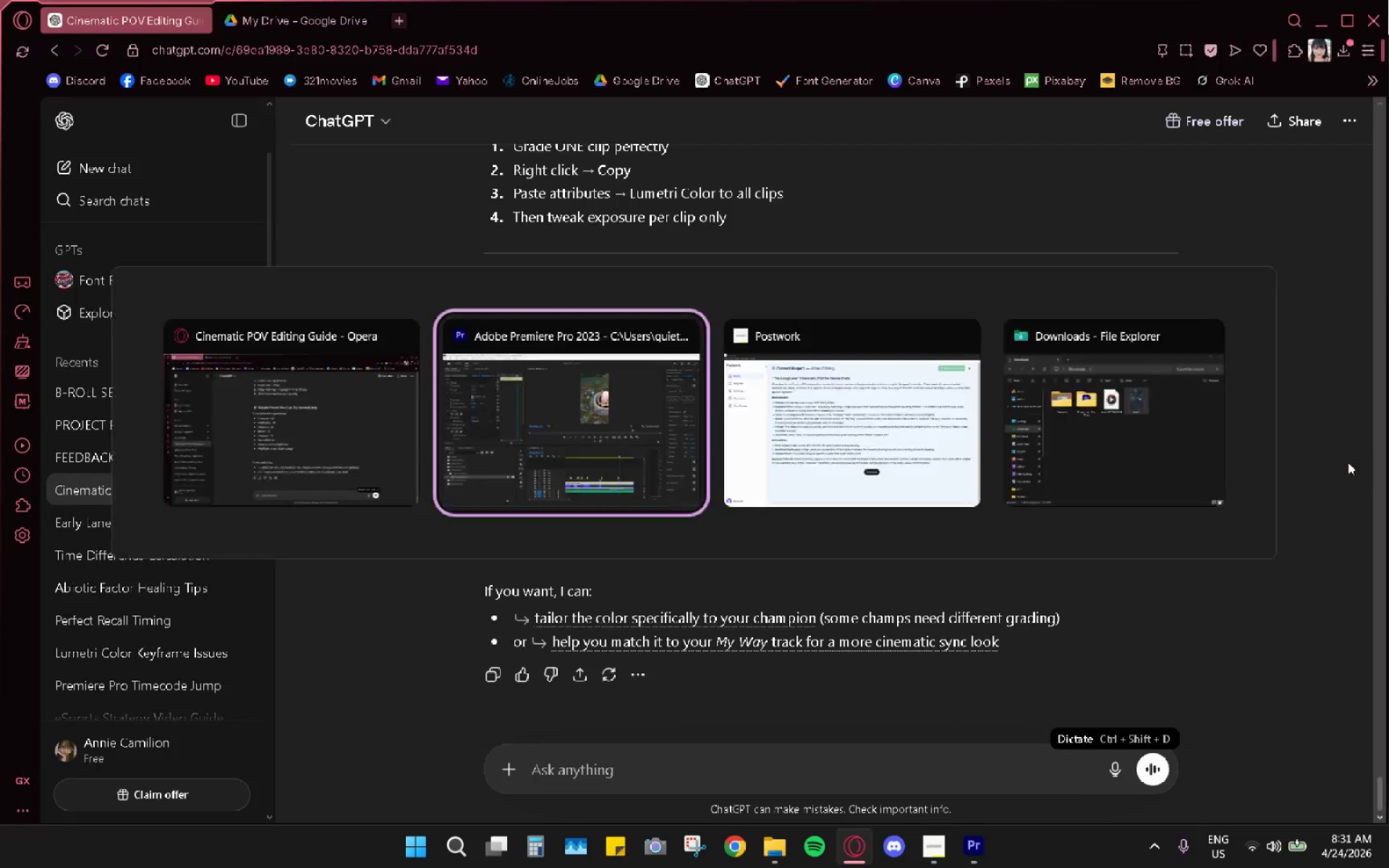 
key(Alt+Tab)
 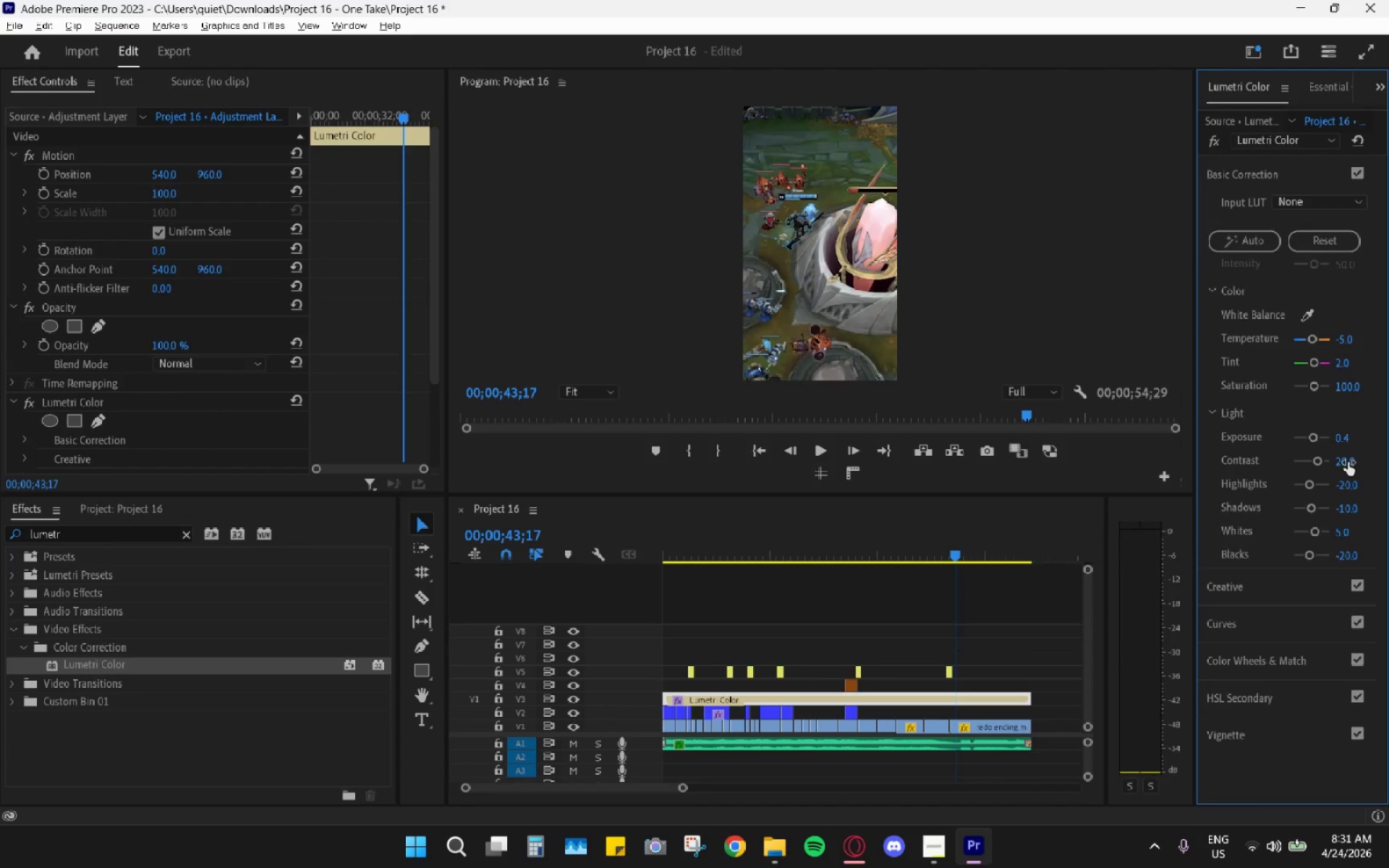 
left_click([1348, 462])
 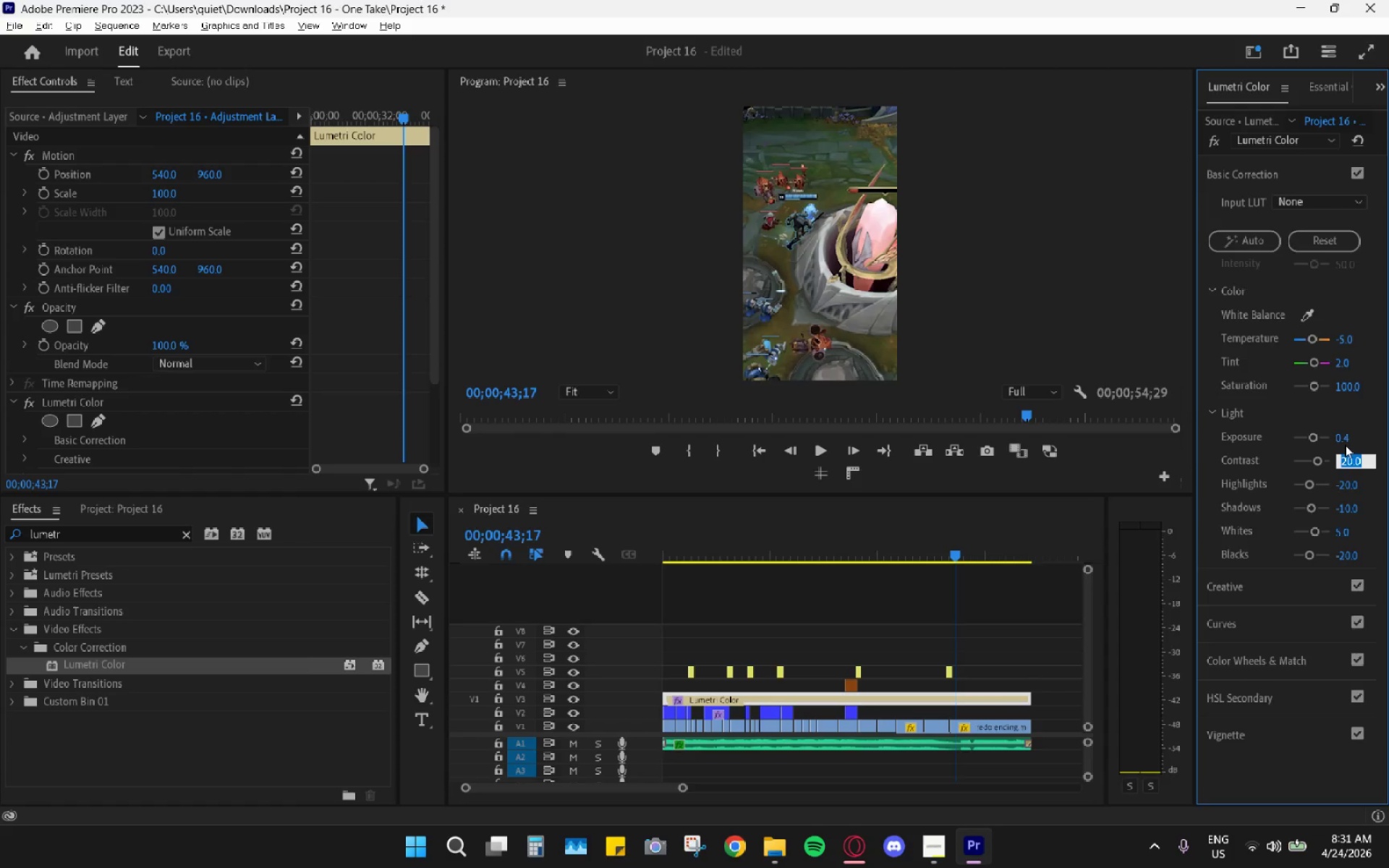 
key(Numpad3)
 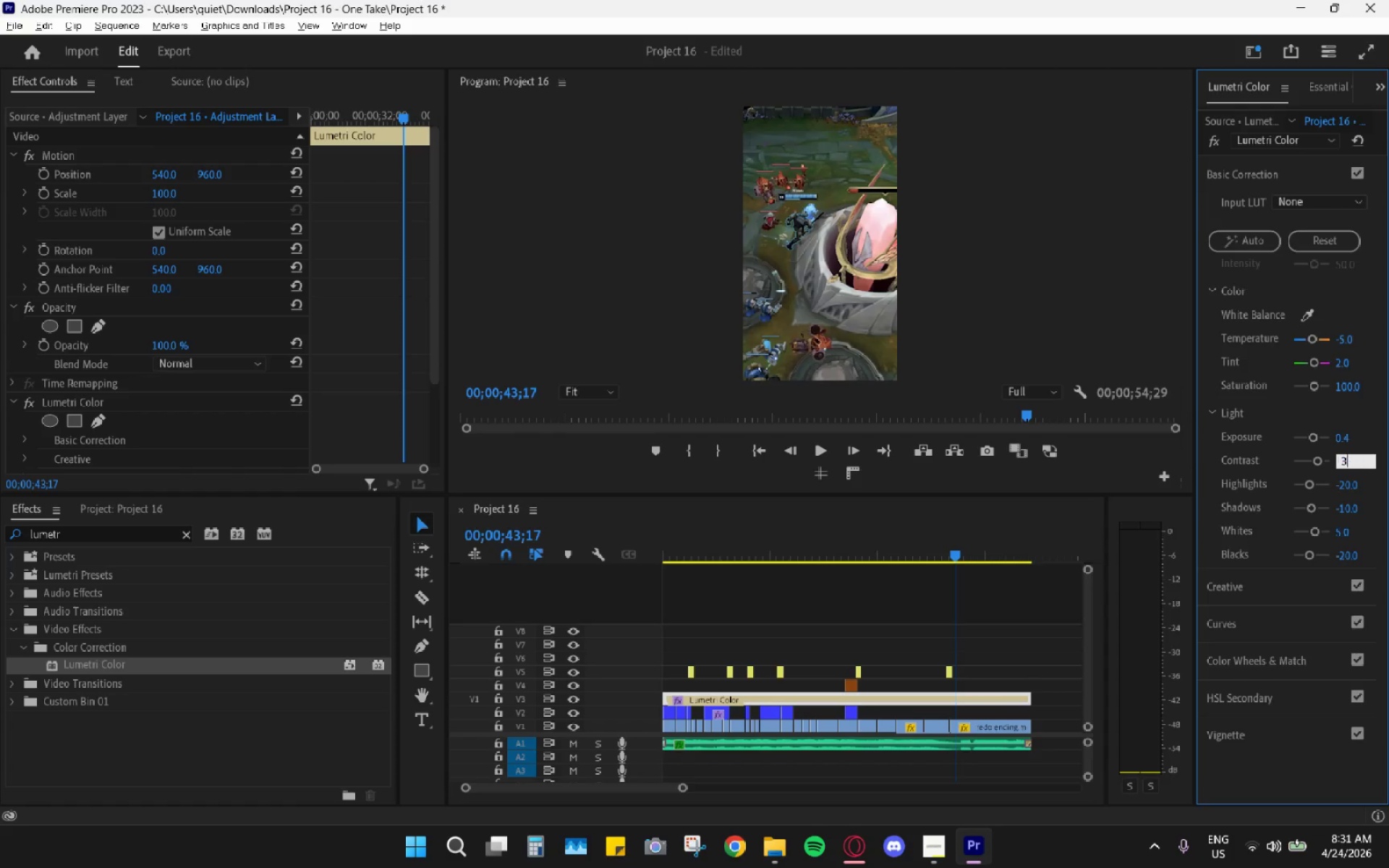 
key(Numpad0)
 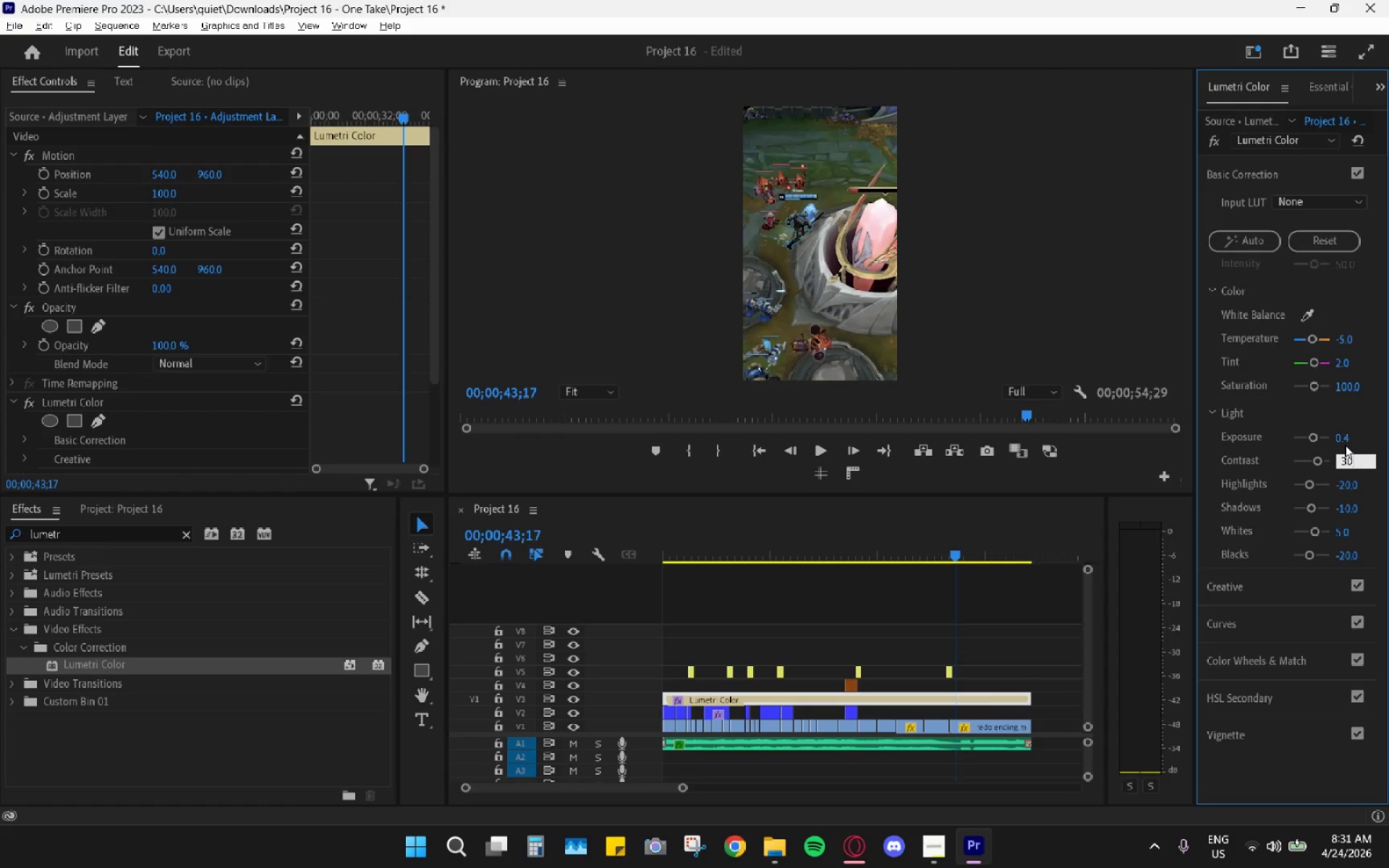 
key(Enter)
 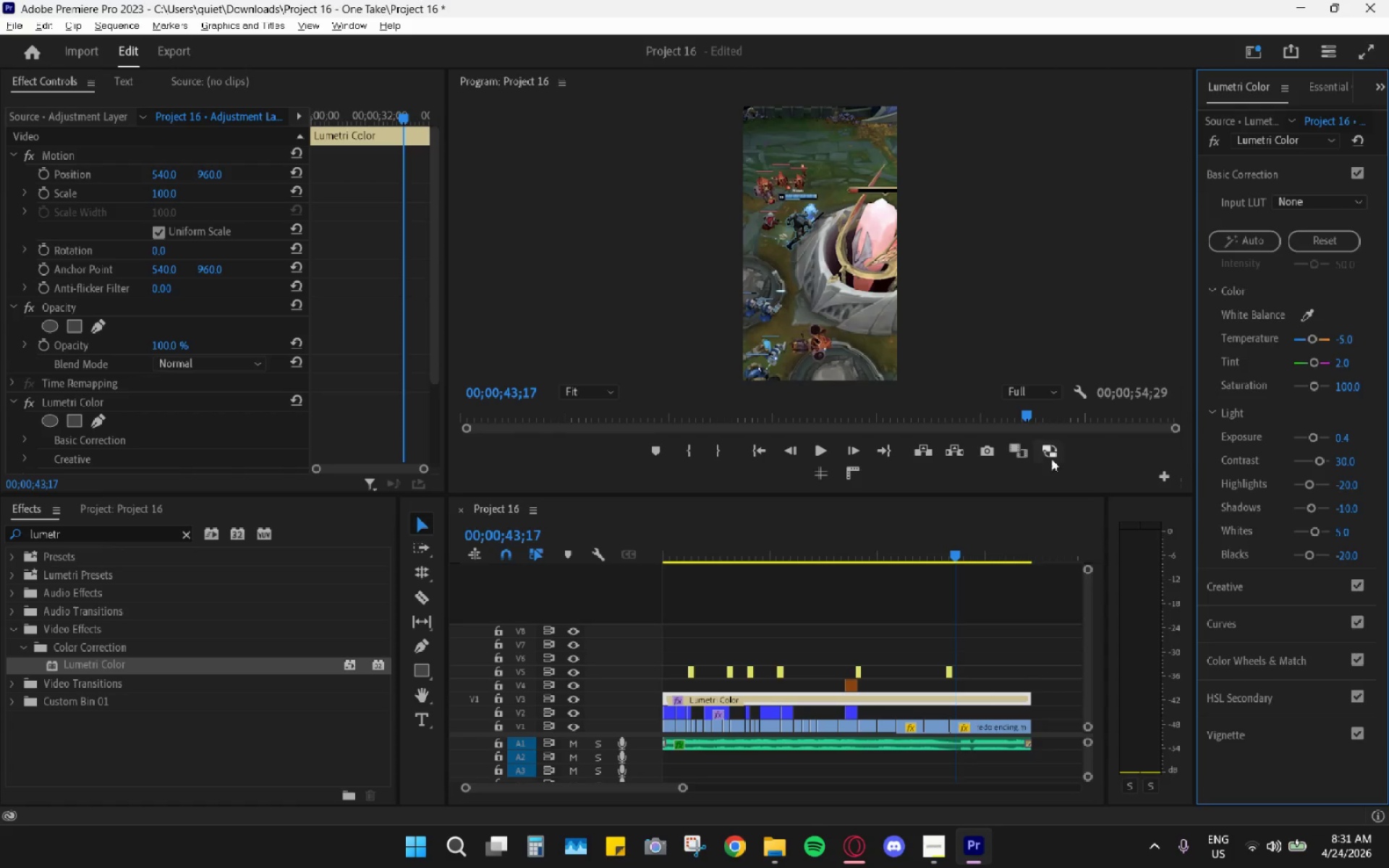 
left_click_drag(start_coordinate=[938, 546], to_coordinate=[973, 574])
 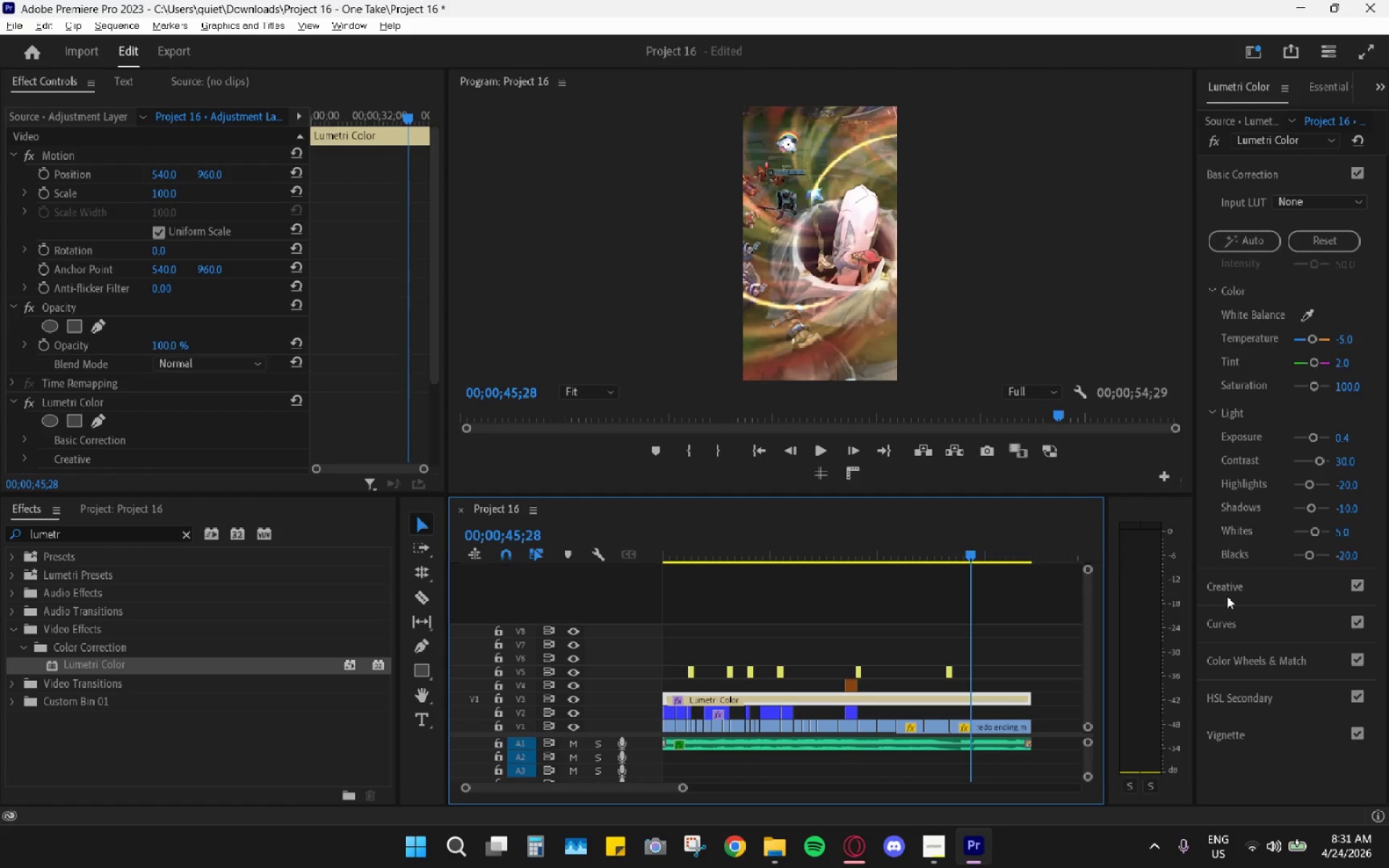 
left_click([1240, 593])
 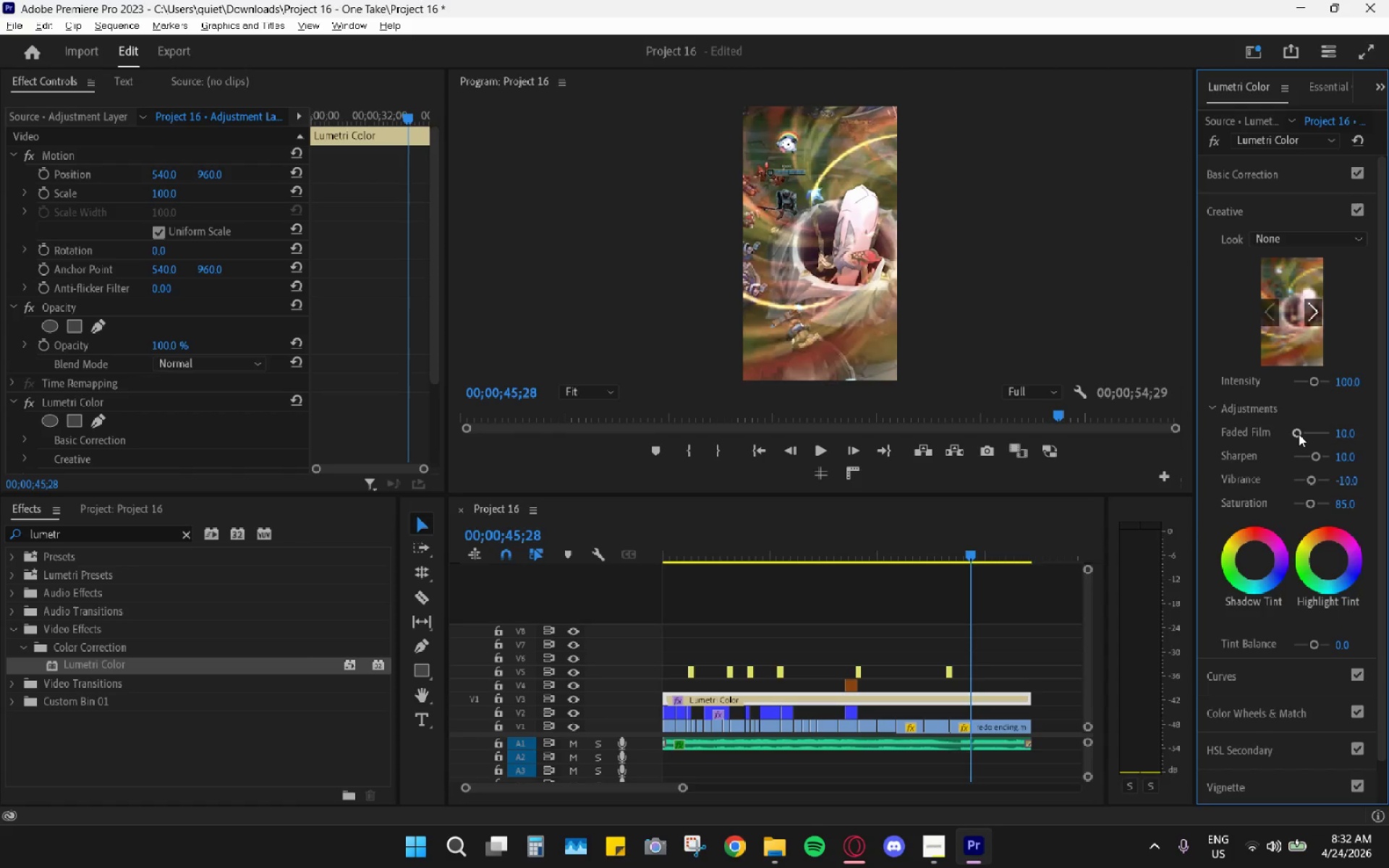 
left_click_drag(start_coordinate=[1299, 434], to_coordinate=[1312, 439])
 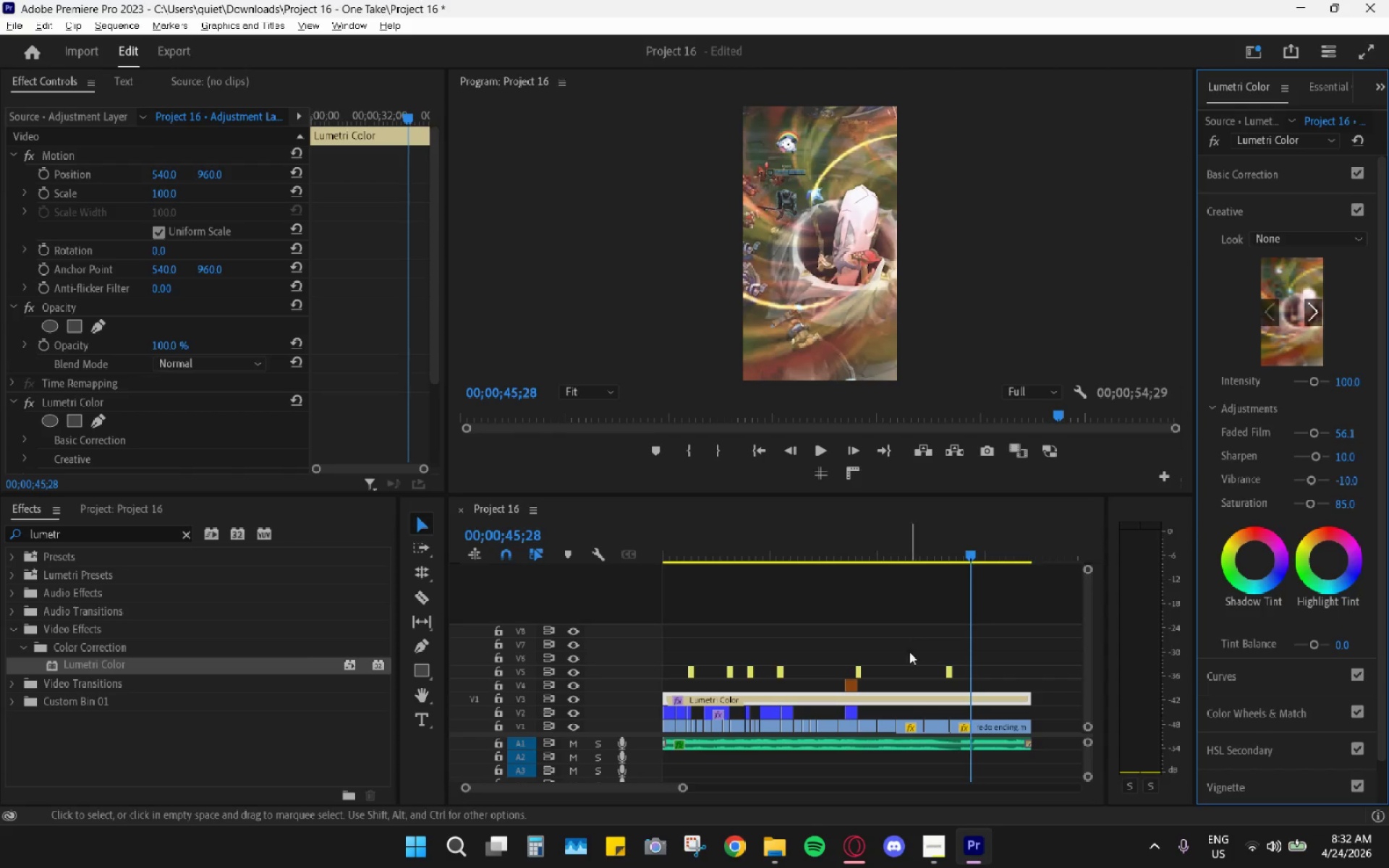 
left_click([899, 699])
 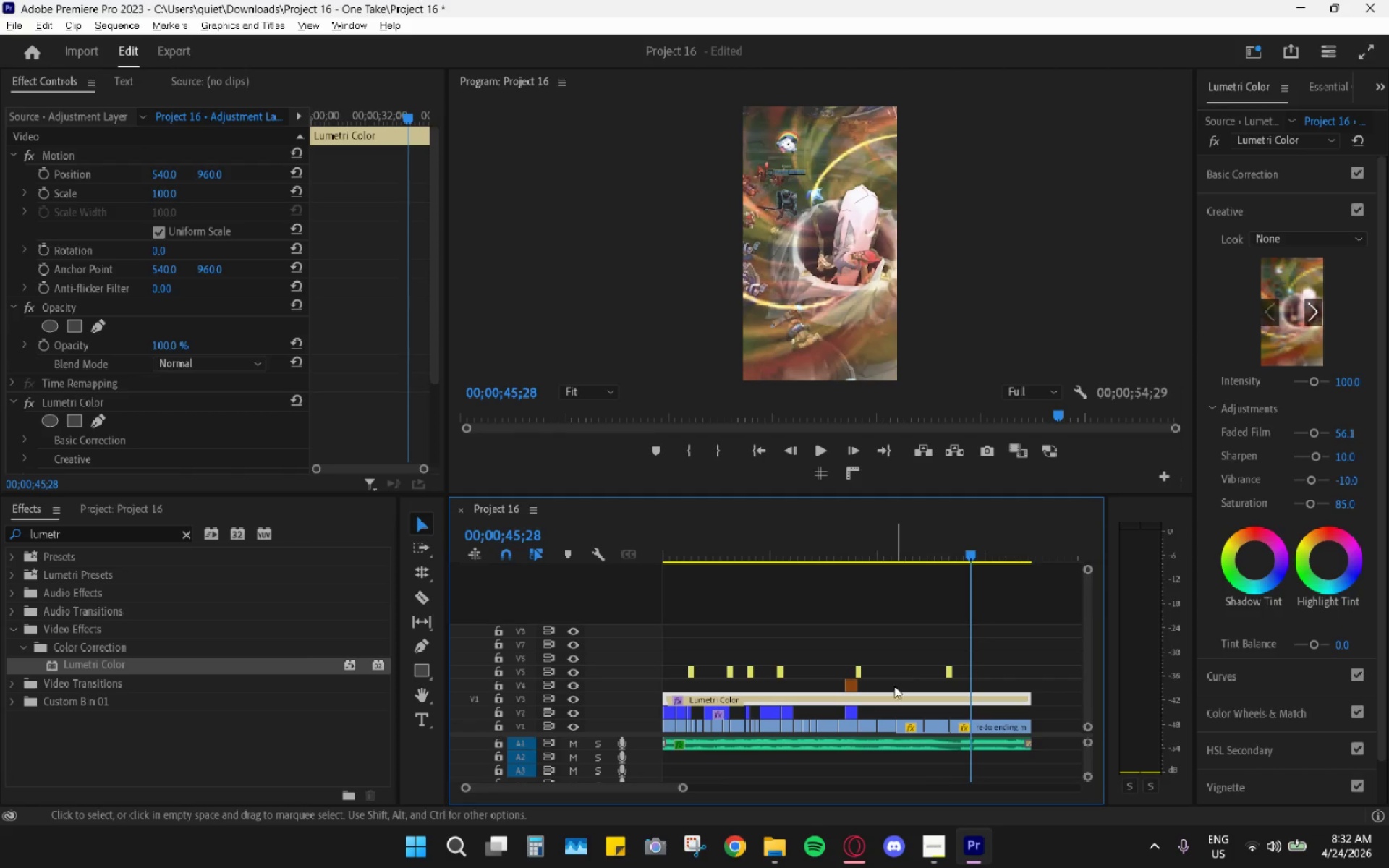 
key(Control+Z)
 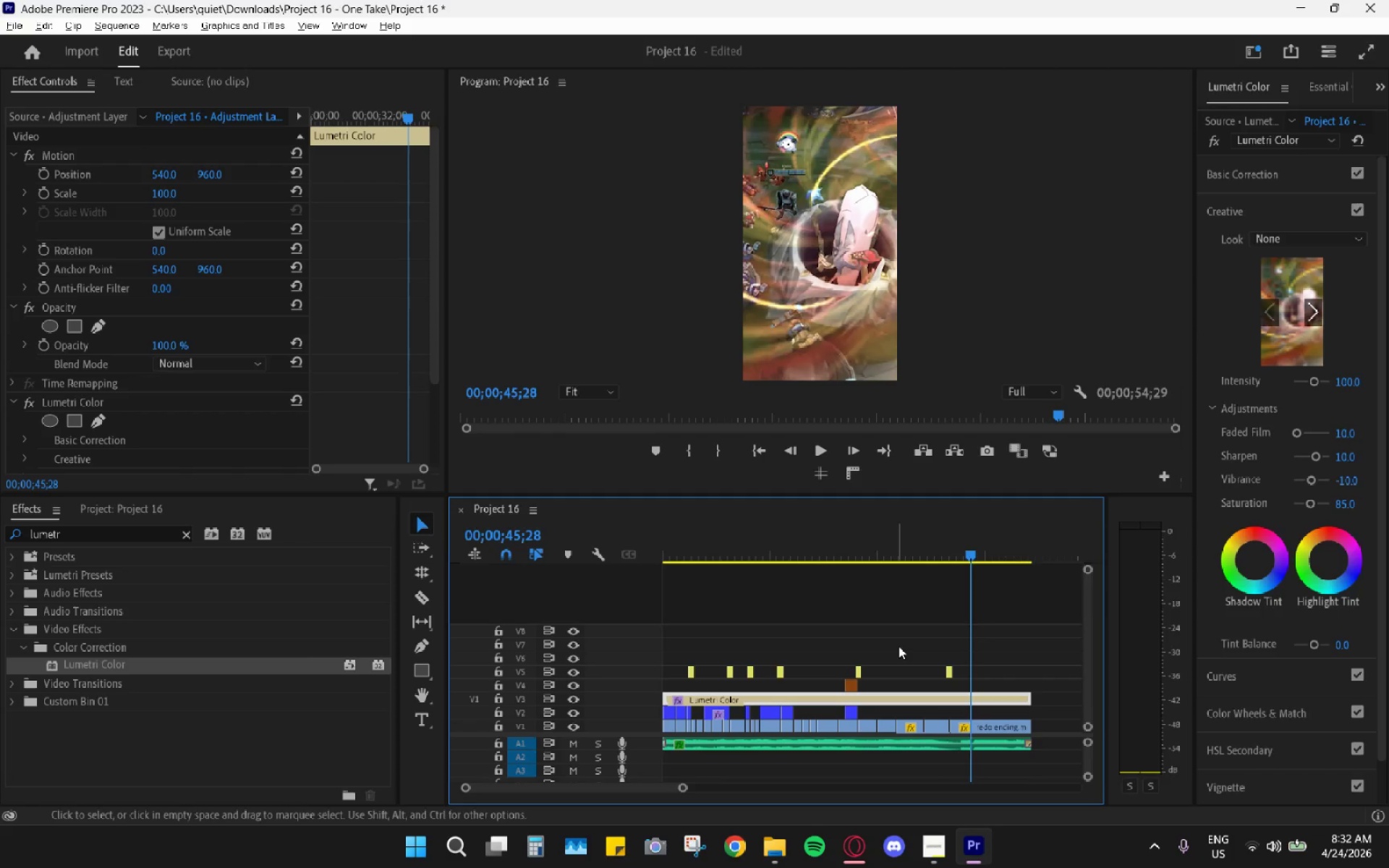 
key(Control+Z)
 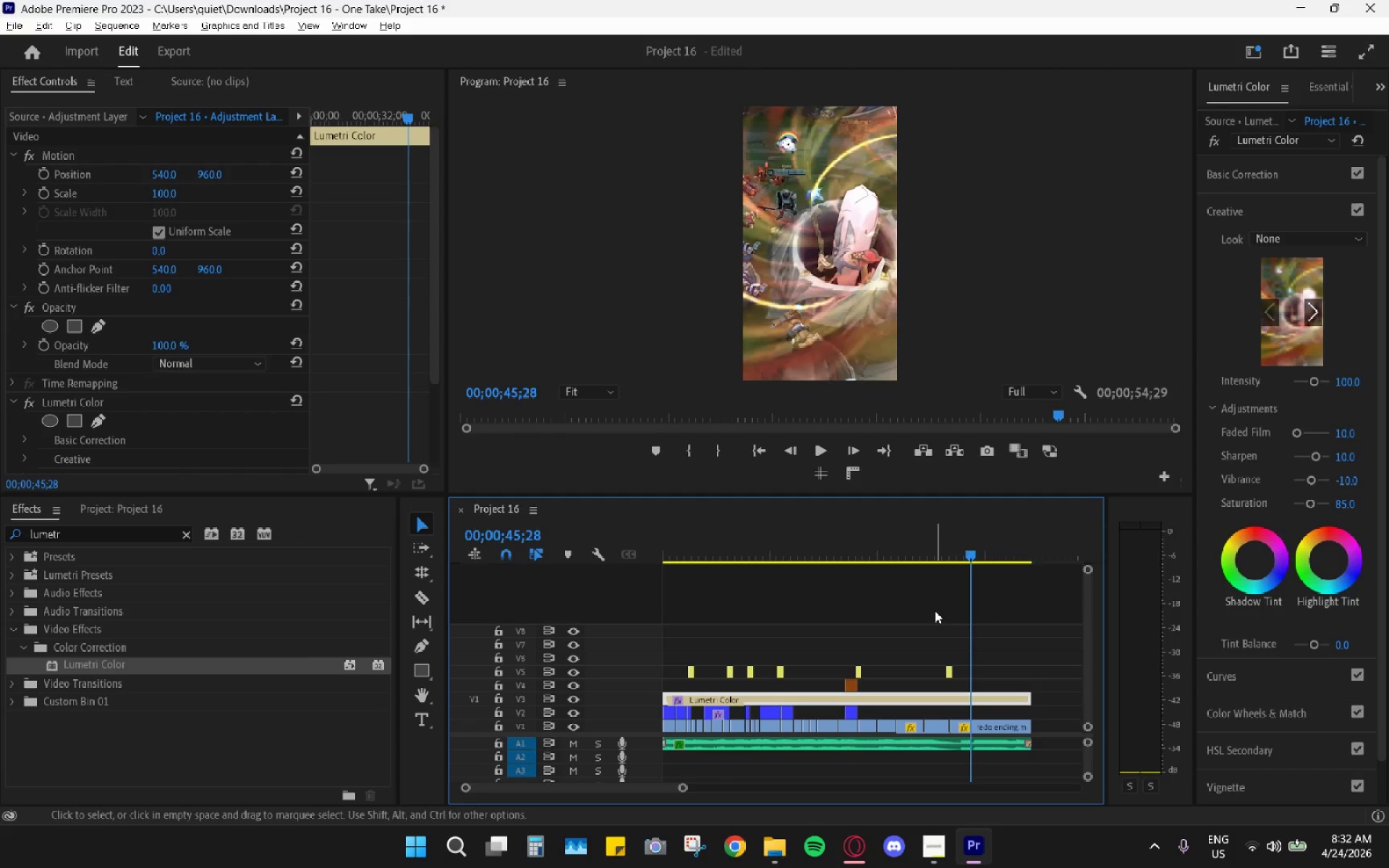 
key(Control+Z)
 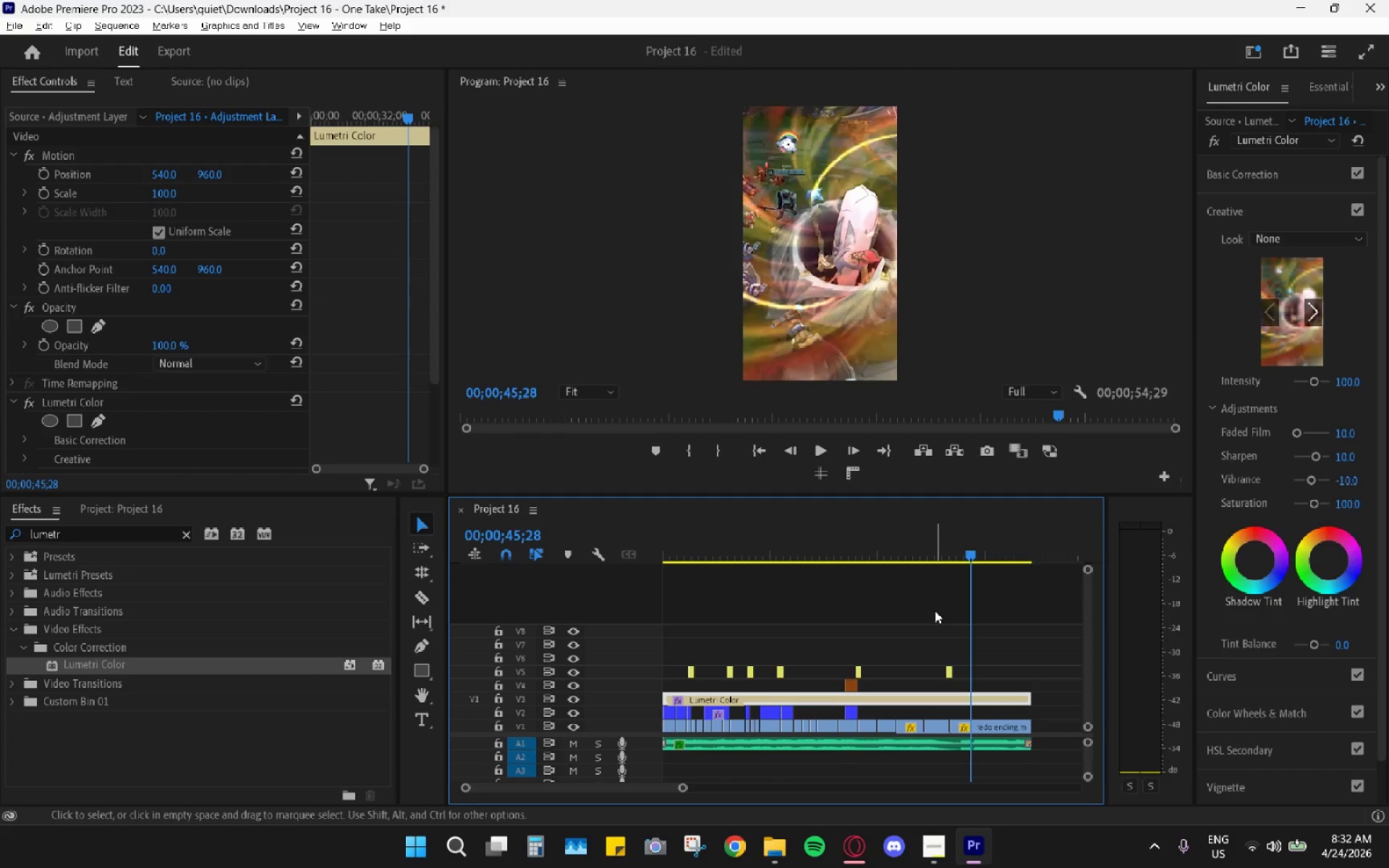 
key(Control+Z)
 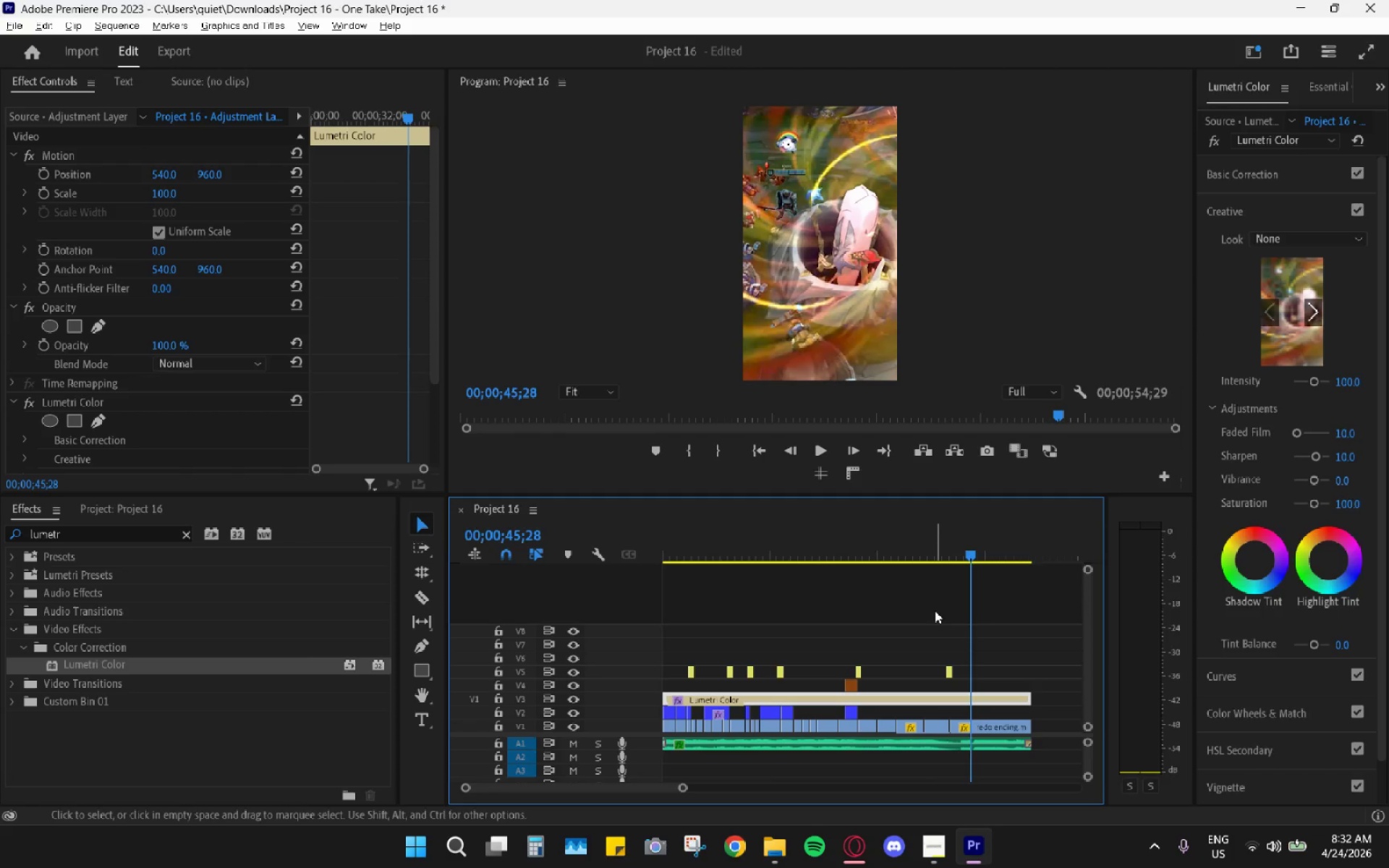 
key(Control+Z)
 